 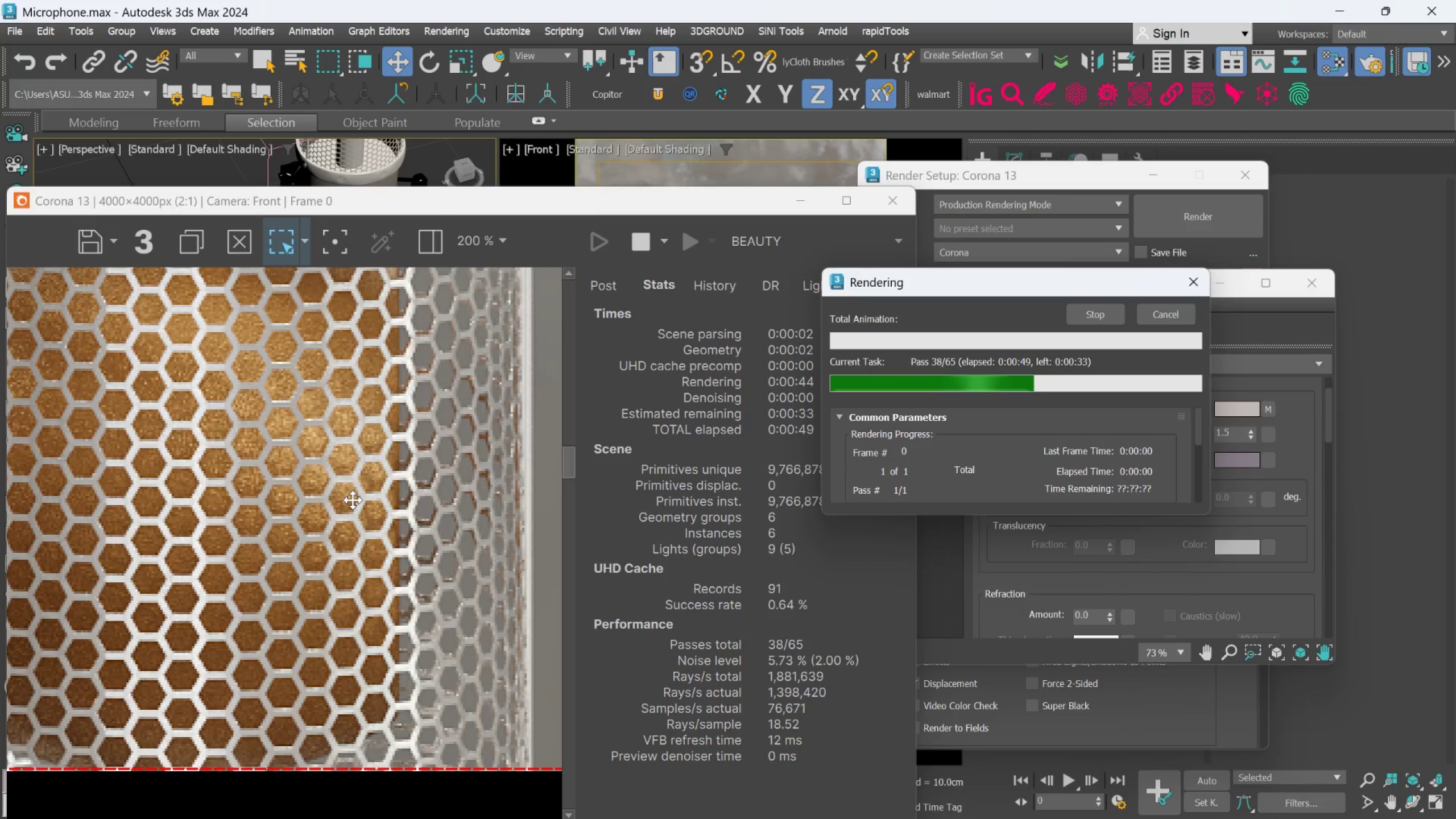 
scroll: coordinate [353, 500], scroll_direction: down, amount: 3.0
 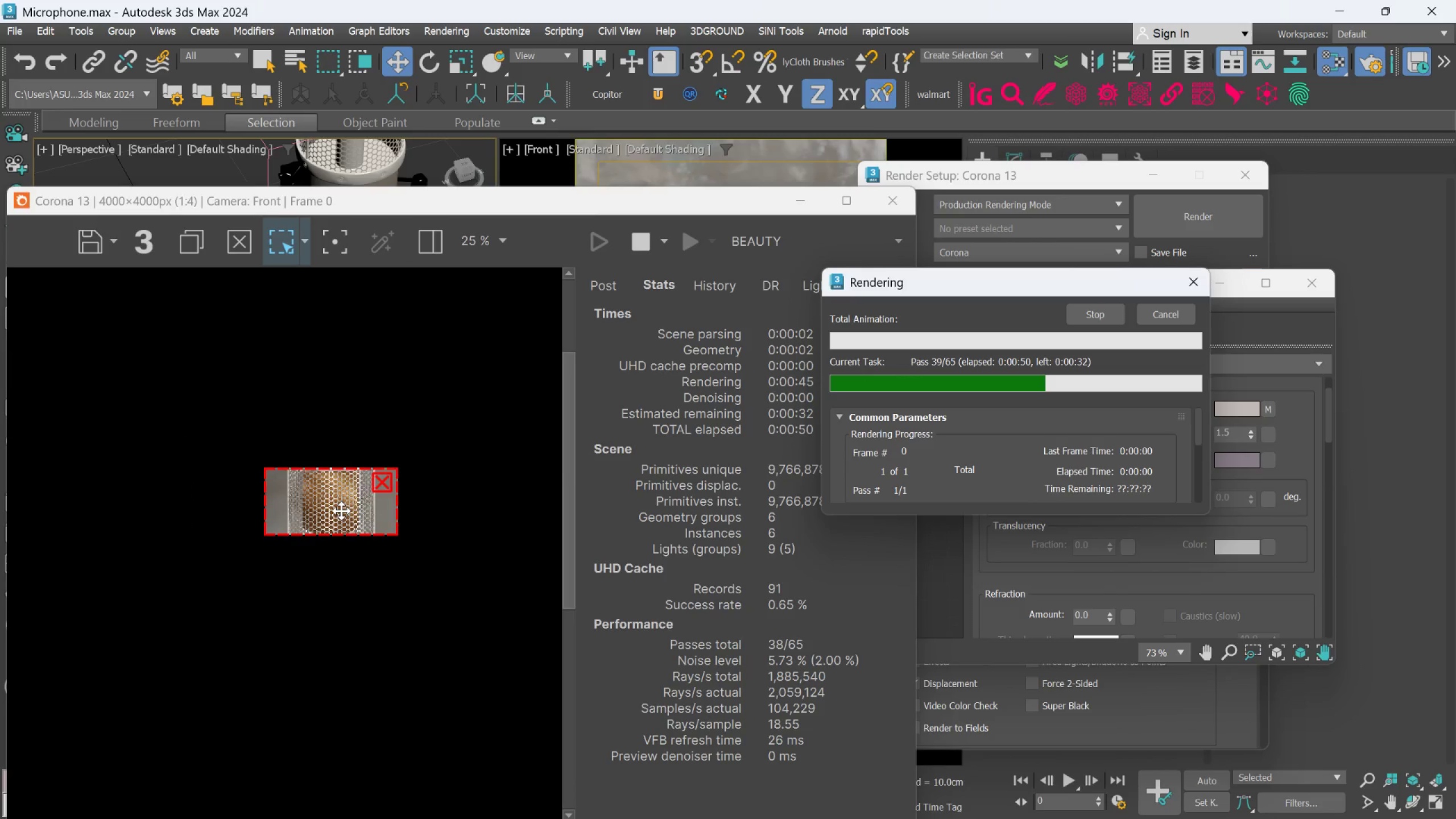 
scroll: coordinate [372, 446], scroll_direction: up, amount: 4.0
 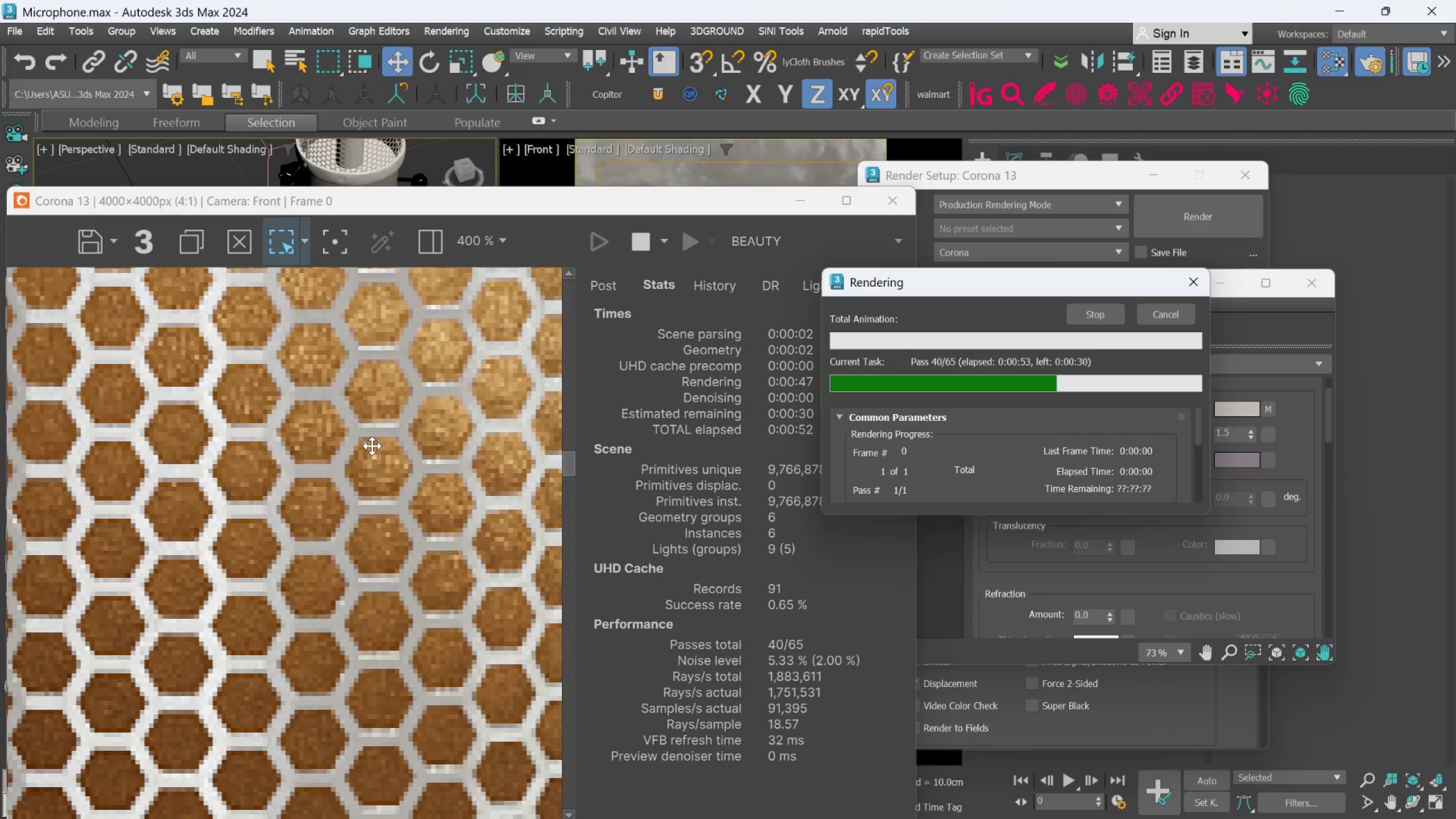 
scroll: coordinate [372, 446], scroll_direction: down, amount: 3.0
 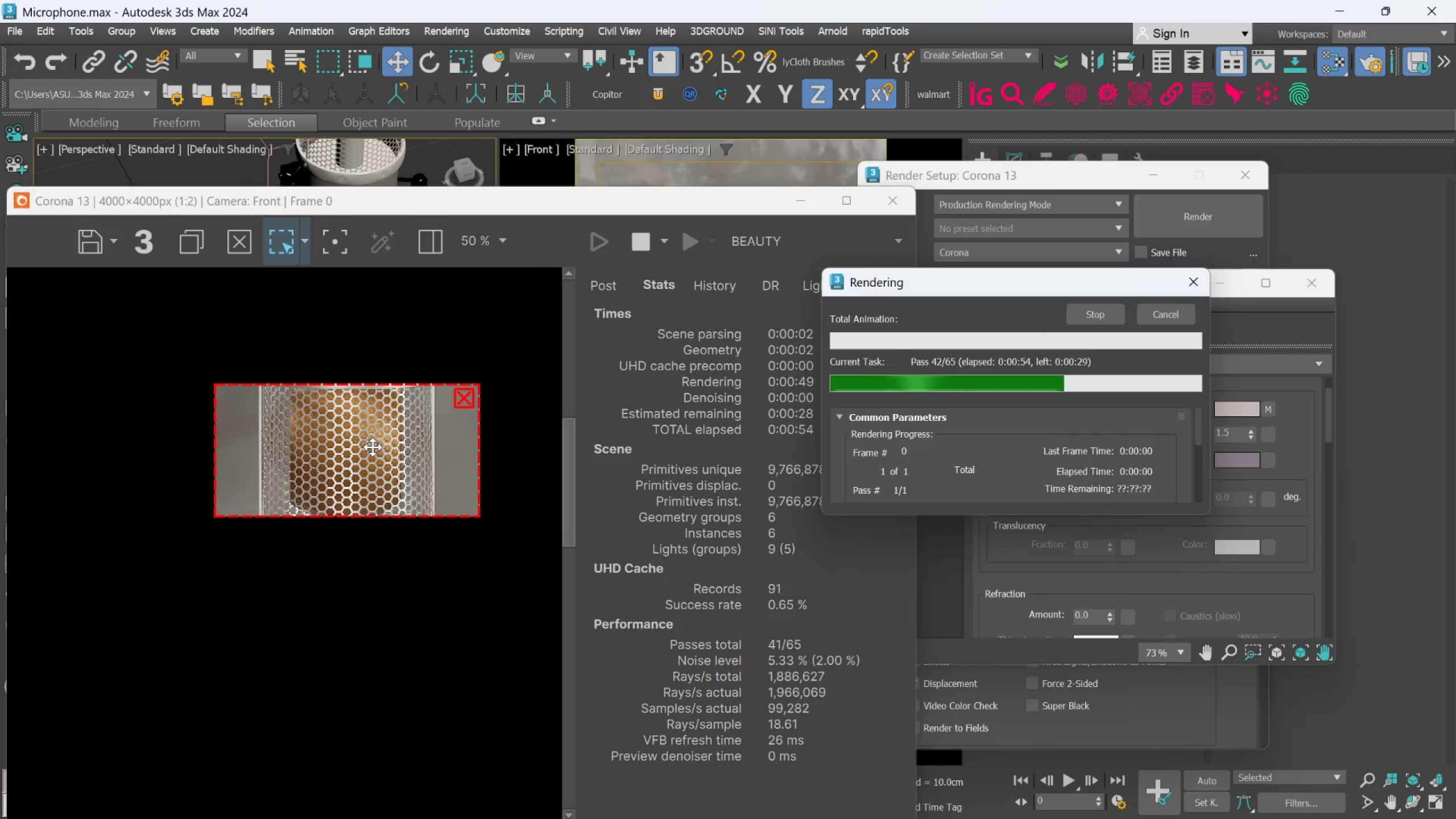 
scroll: coordinate [373, 447], scroll_direction: up, amount: 1.0
 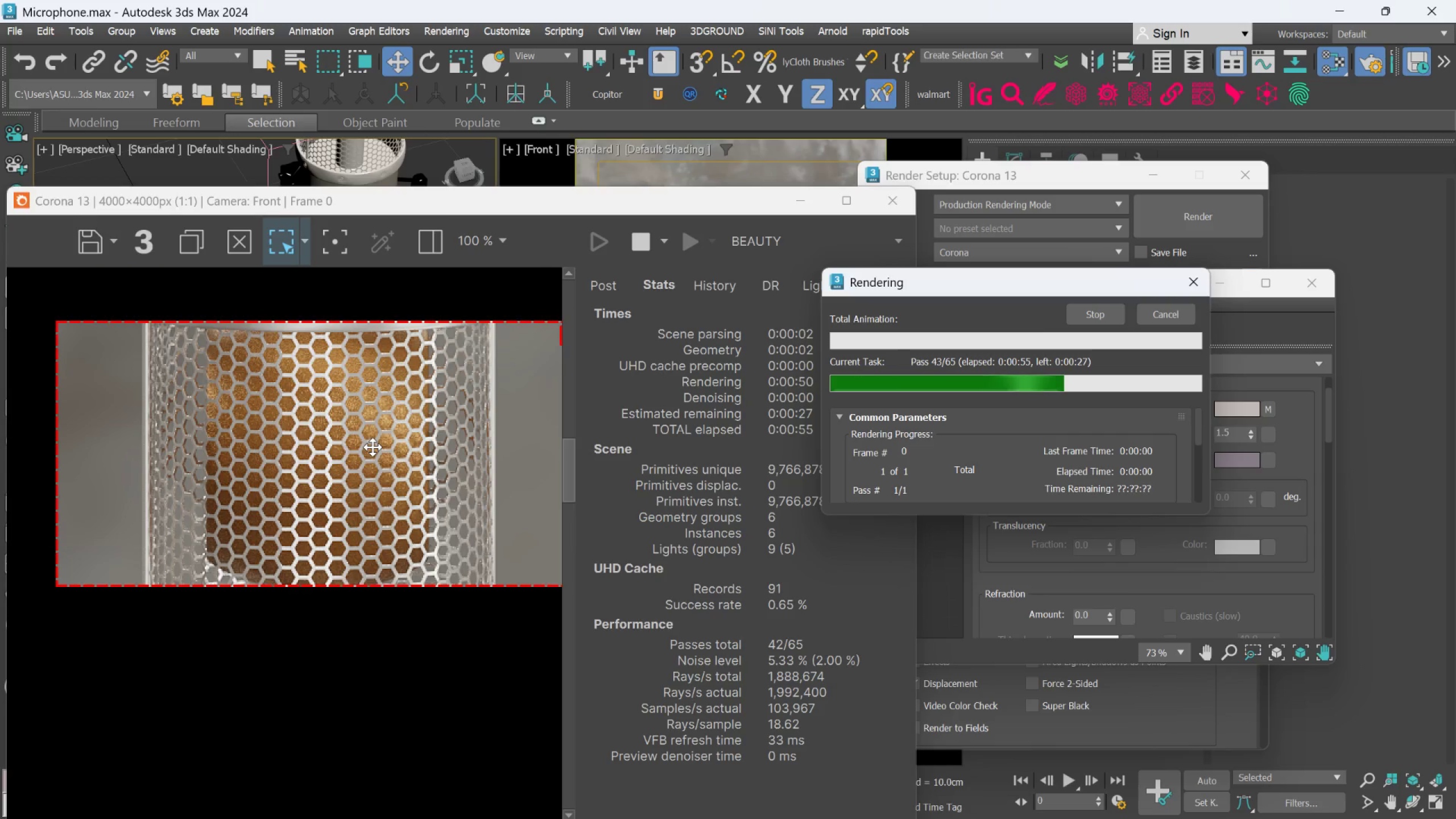 
scroll: coordinate [373, 447], scroll_direction: down, amount: 1.0
 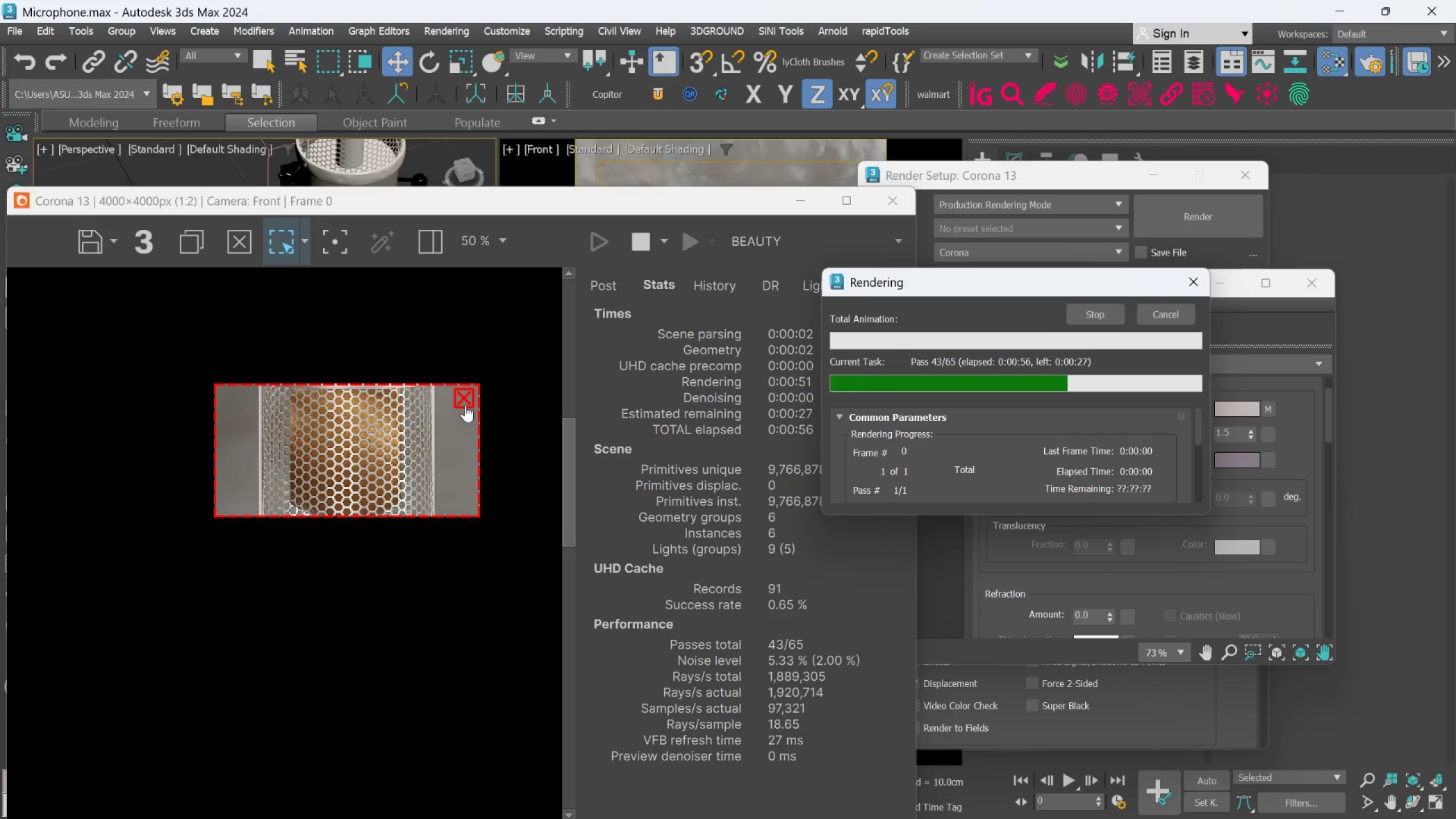 
left_click([465, 405])
 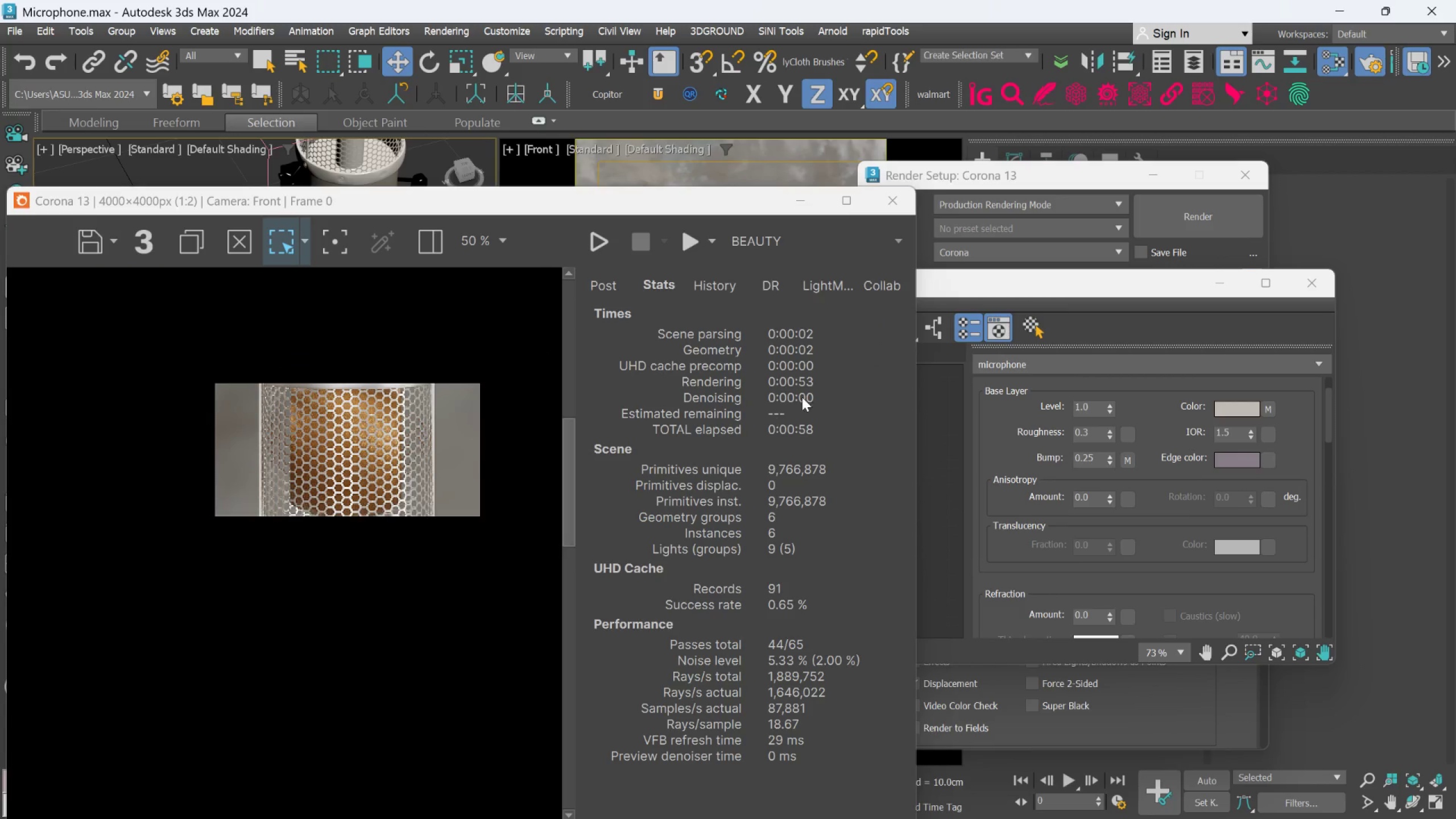 
scroll: coordinate [365, 497], scroll_direction: down, amount: 1.0
 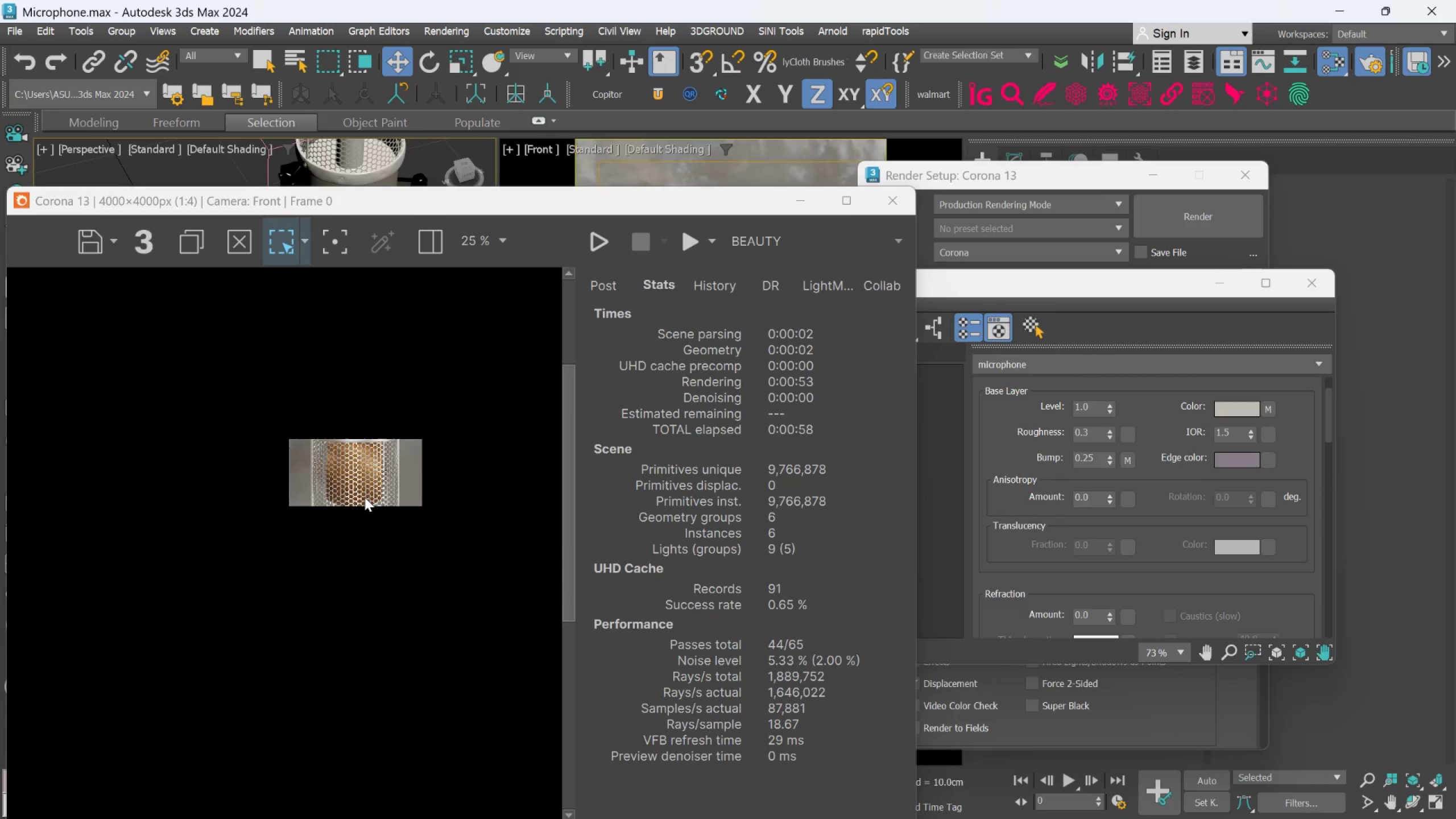 
scroll: coordinate [365, 497], scroll_direction: up, amount: 1.0
 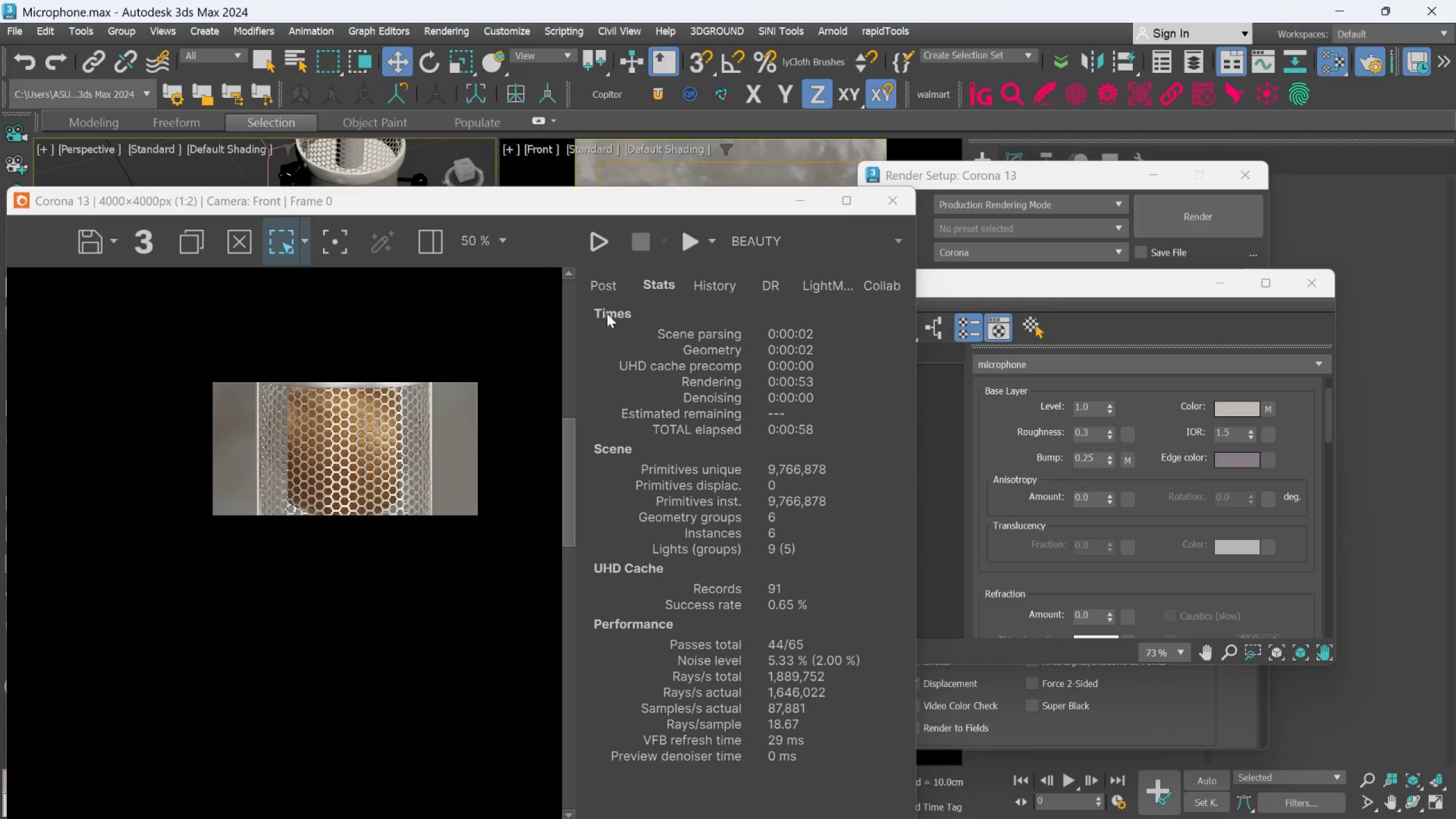 
left_click_drag(start_coordinate=[601, 245], to_coordinate=[601, 249])
 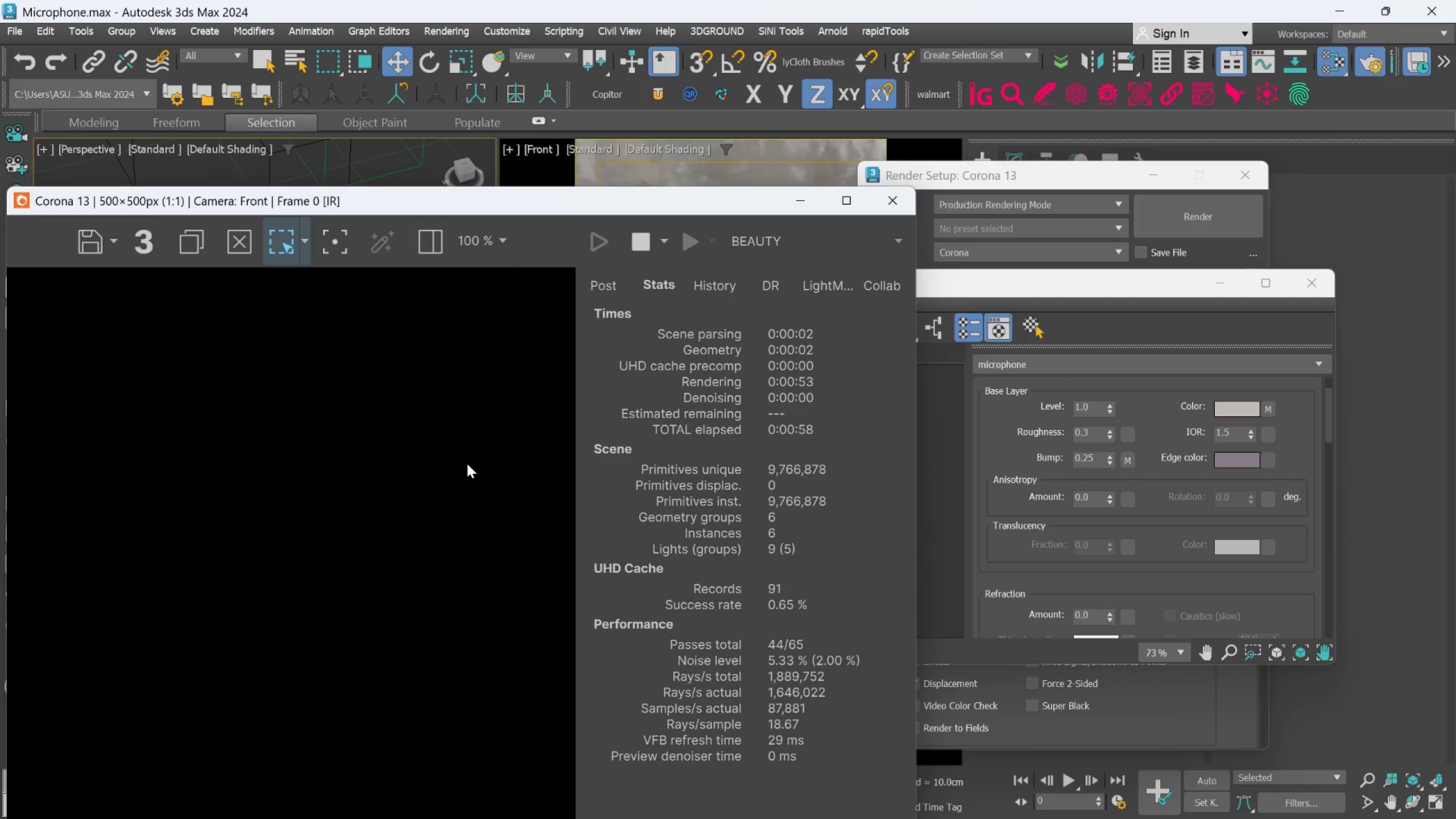 
scroll: coordinate [419, 495], scroll_direction: down, amount: 2.0
 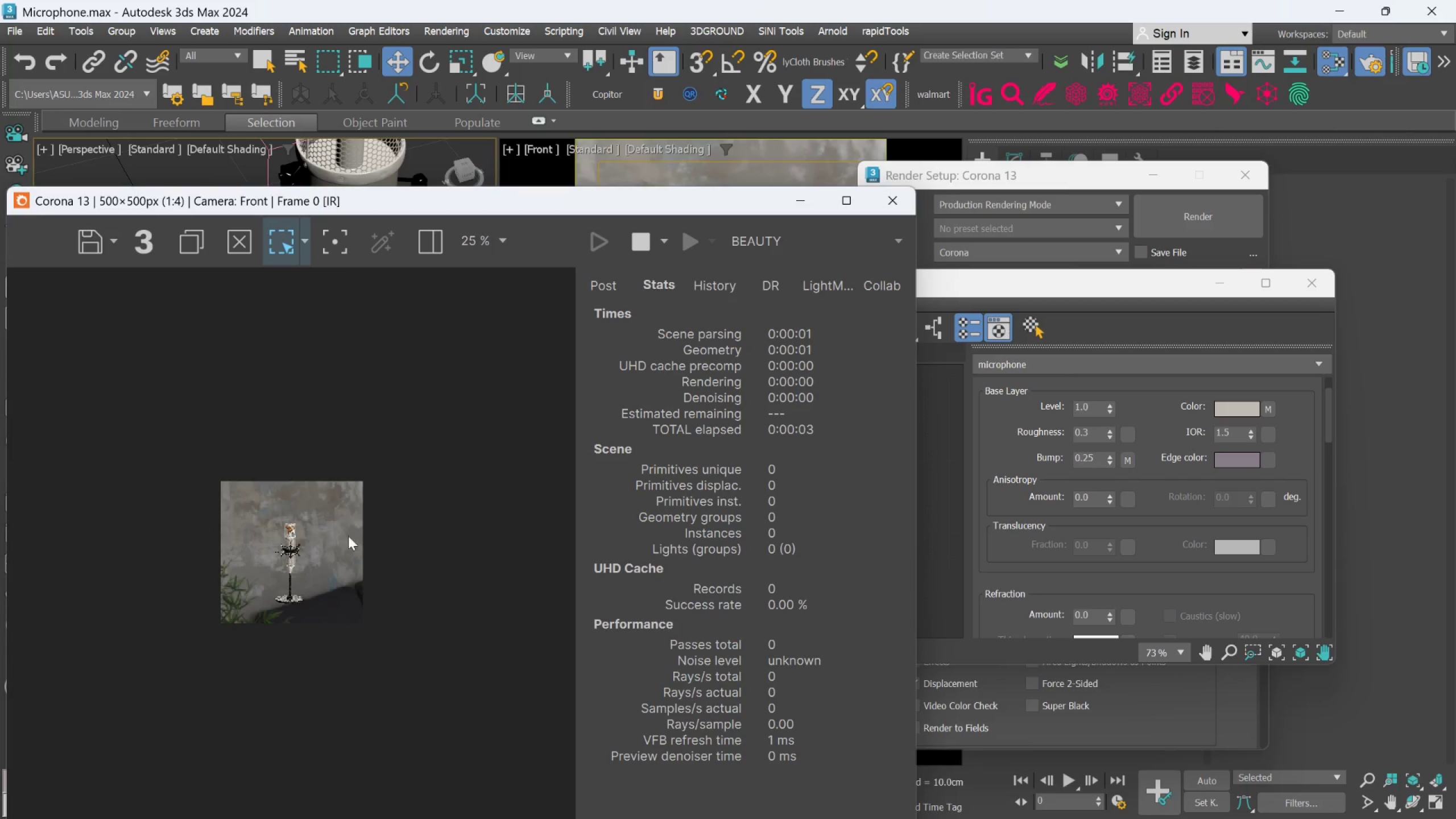 
scroll: coordinate [267, 337], scroll_direction: up, amount: 5.0
 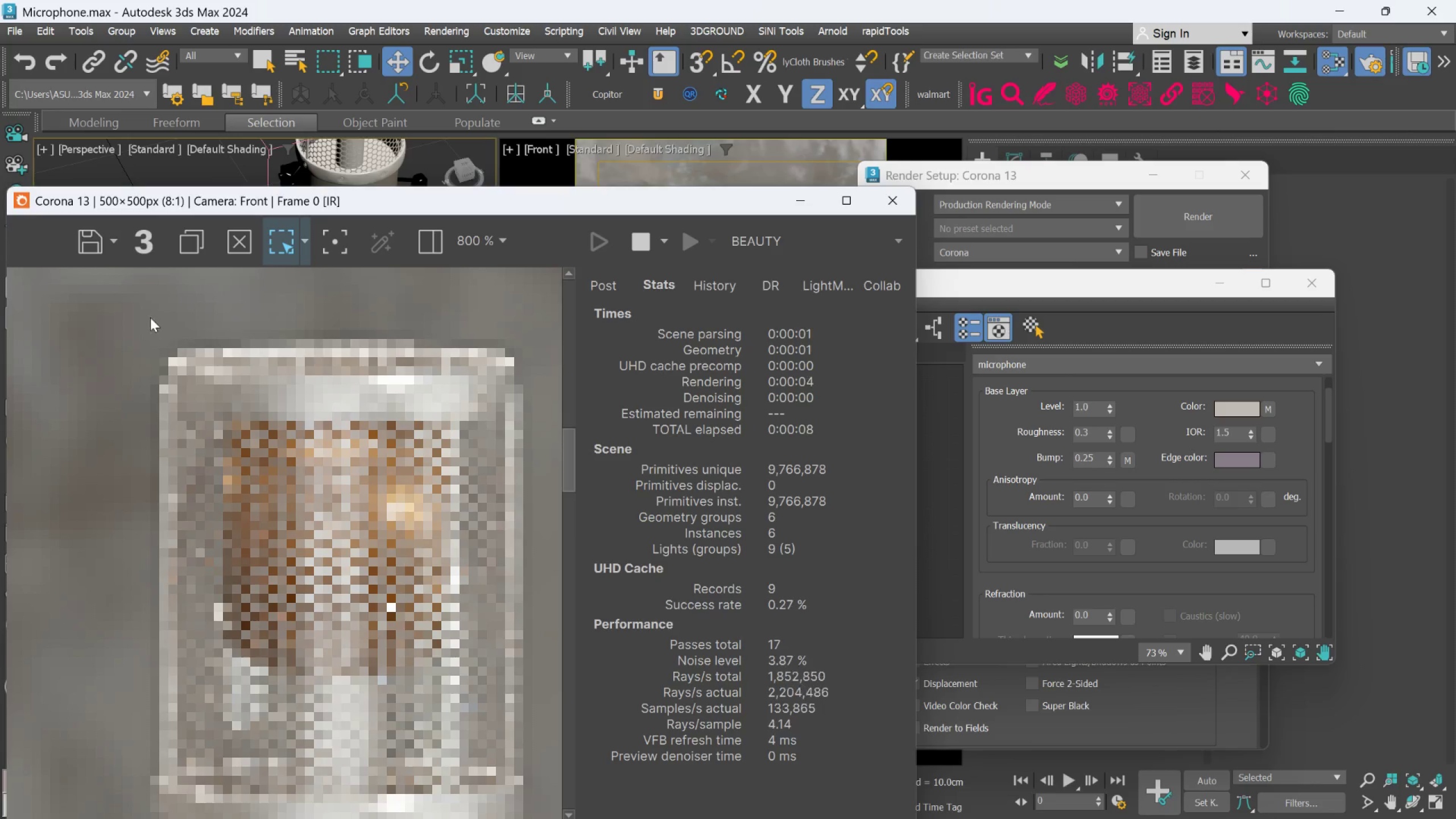 
left_click_drag(start_coordinate=[114, 306], to_coordinate=[553, 475])
 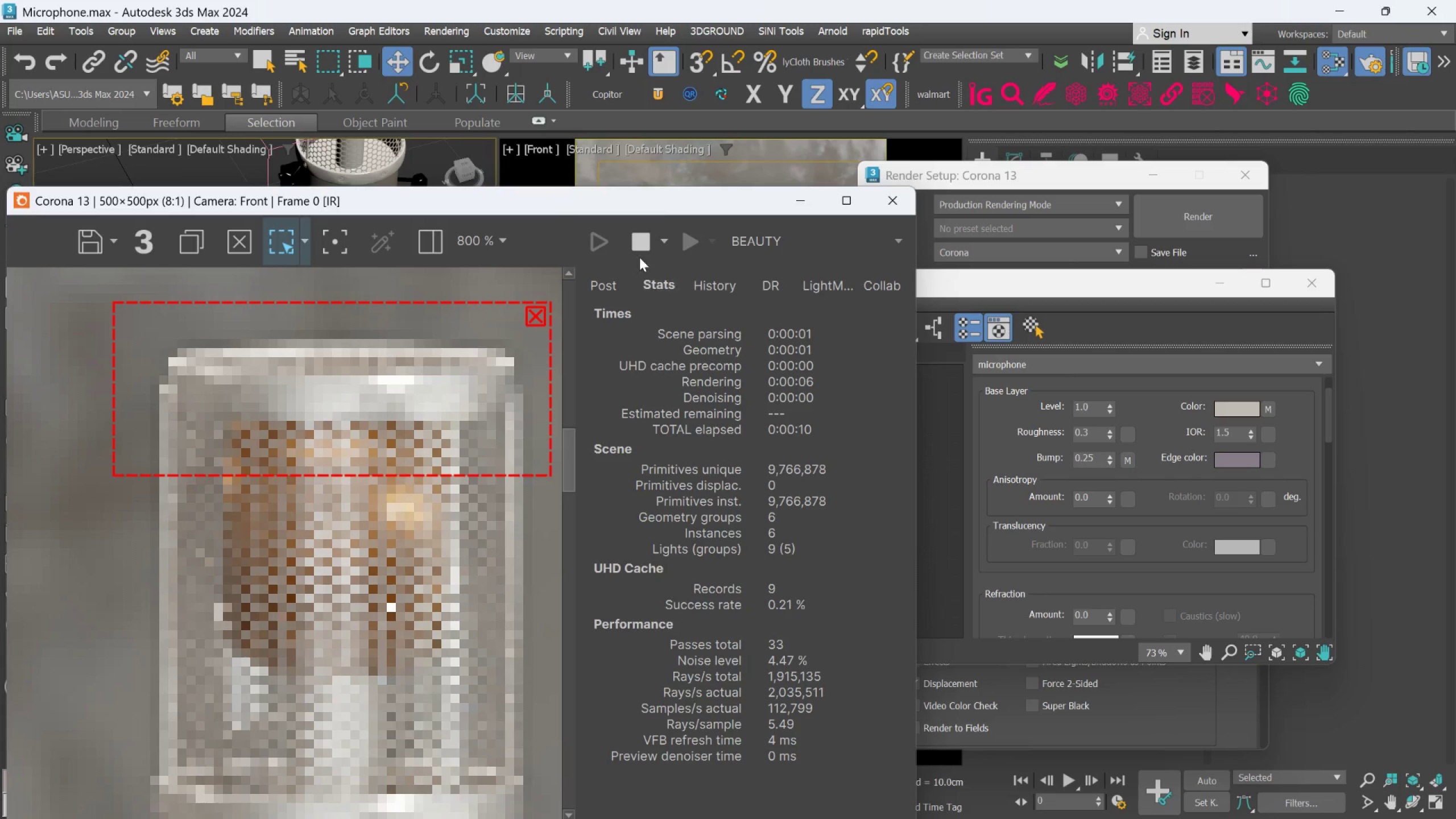 
left_click([640, 247])
 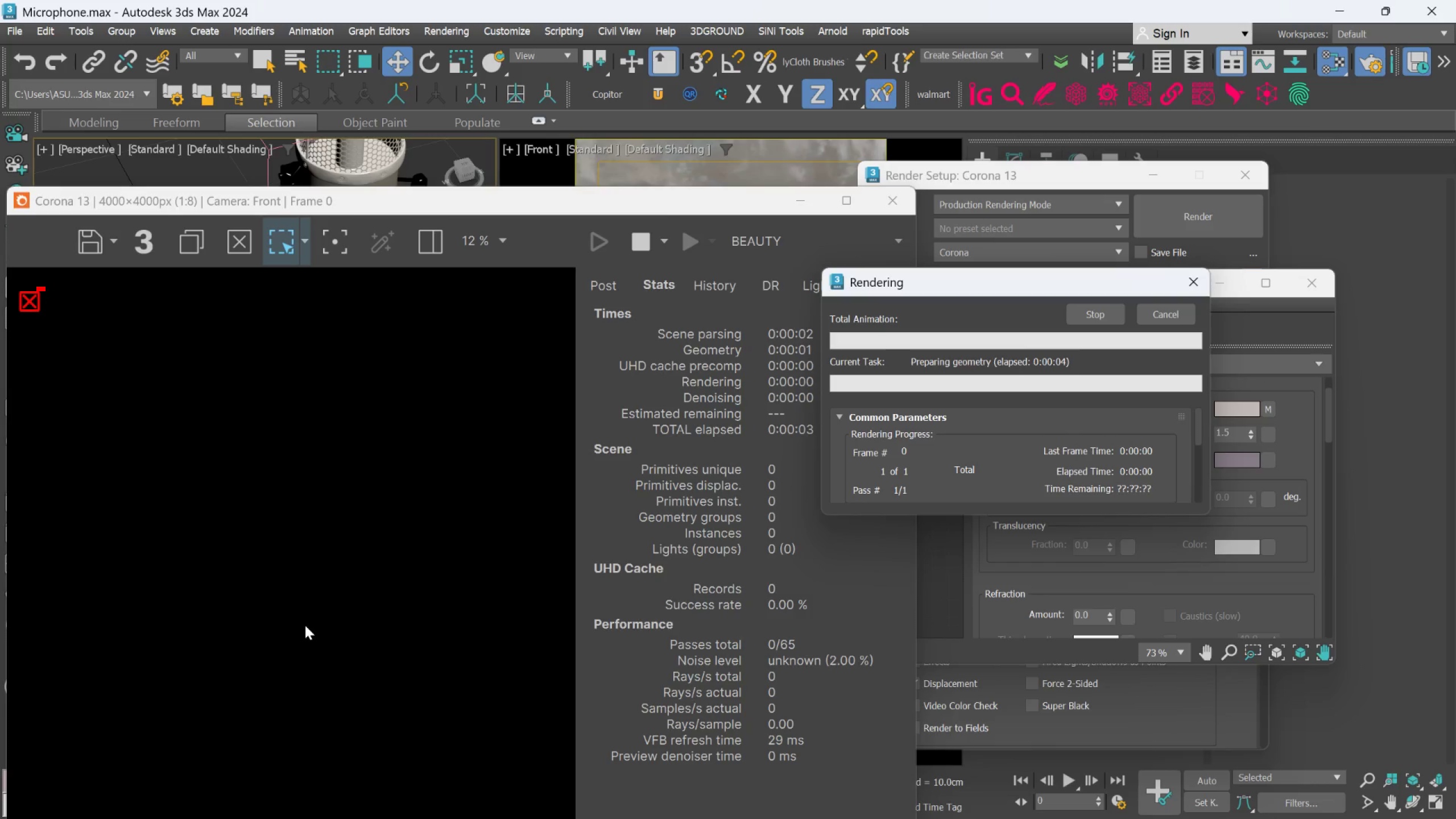 
wait(11.14)
 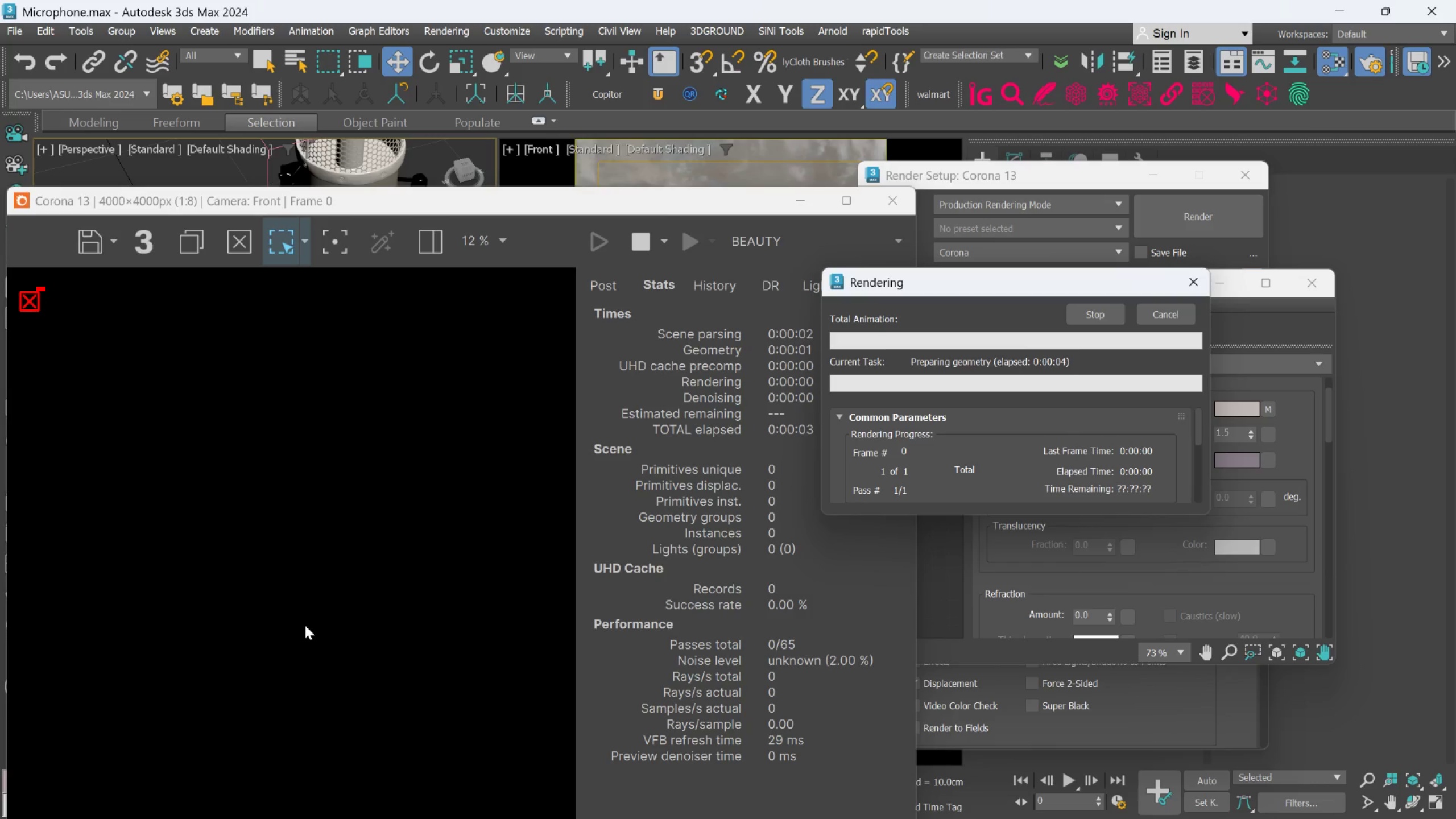 
scroll: coordinate [303, 367], scroll_direction: up, amount: 4.0
 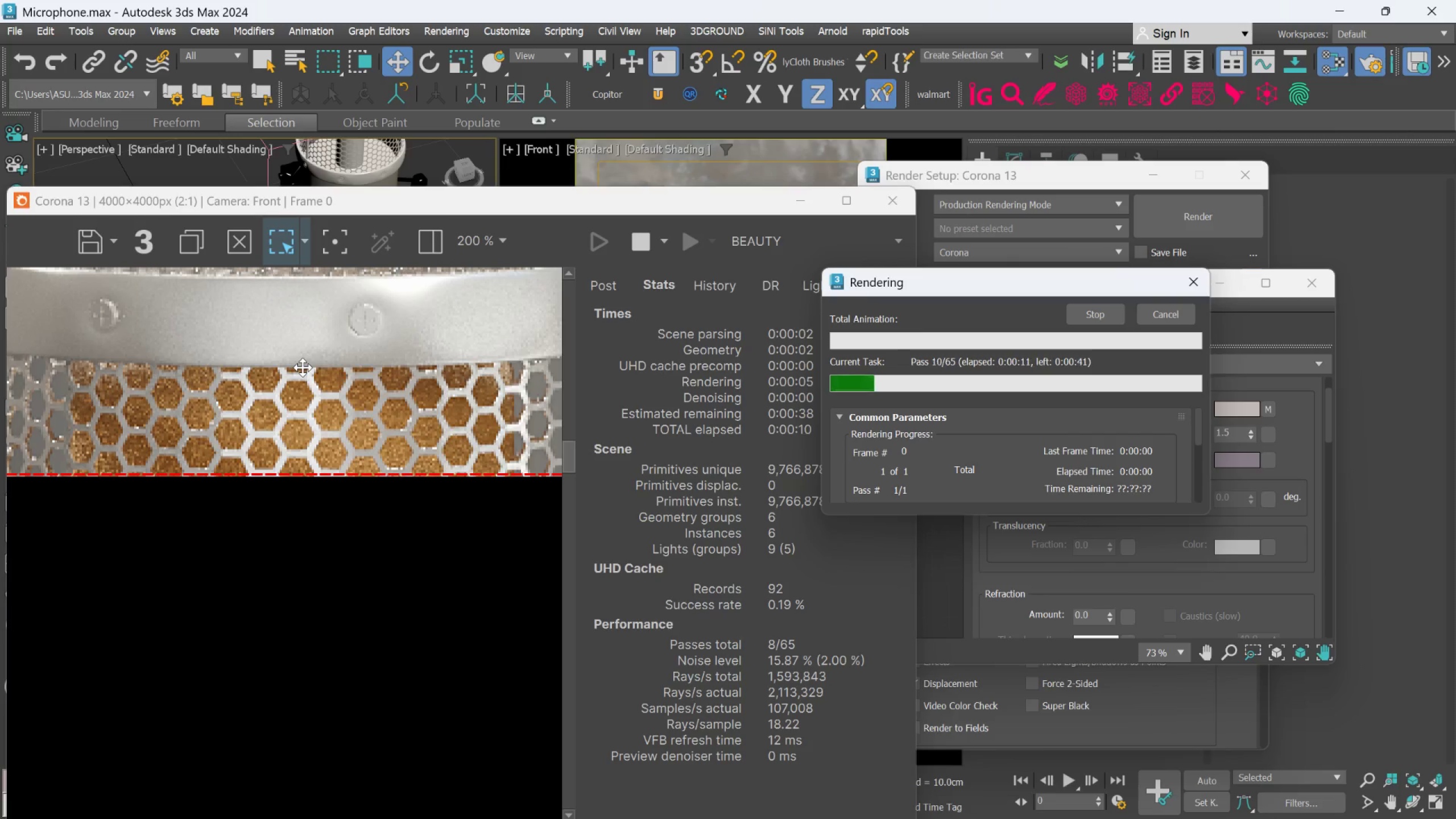 
scroll: coordinate [303, 367], scroll_direction: down, amount: 1.0
 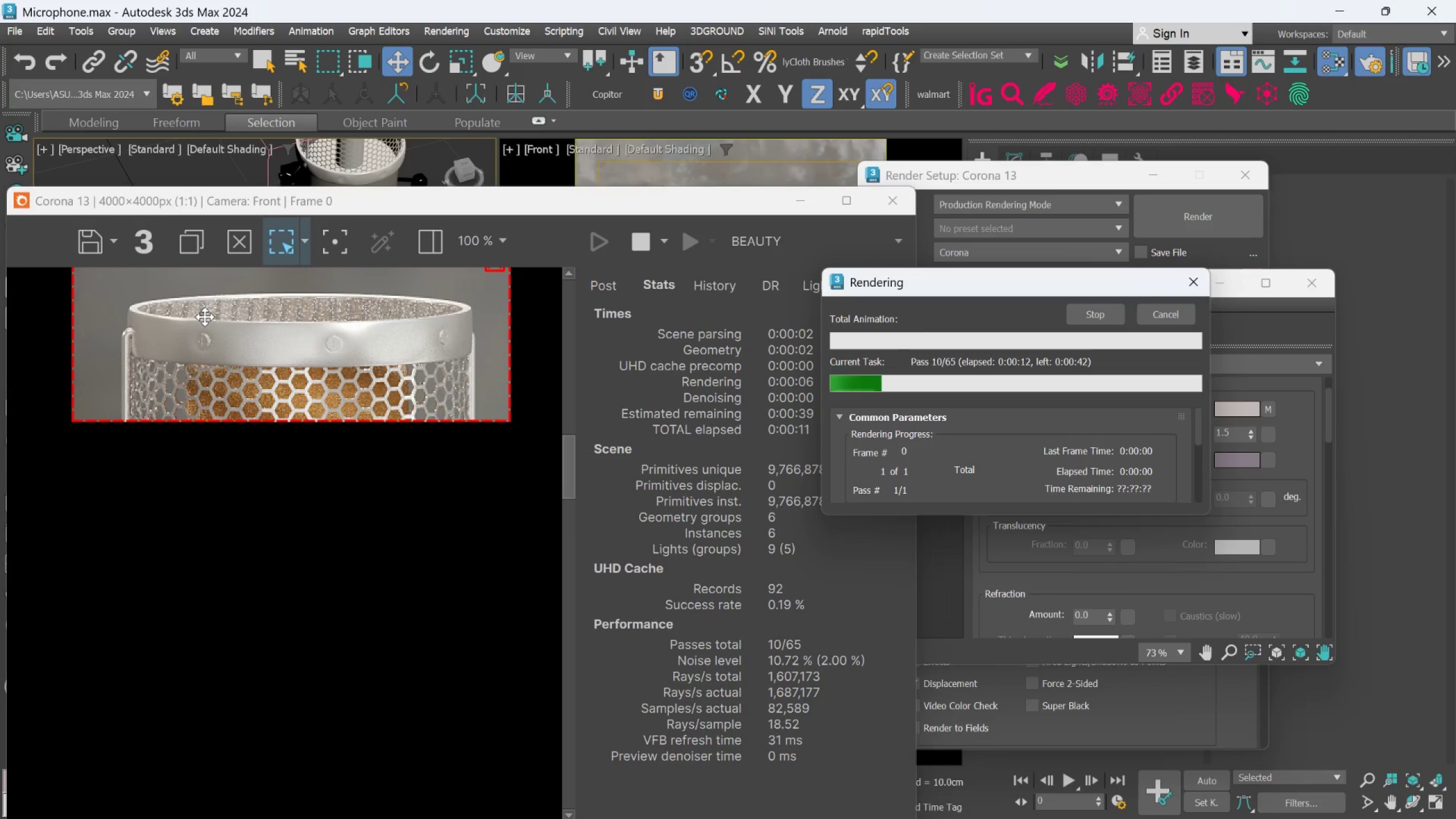 
scroll: coordinate [205, 317], scroll_direction: up, amount: 1.0
 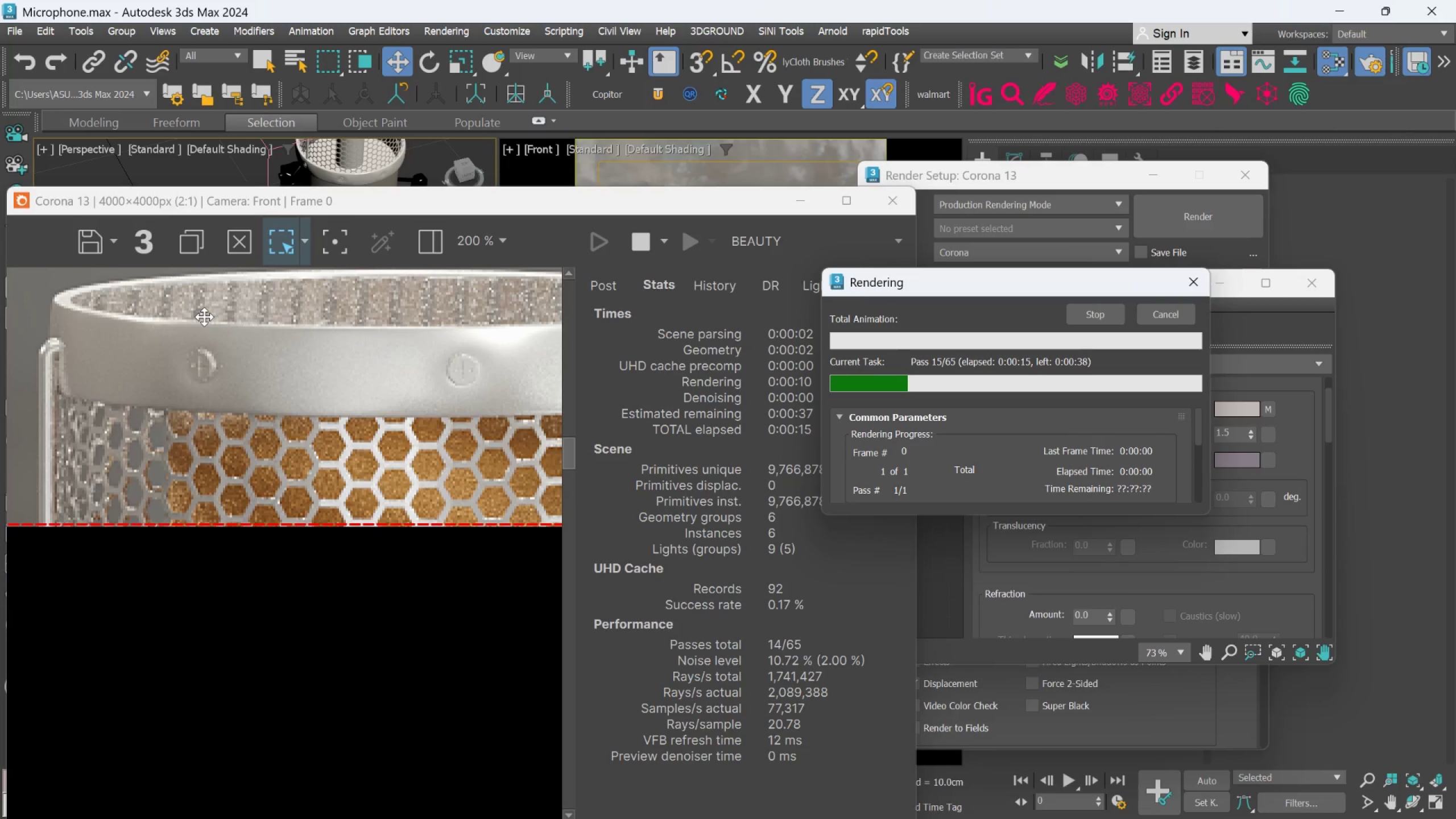 
scroll: coordinate [307, 446], scroll_direction: down, amount: 2.0
 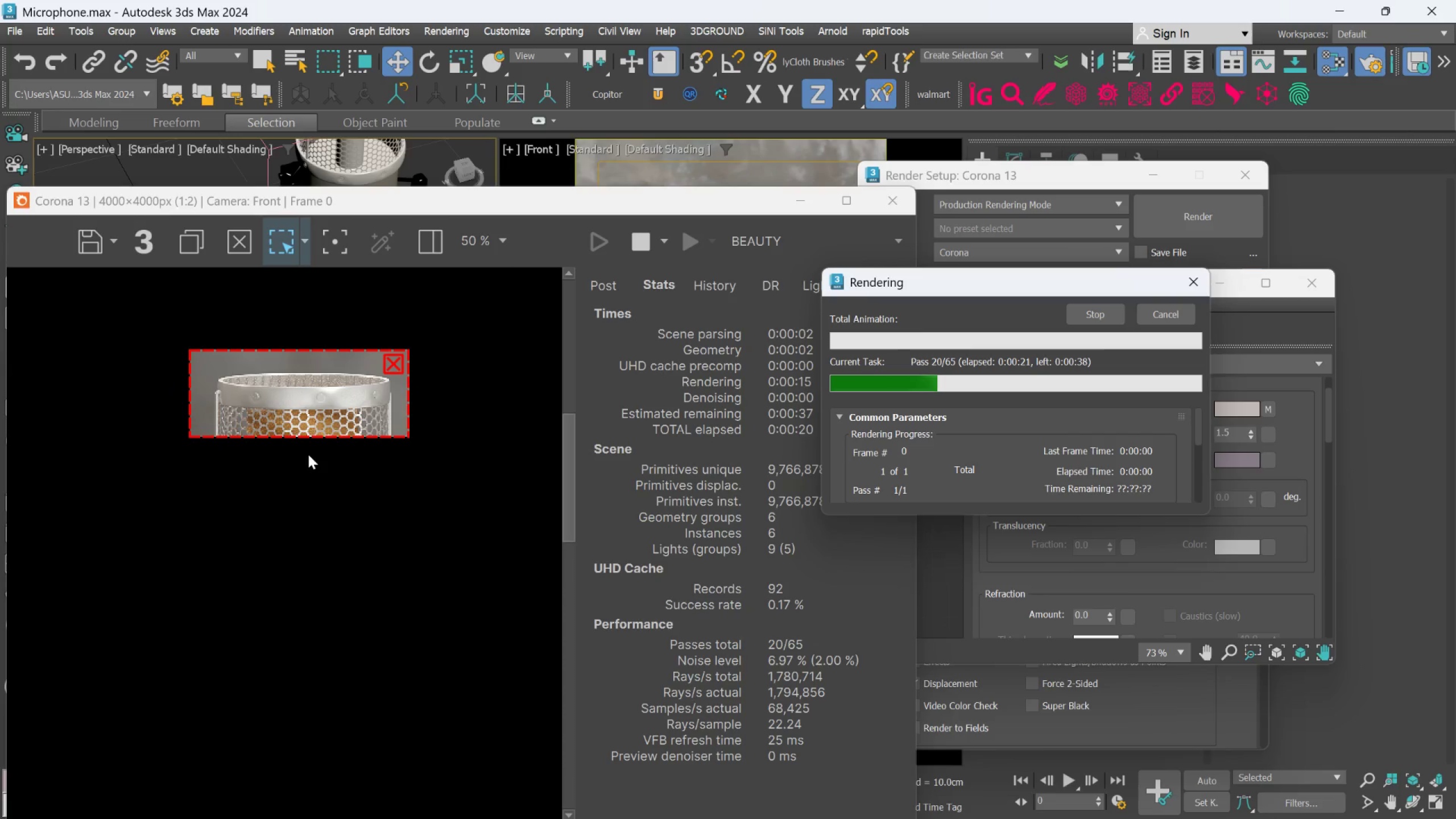 
mouse_move([619, 812])
 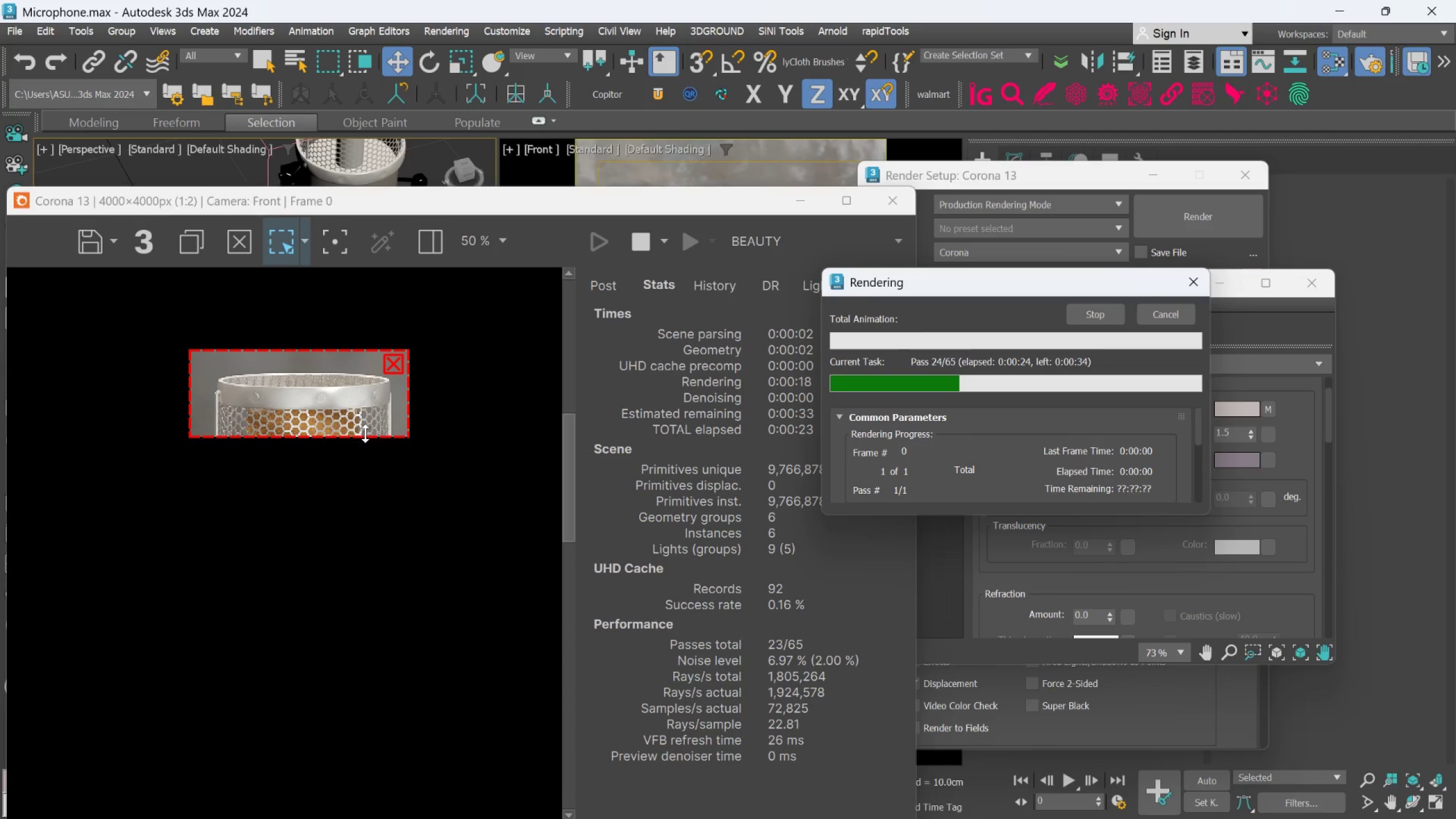 
scroll: coordinate [326, 428], scroll_direction: up, amount: 2.0
 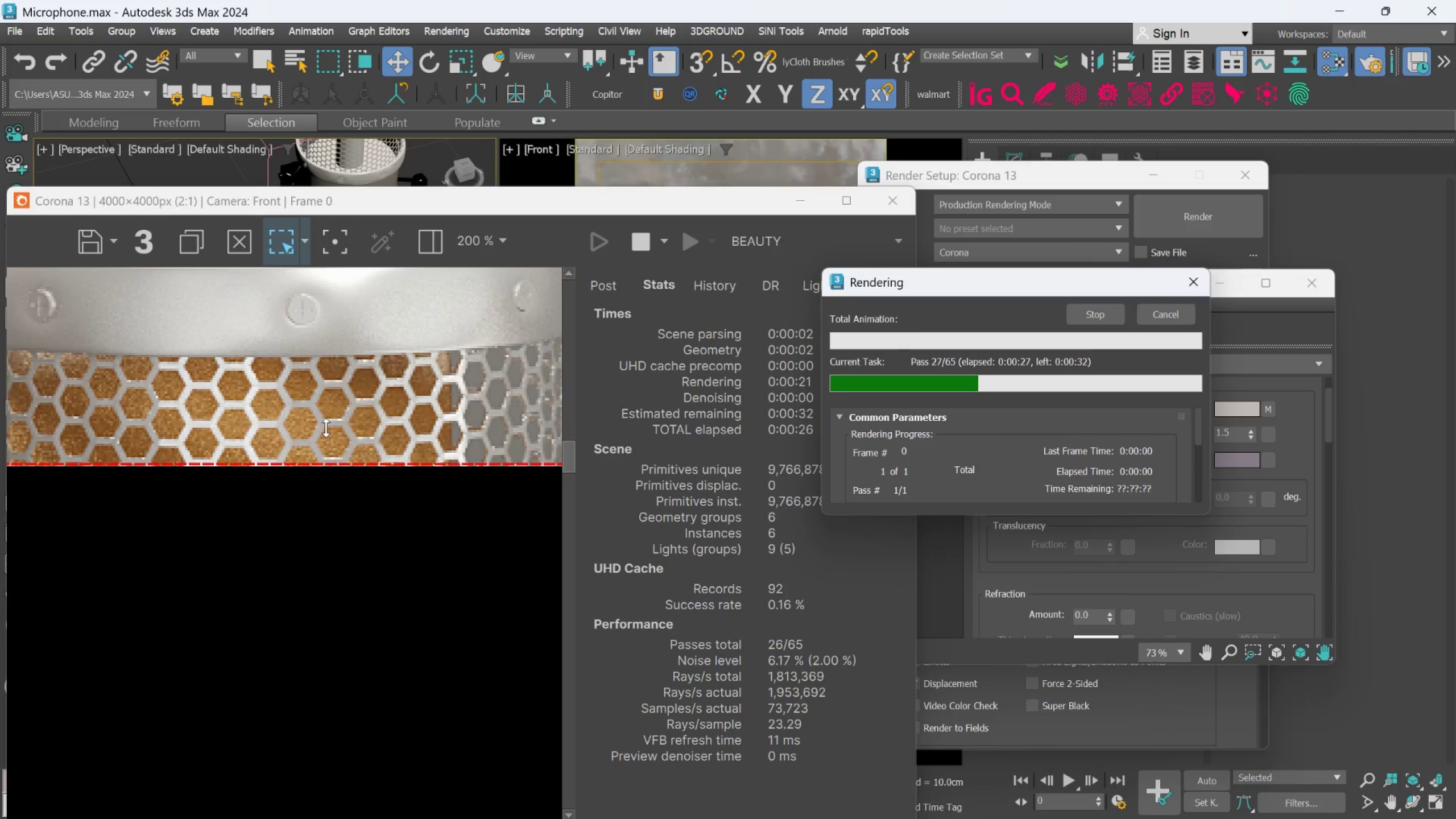 
scroll: coordinate [326, 428], scroll_direction: down, amount: 2.0
 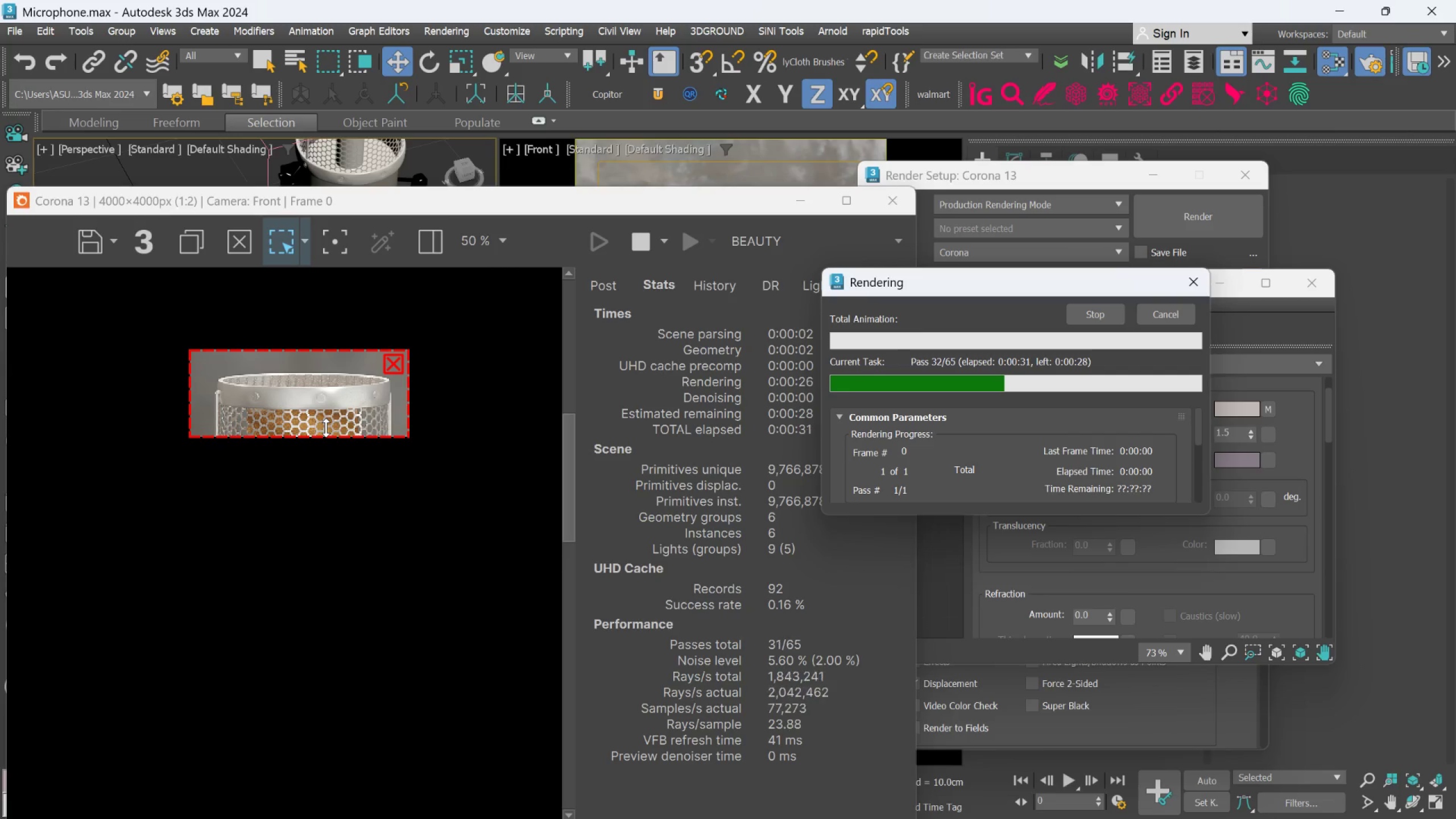 
scroll: coordinate [338, 408], scroll_direction: up, amount: 2.0
 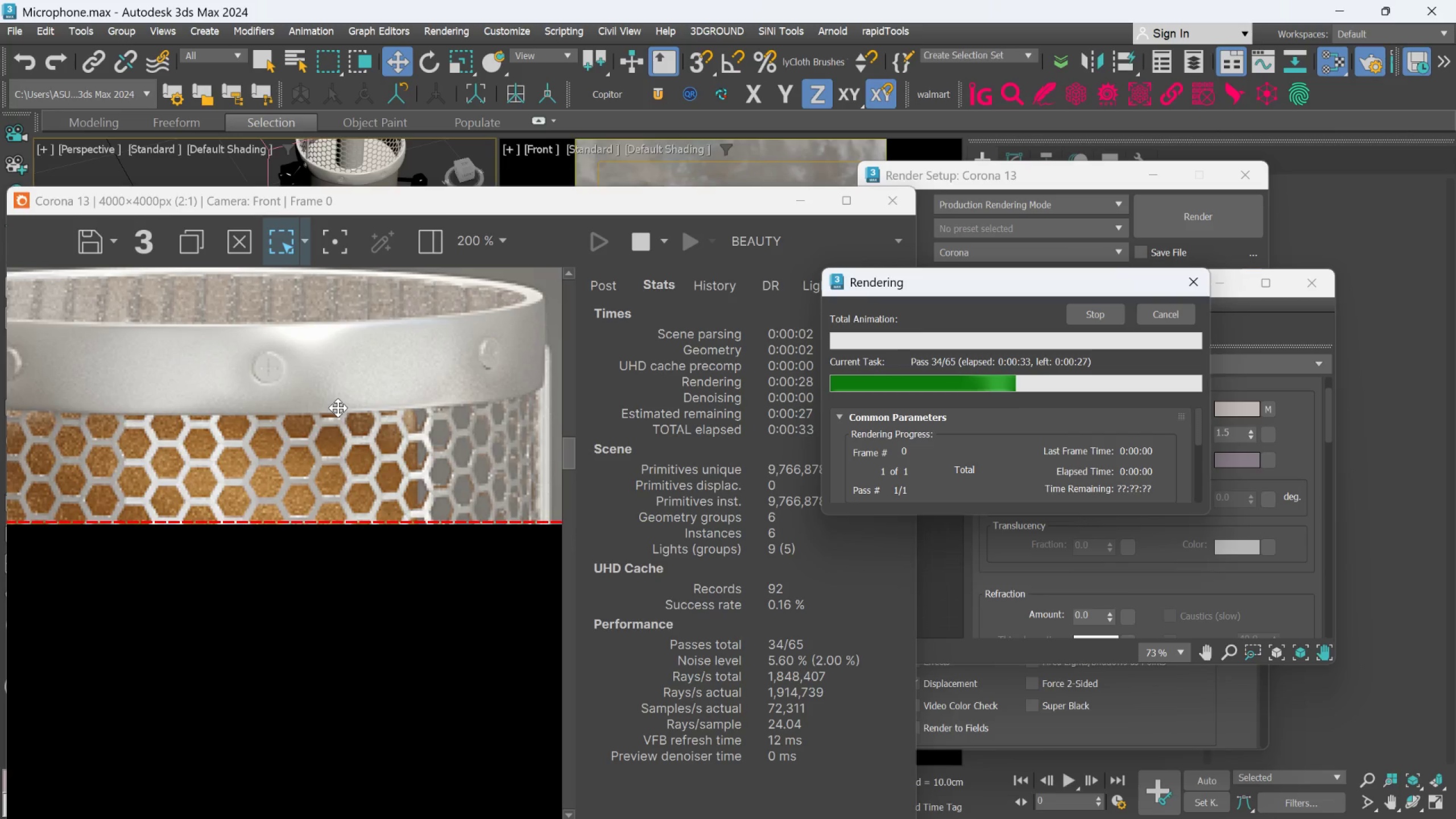 
scroll: coordinate [338, 408], scroll_direction: down, amount: 2.0
 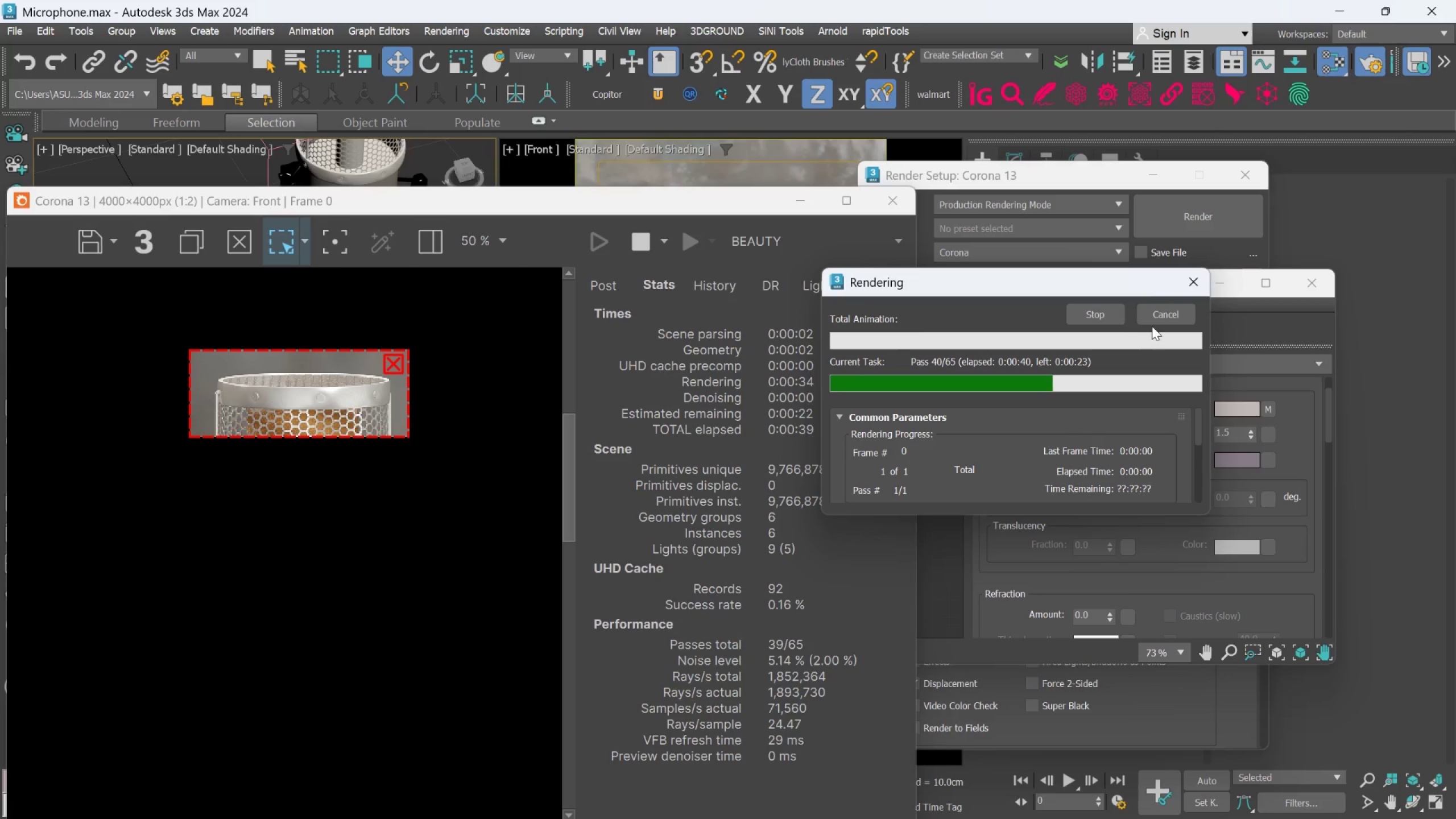 
wait(10.34)
 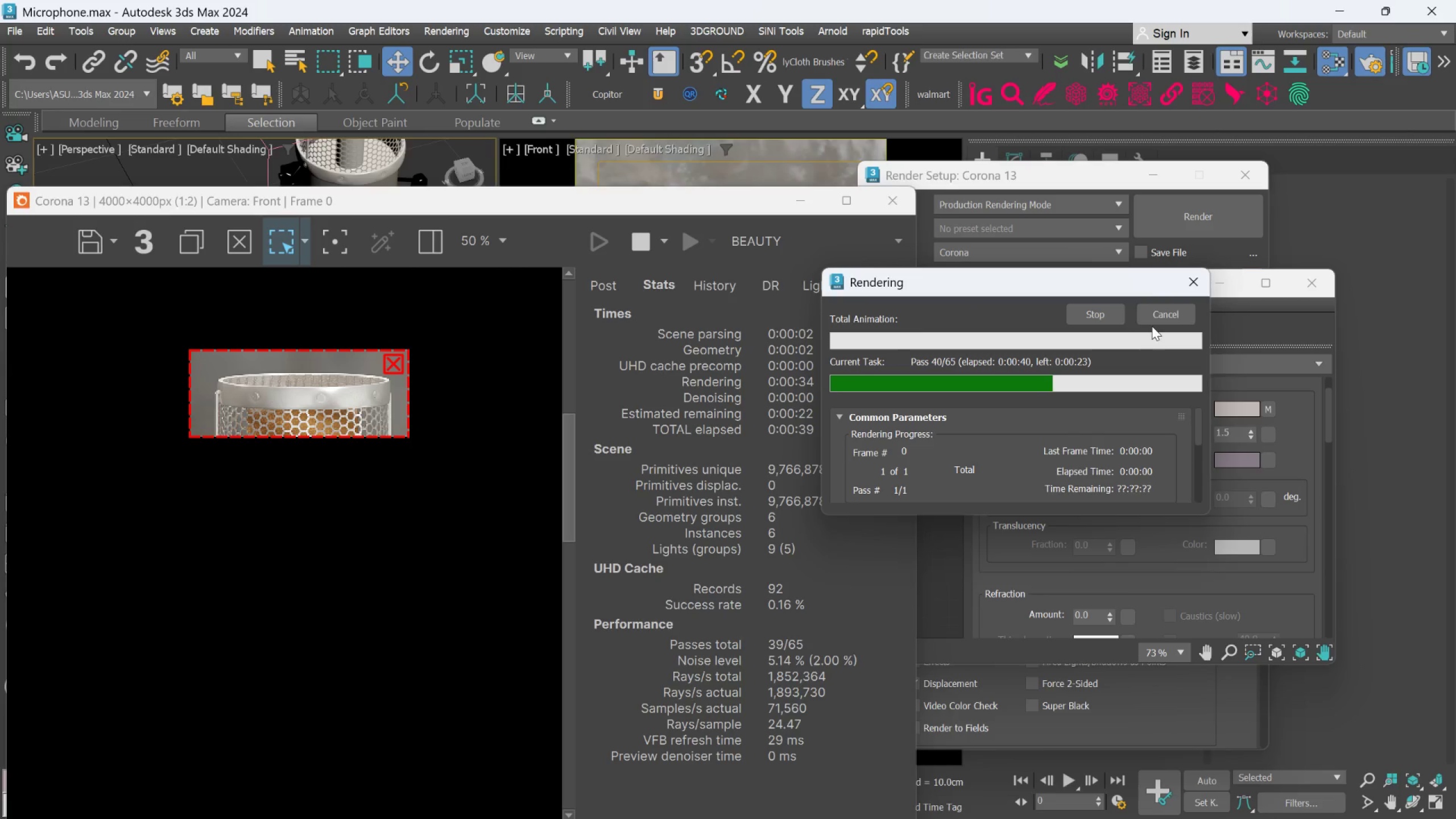 
left_click([1155, 318])
 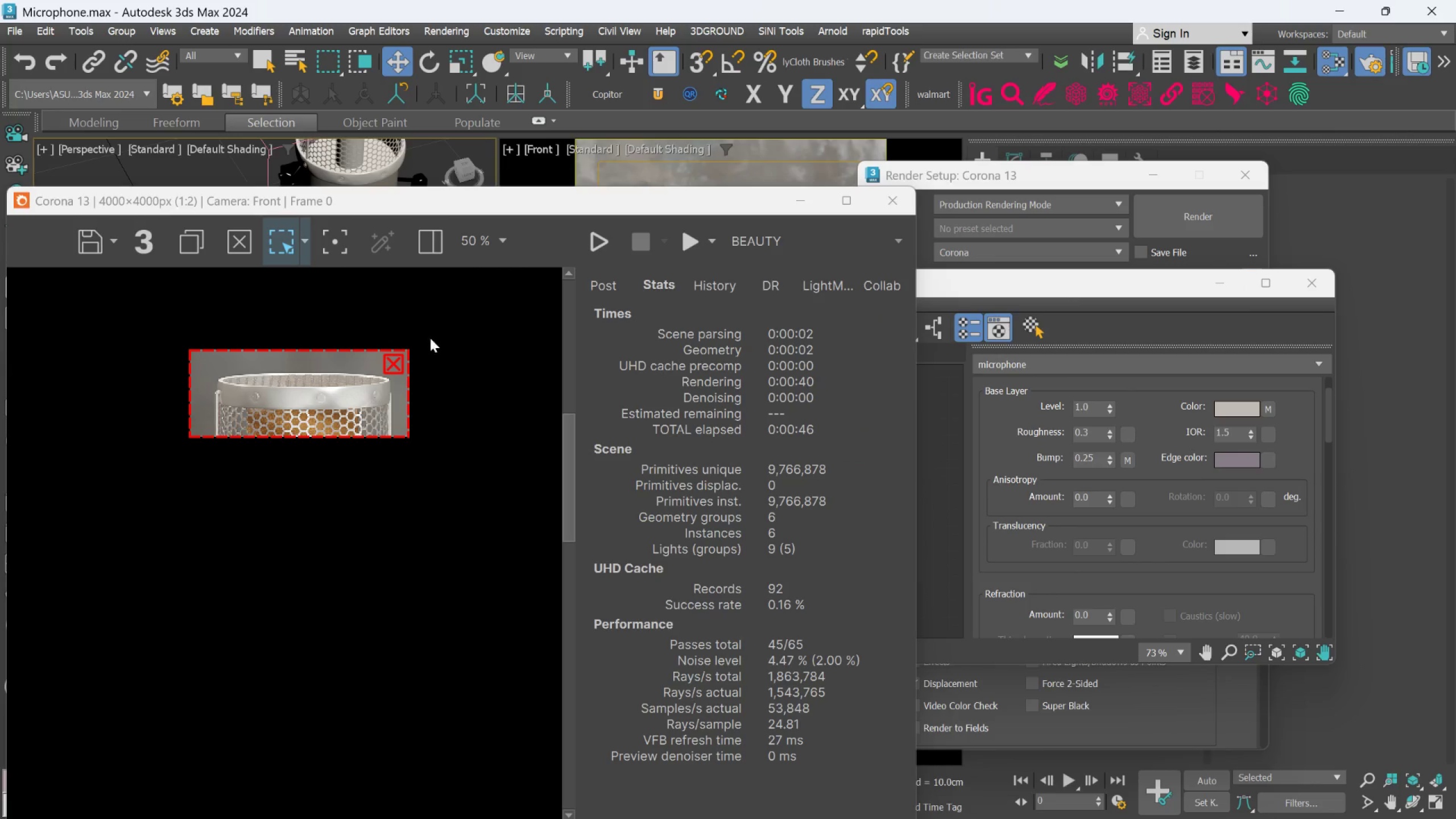 
left_click([398, 362])
 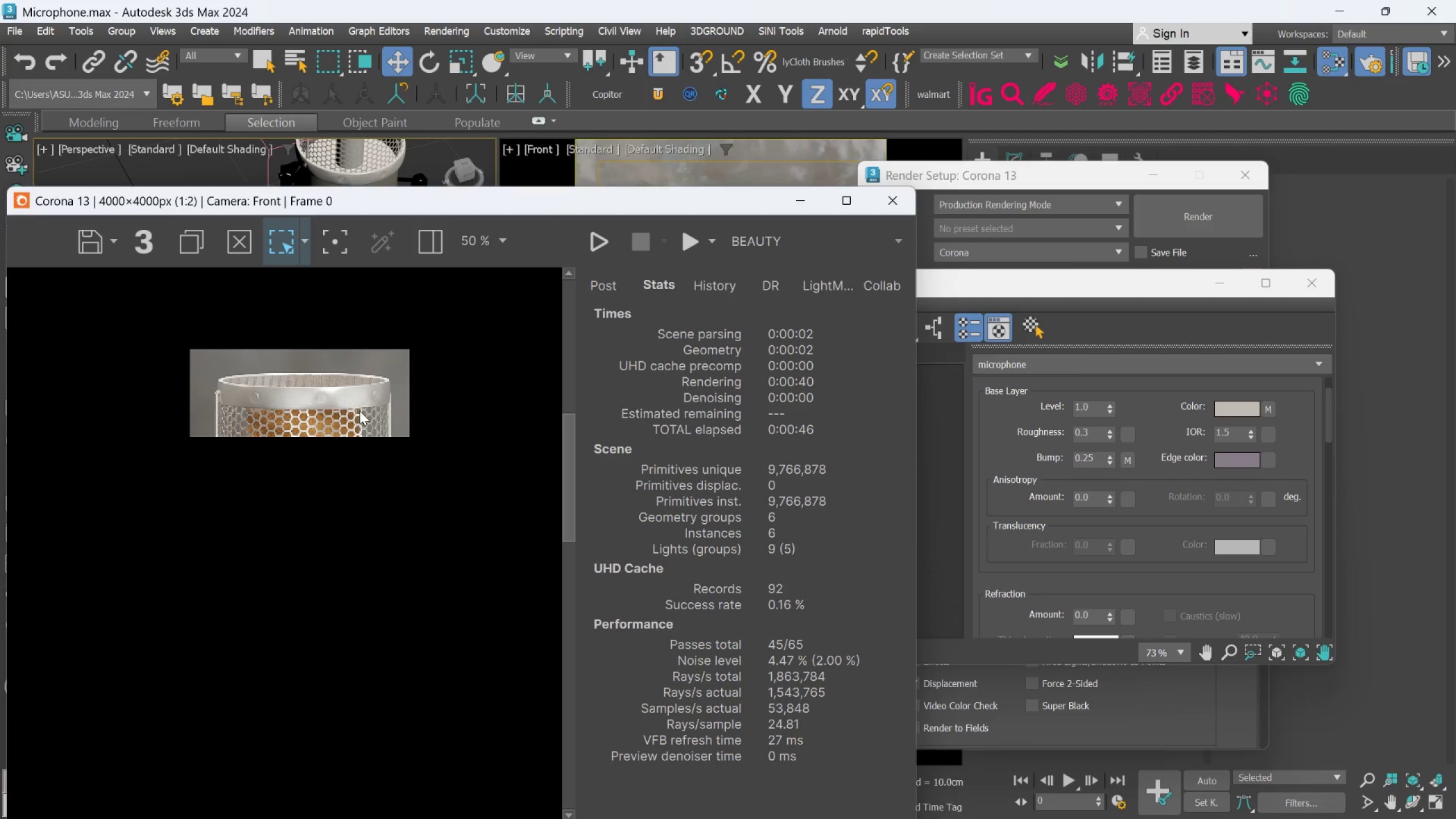 
scroll: coordinate [334, 402], scroll_direction: up, amount: 2.0
 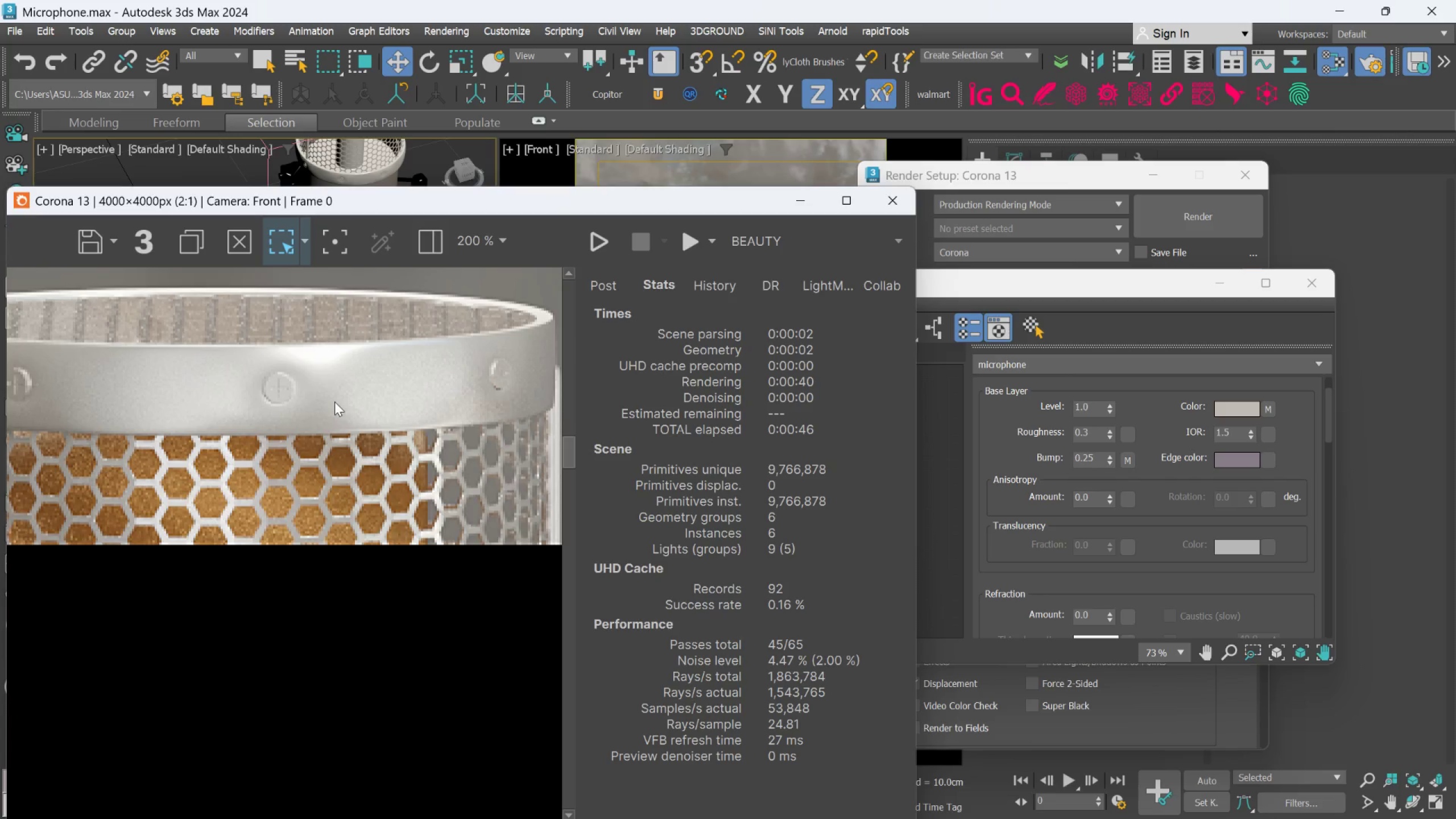 
scroll: coordinate [334, 402], scroll_direction: down, amount: 2.0
 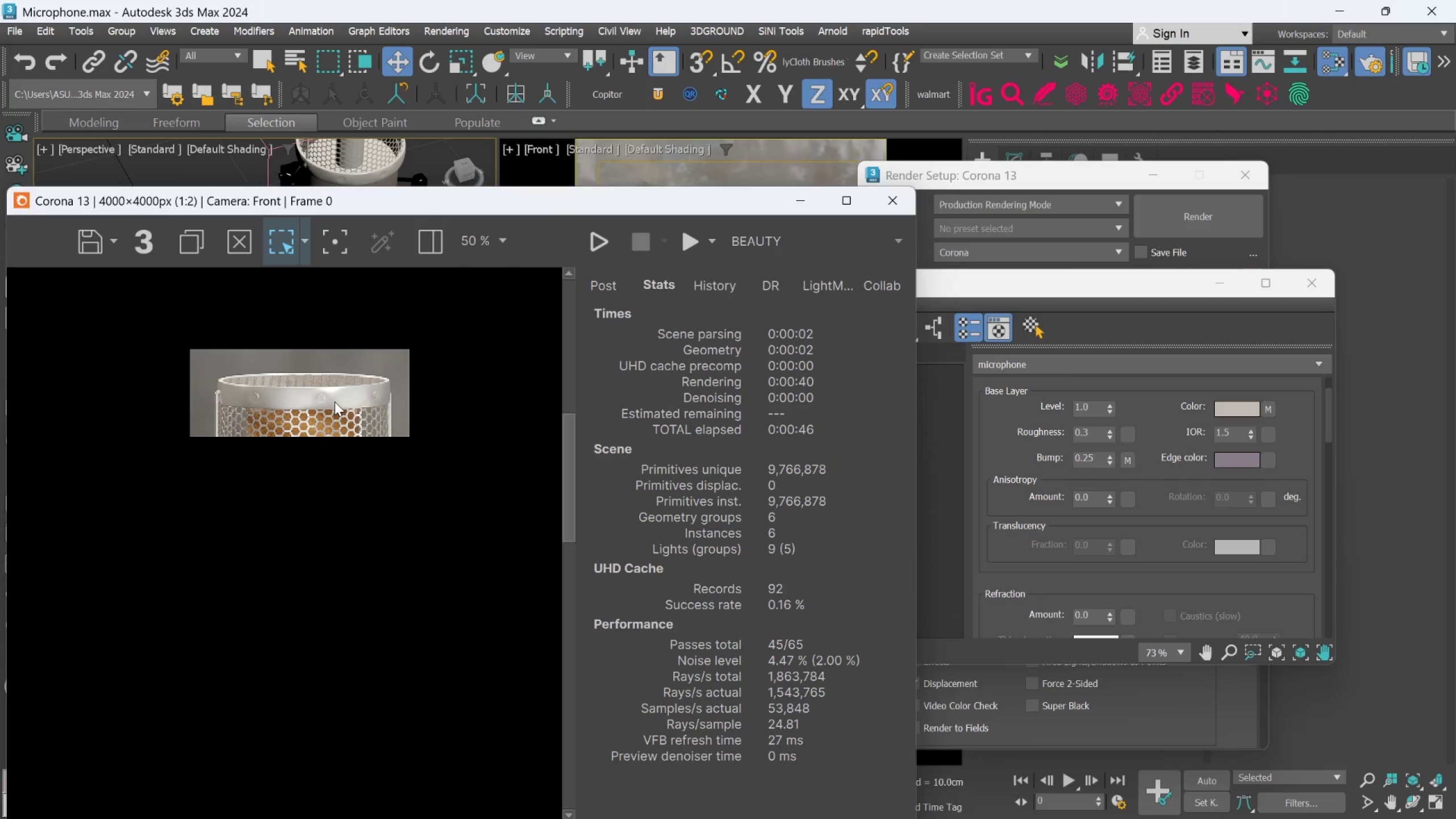 
scroll: coordinate [334, 403], scroll_direction: up, amount: 1.0
 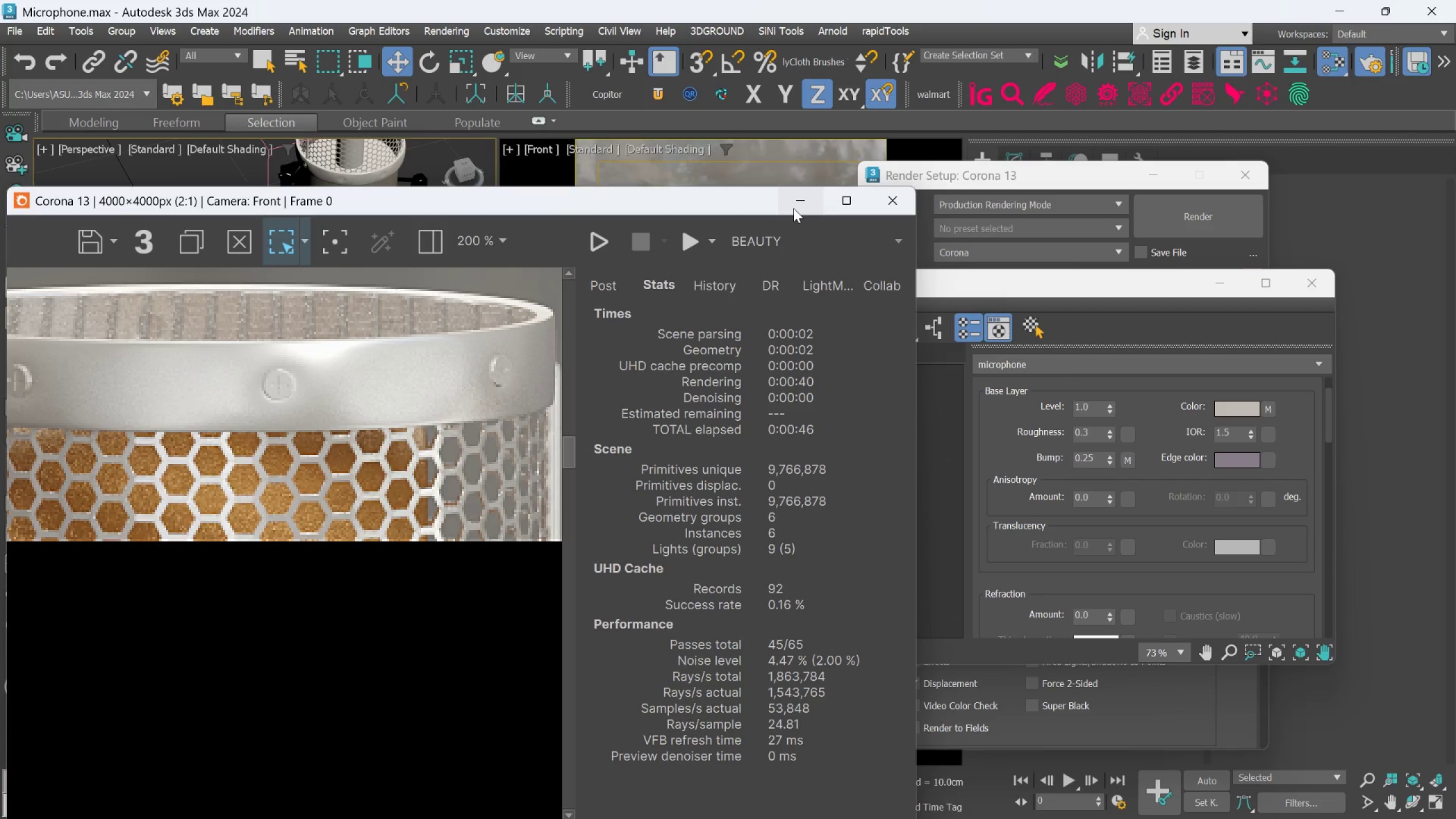 
wait(20.78)
 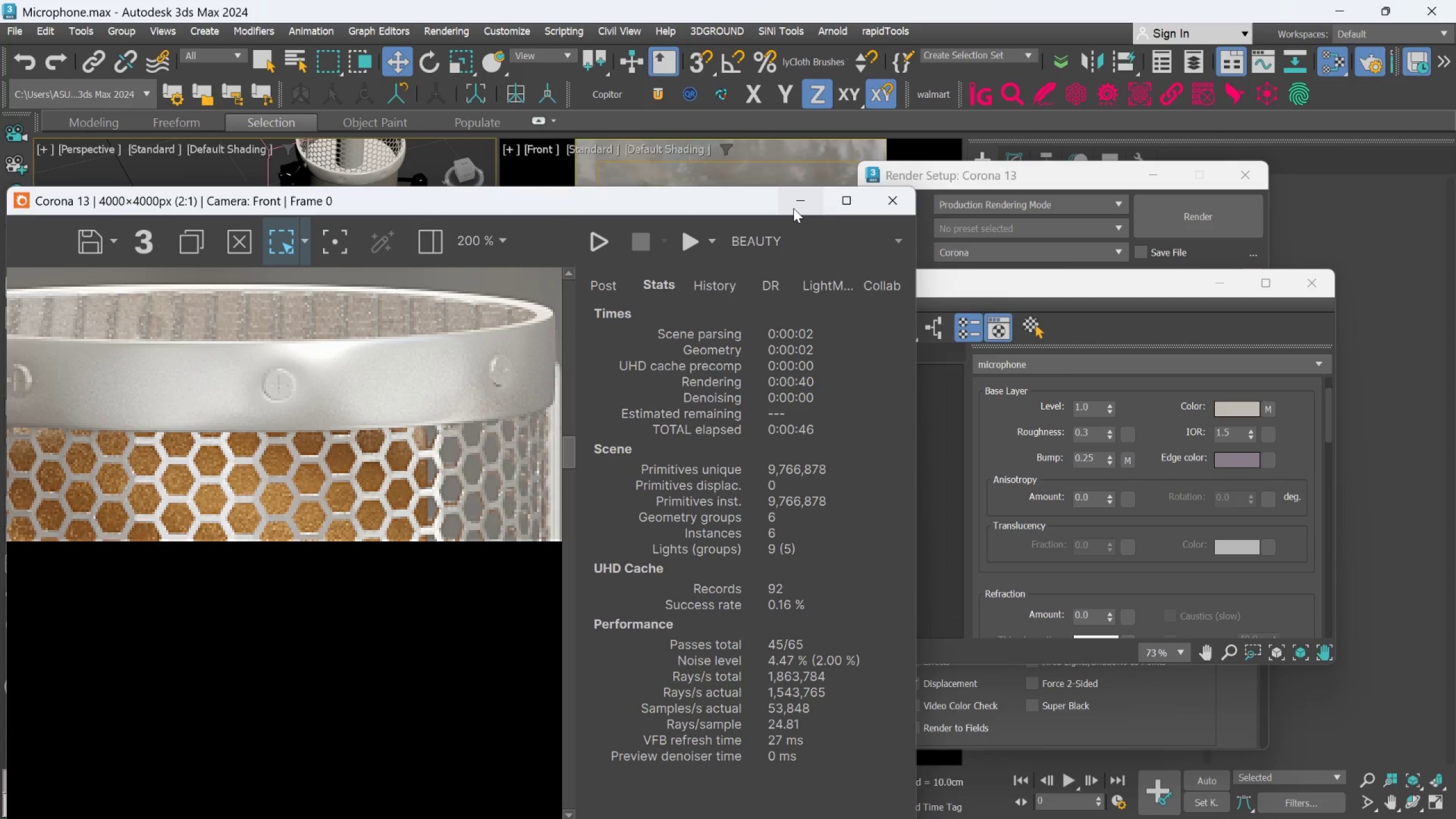 
left_click([795, 203])
 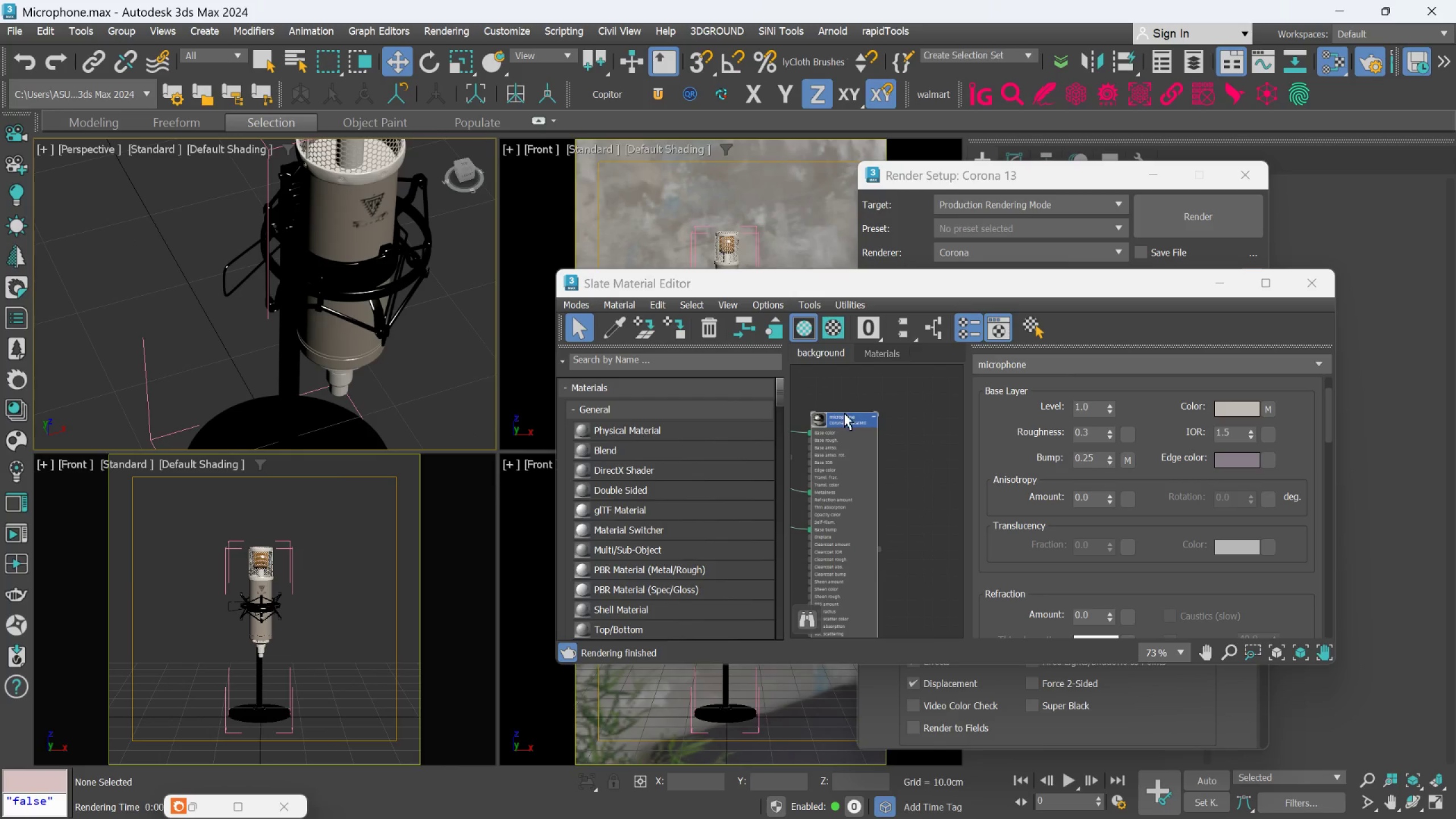 
scroll: coordinate [848, 418], scroll_direction: down, amount: 4.0
 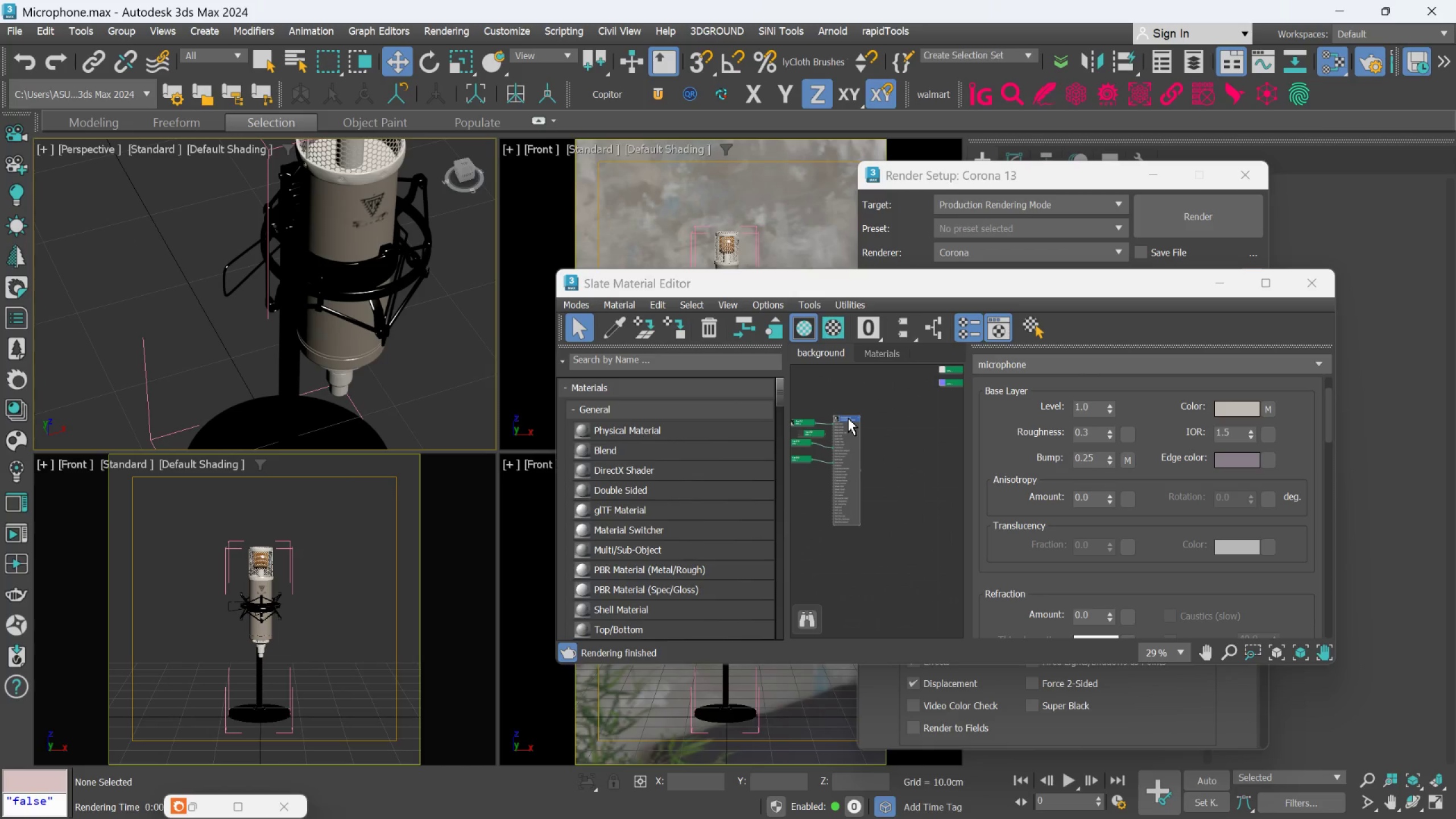 
scroll: coordinate [848, 418], scroll_direction: up, amount: 1.0
 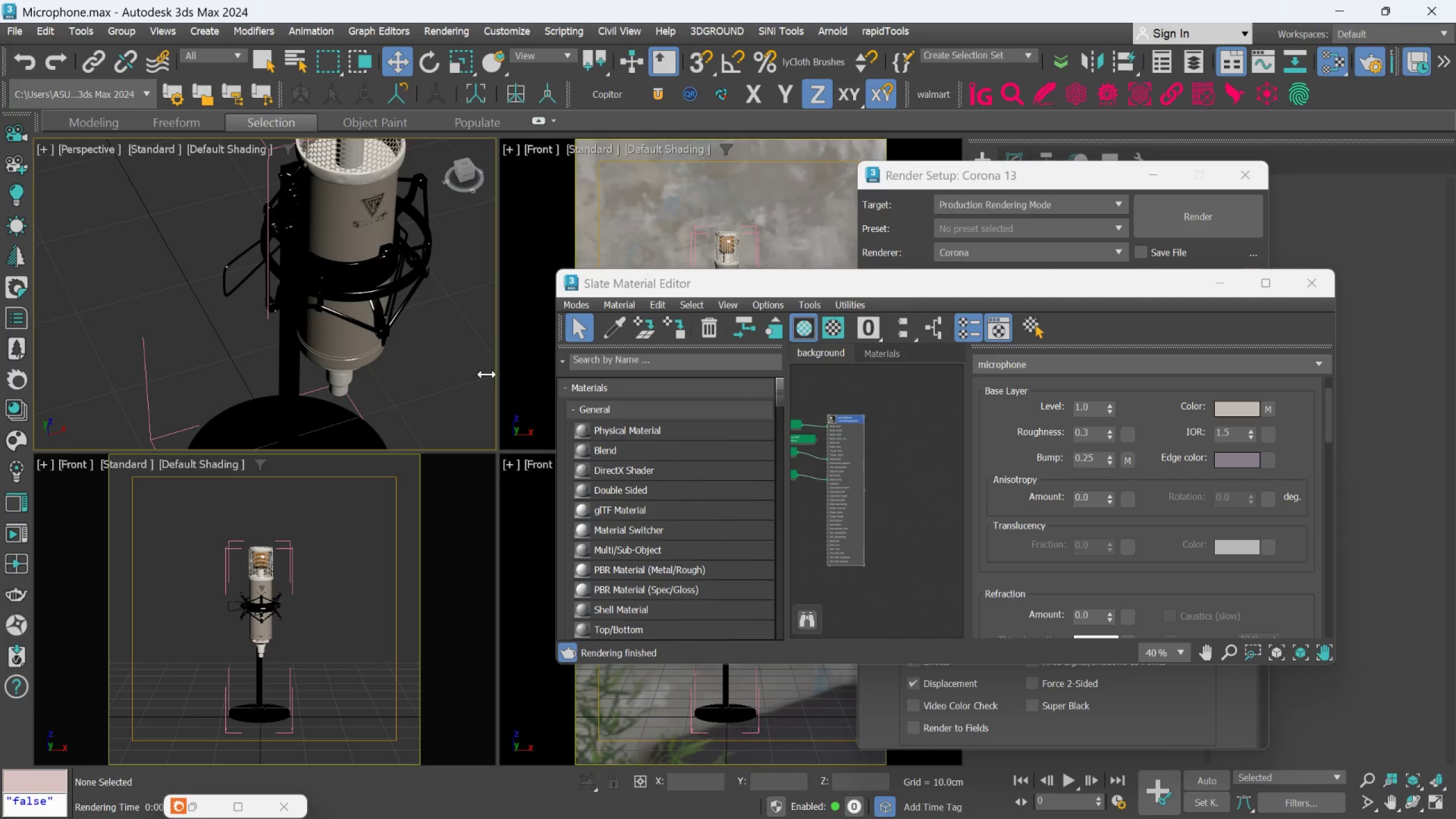 
scroll: coordinate [268, 576], scroll_direction: down, amount: 3.0
 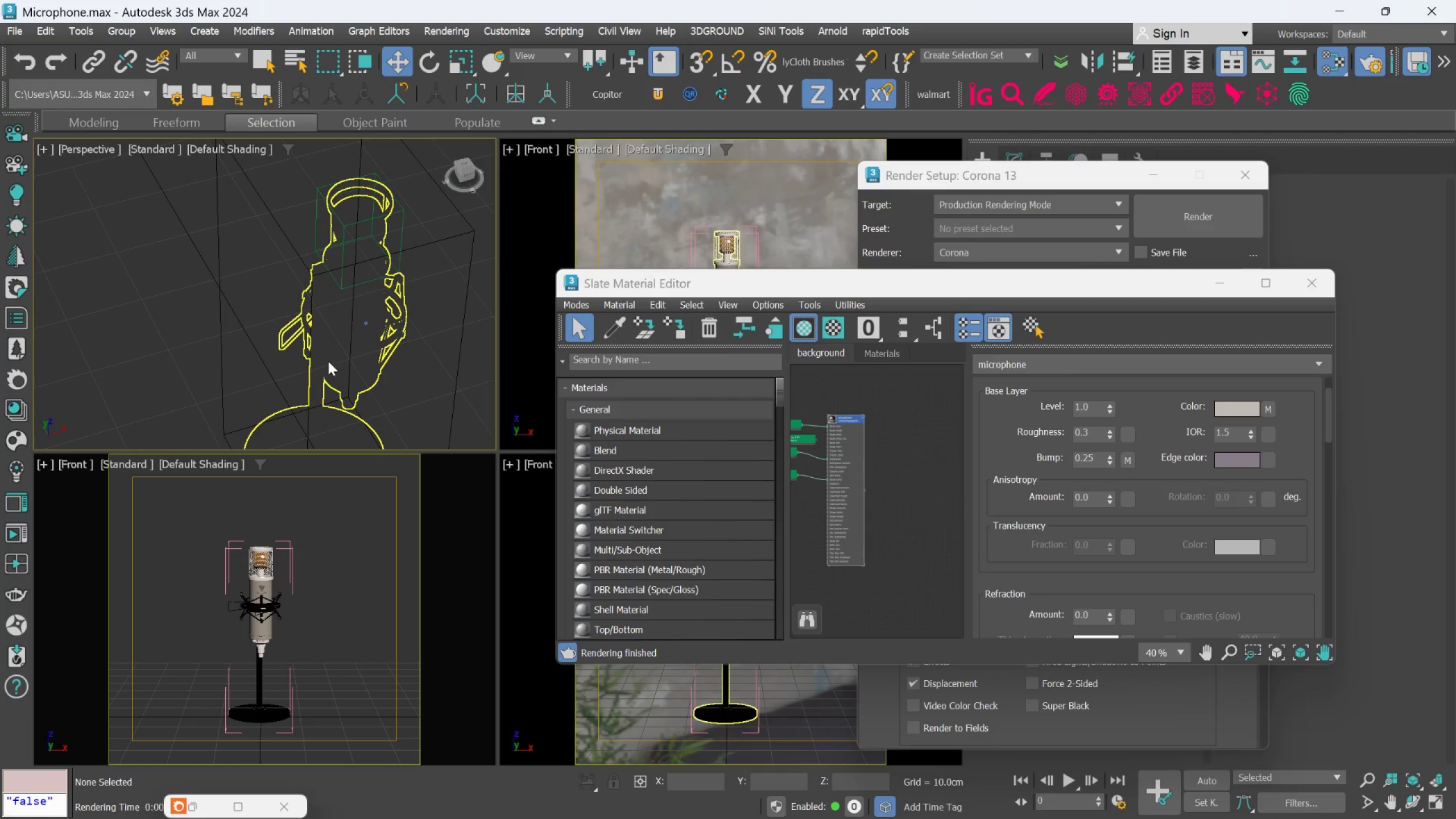 
scroll: coordinate [258, 552], scroll_direction: up, amount: 7.0
 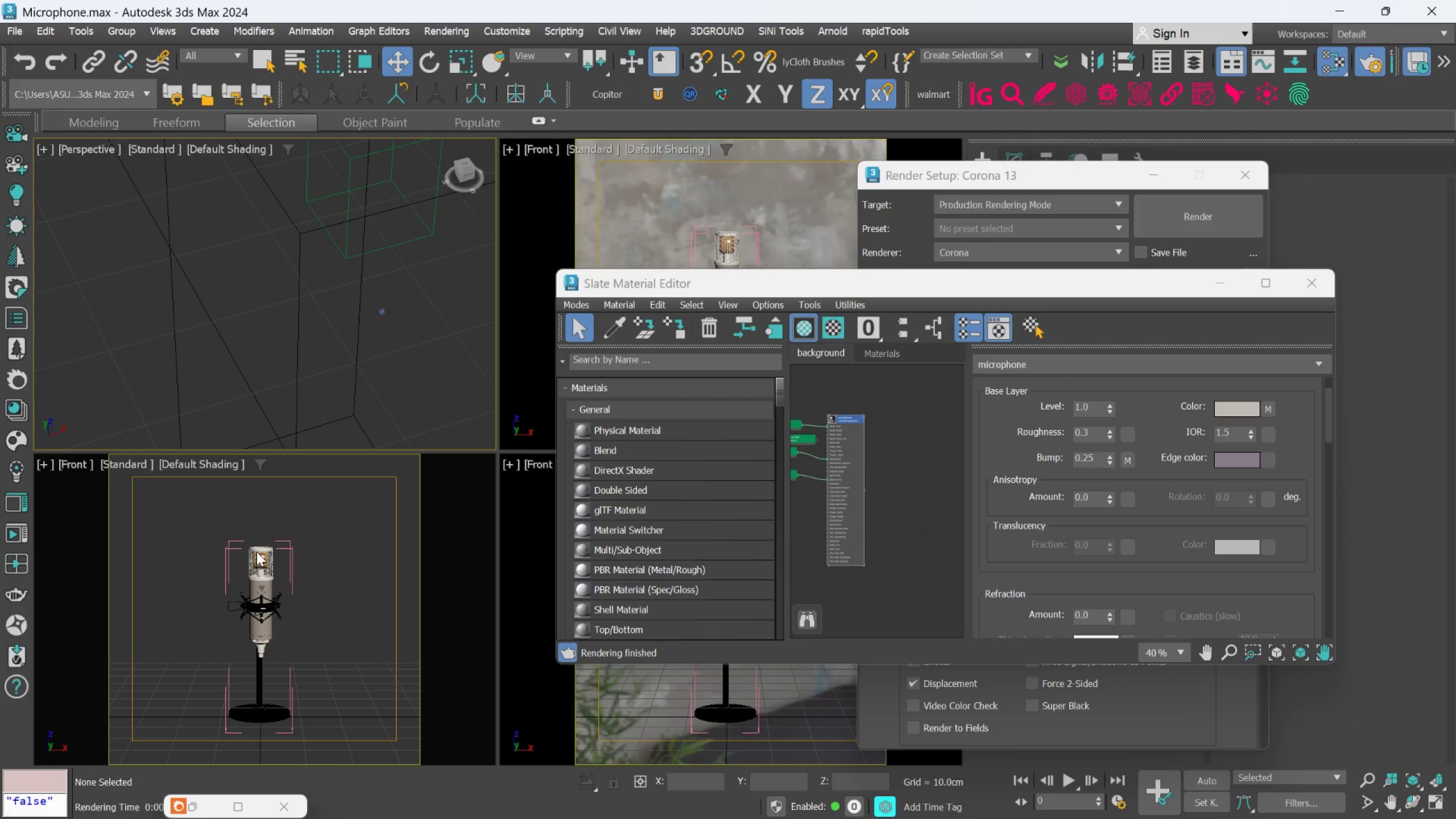 
hold_key(key=AltLeft, duration=0.66)
 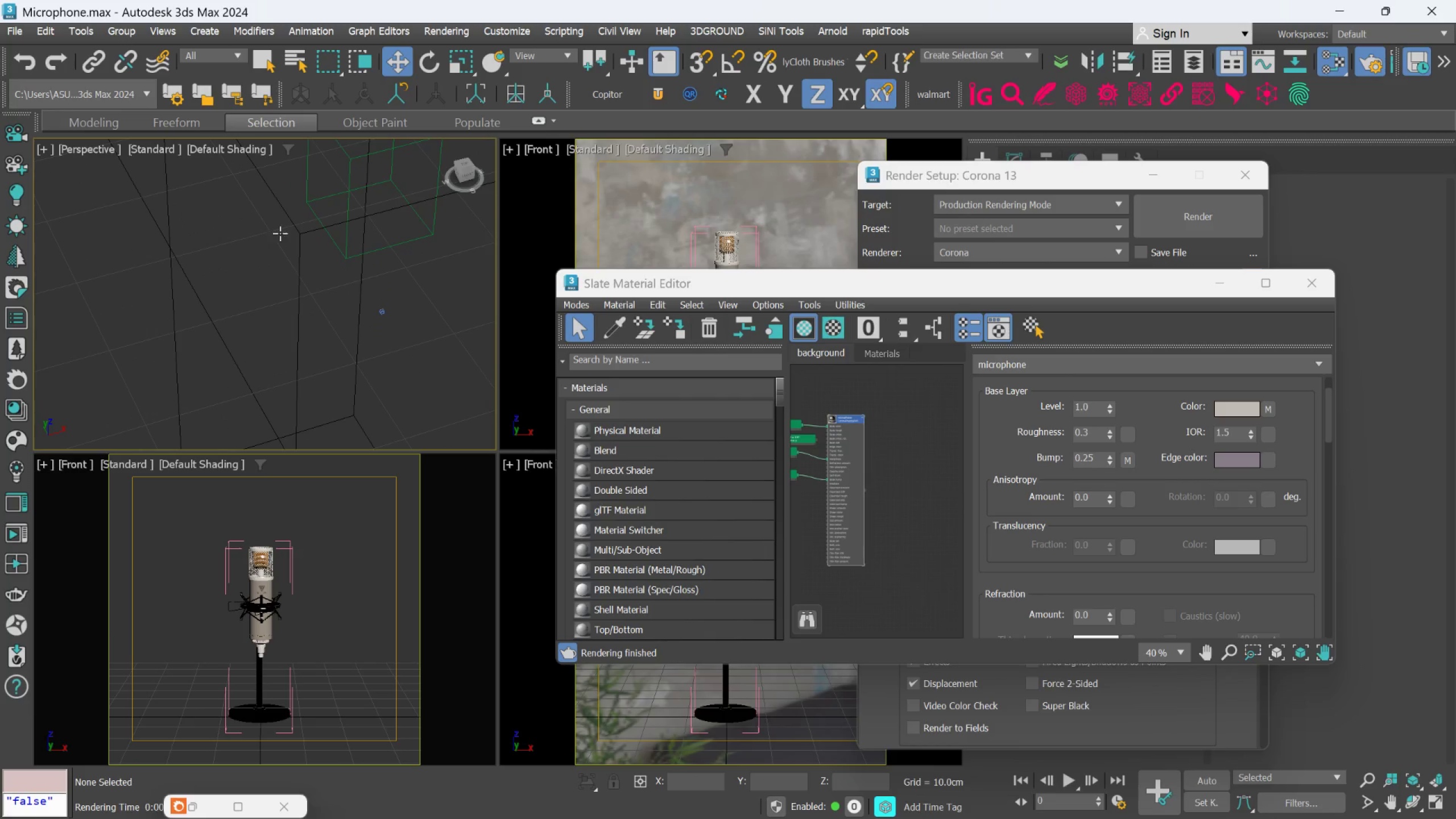 
scroll: coordinate [356, 432], scroll_direction: up, amount: 2.0
 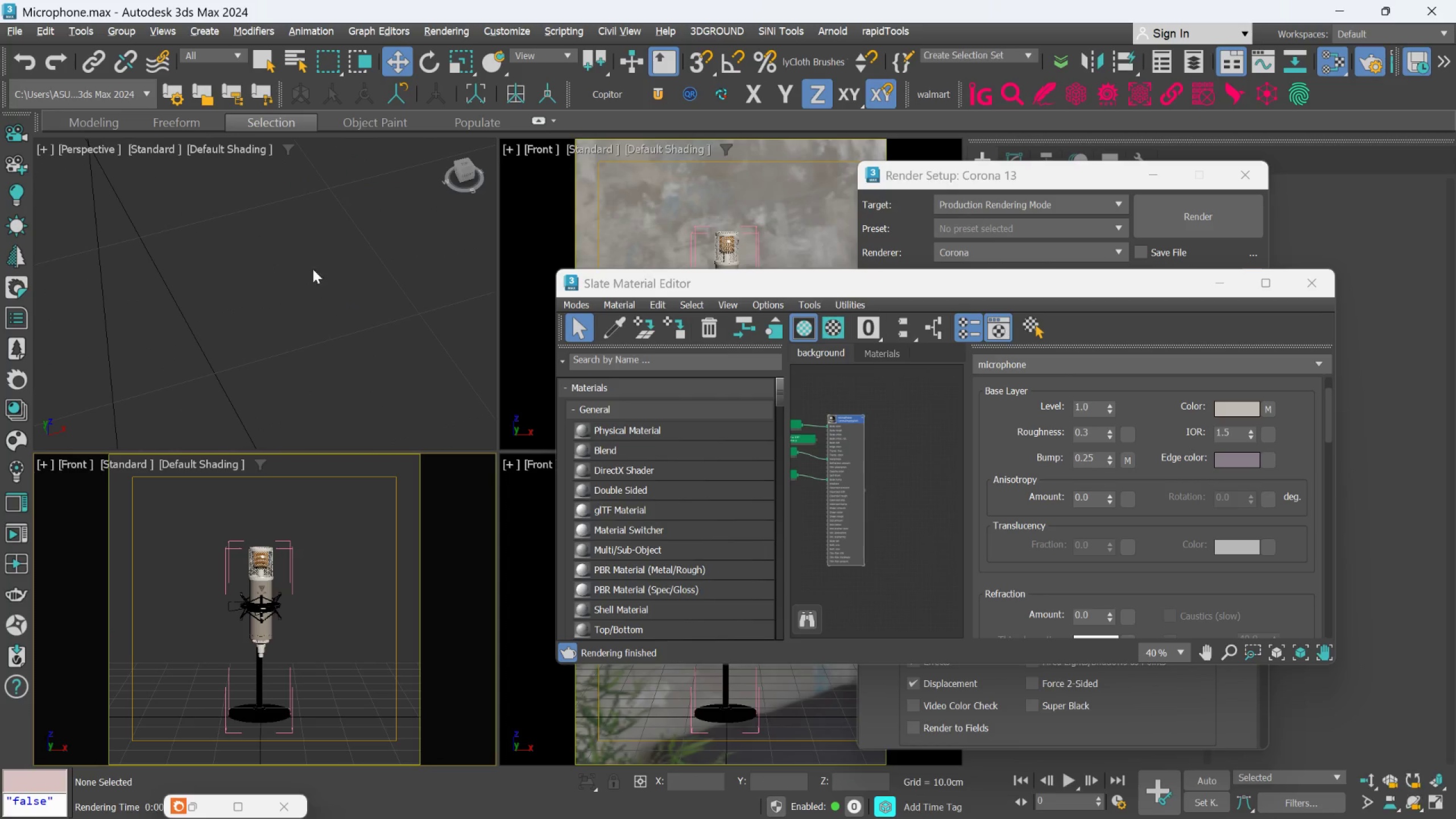 
scroll: coordinate [367, 296], scroll_direction: down, amount: 3.0
 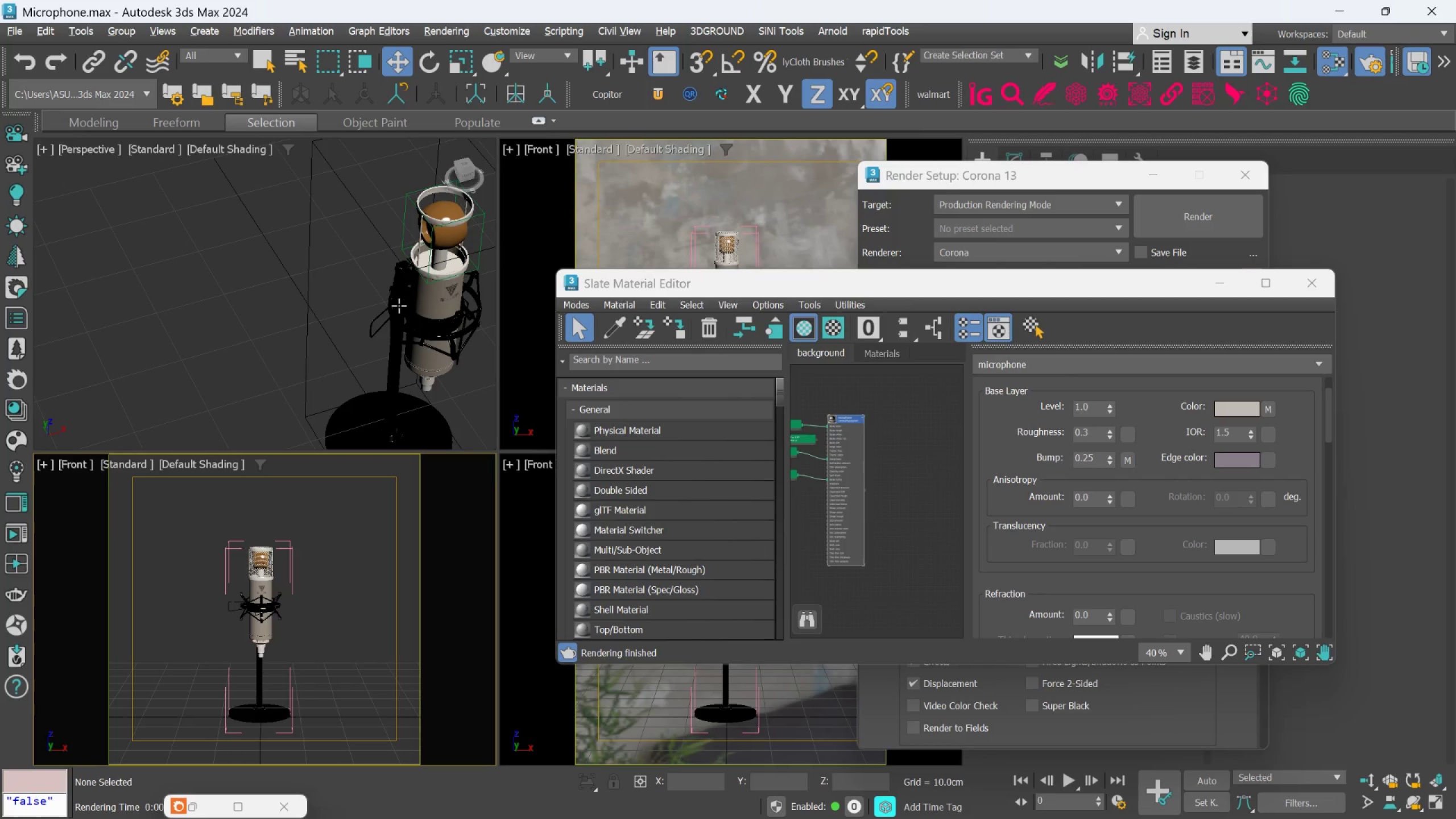 
hold_key(key=AltLeft, duration=0.72)
 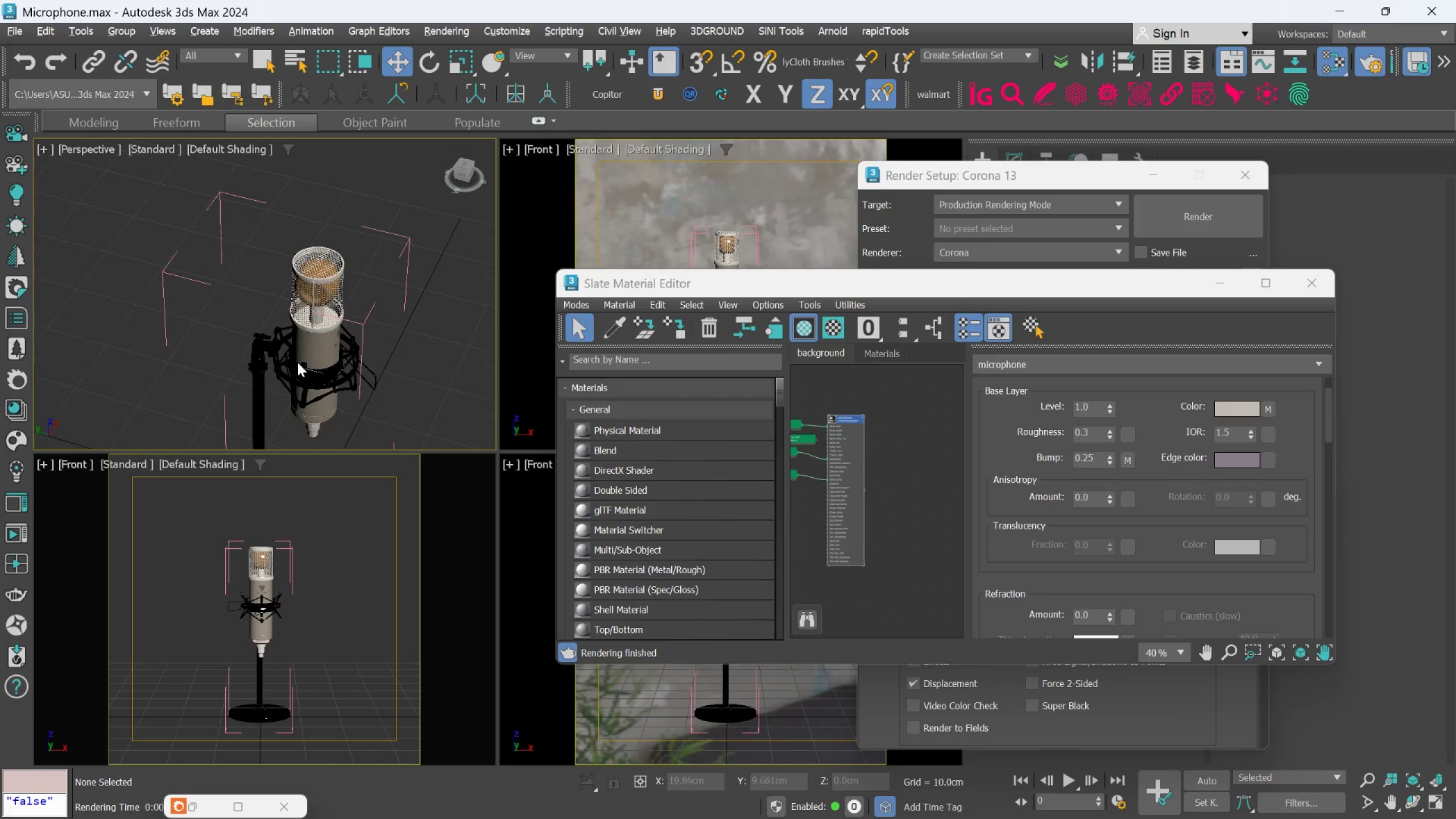 
scroll: coordinate [332, 283], scroll_direction: up, amount: 4.0
 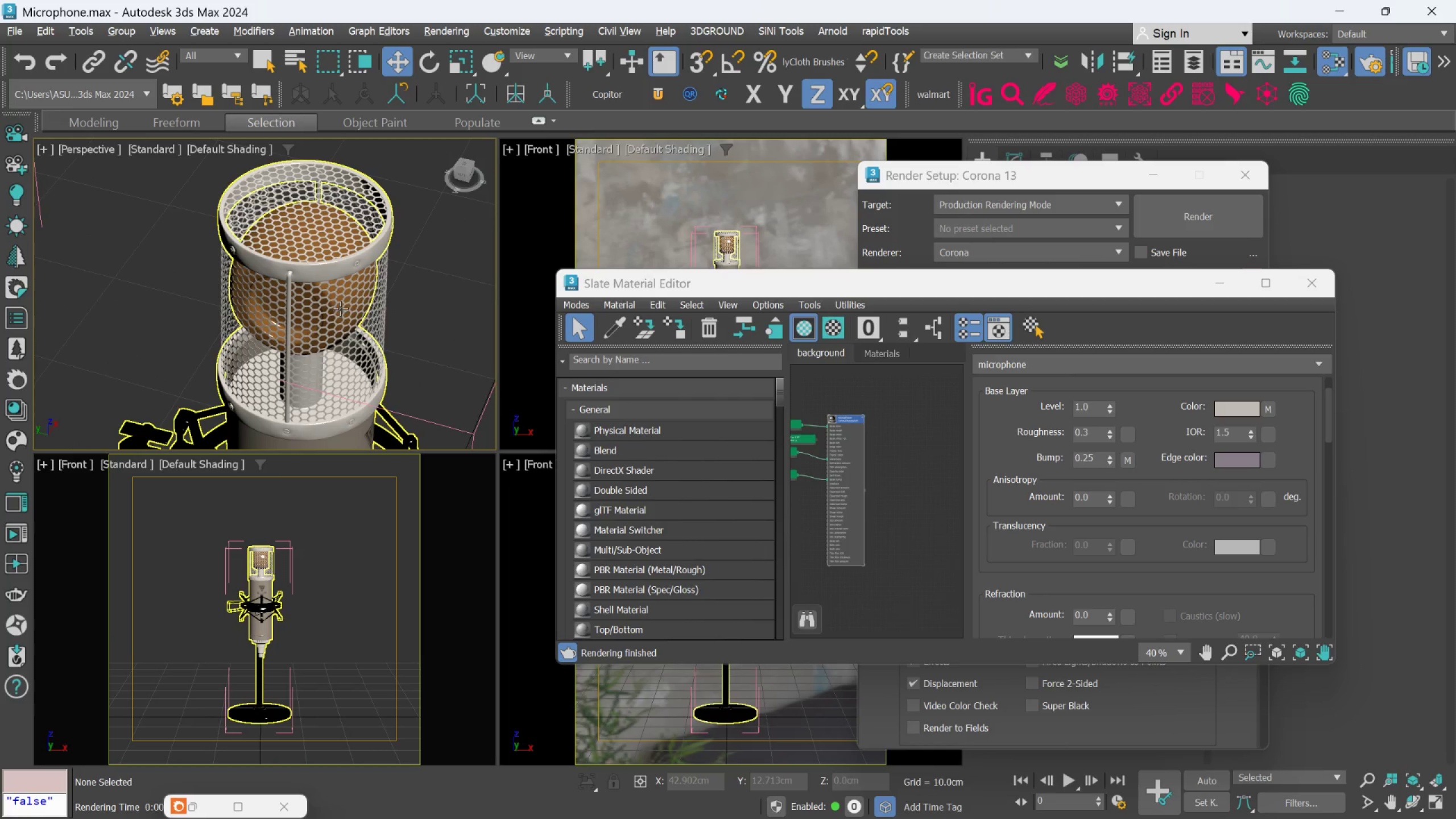 
wait(9.13)
 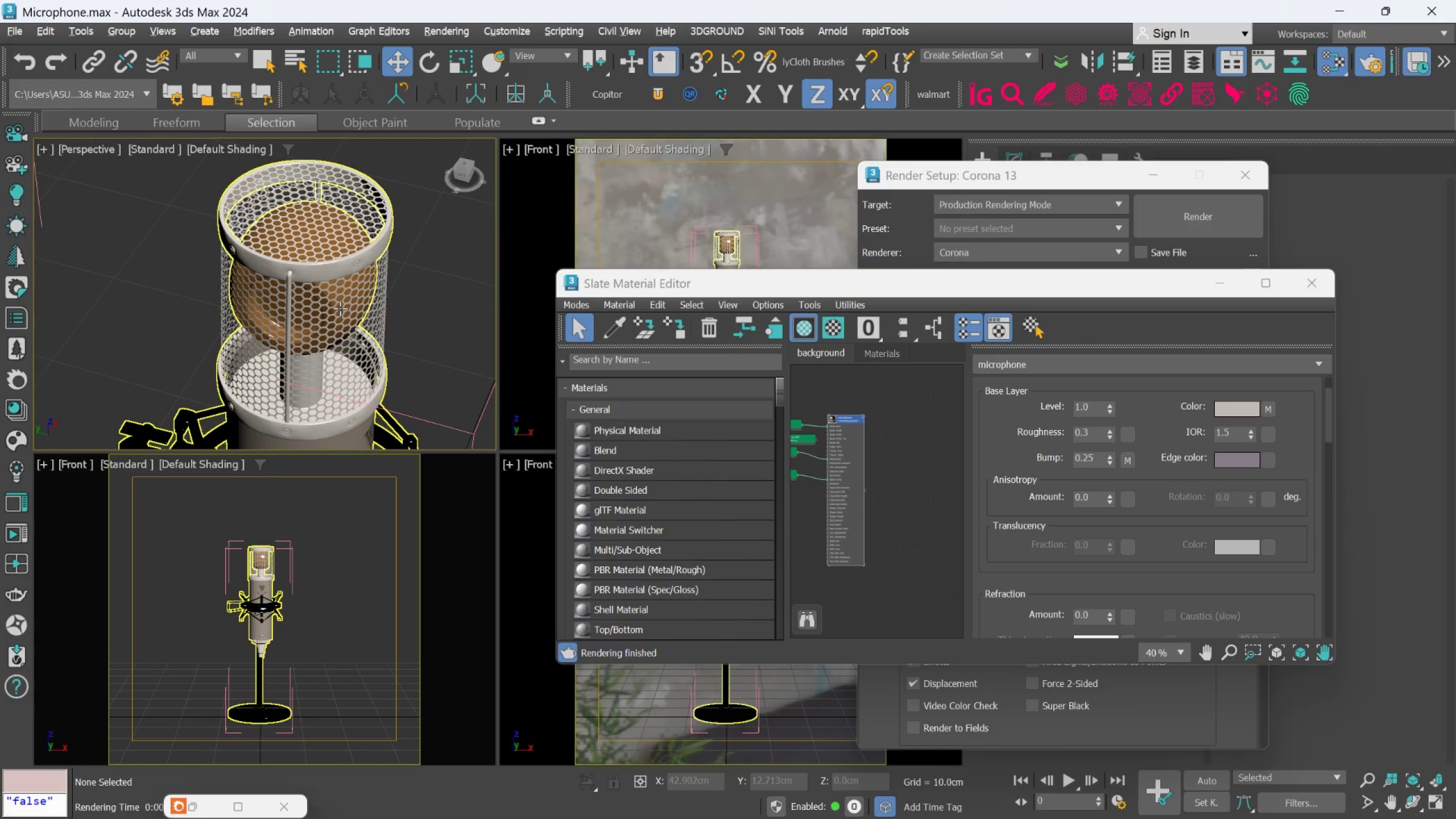 
left_click_drag(start_coordinate=[773, 280], to_coordinate=[936, 482])
 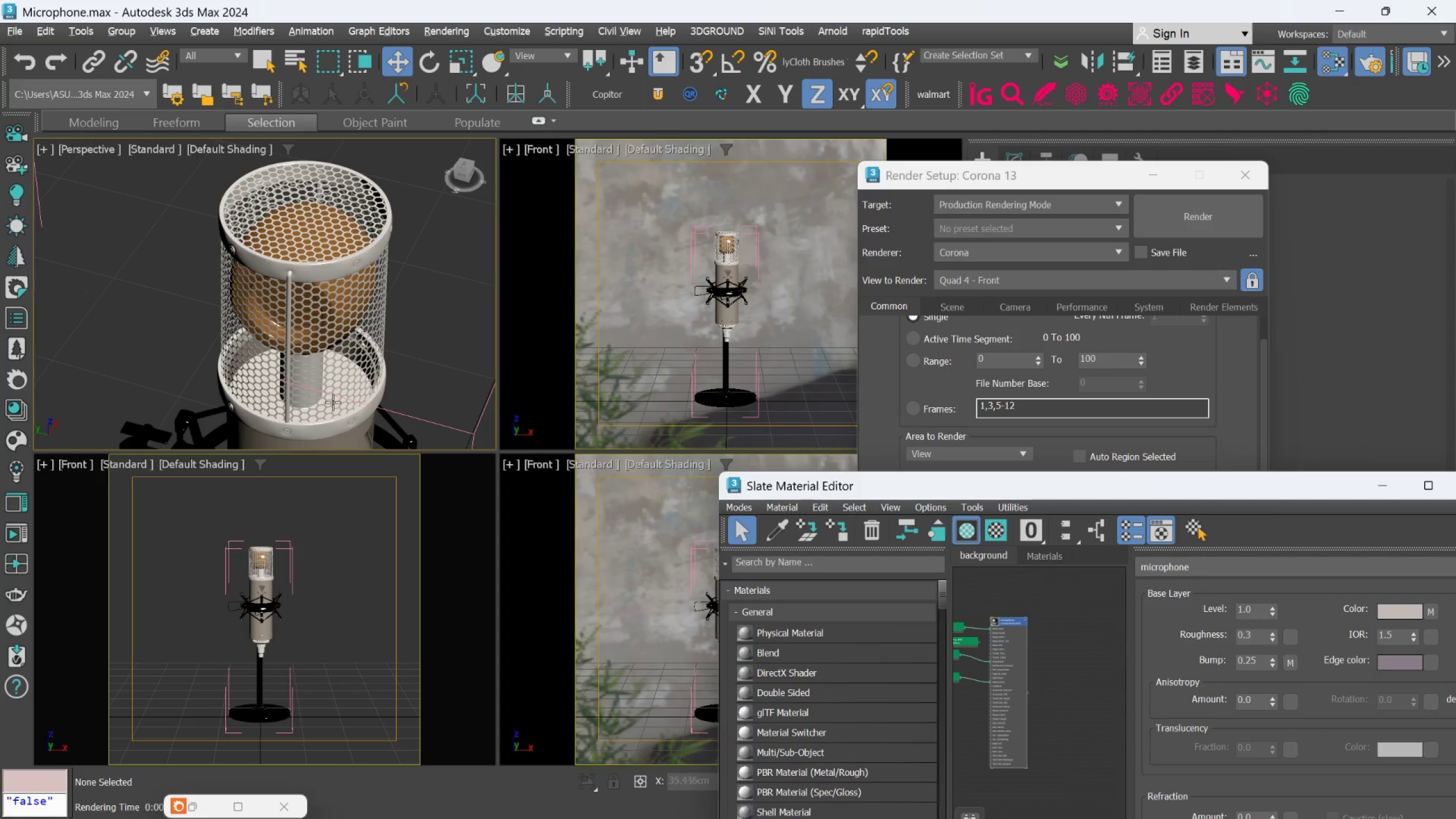 
scroll: coordinate [340, 417], scroll_direction: up, amount: 1.0
 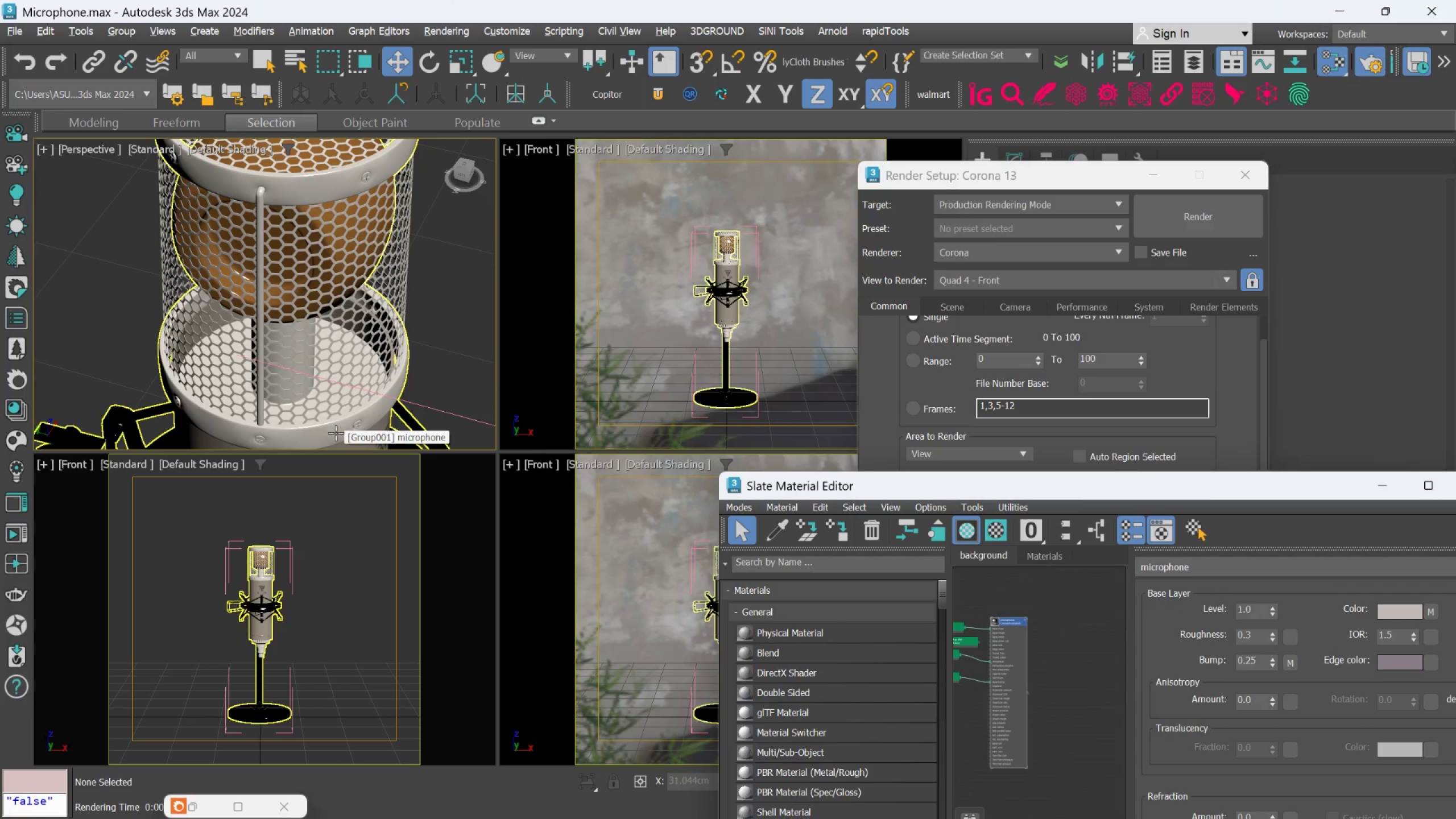 
wait(9.4)
 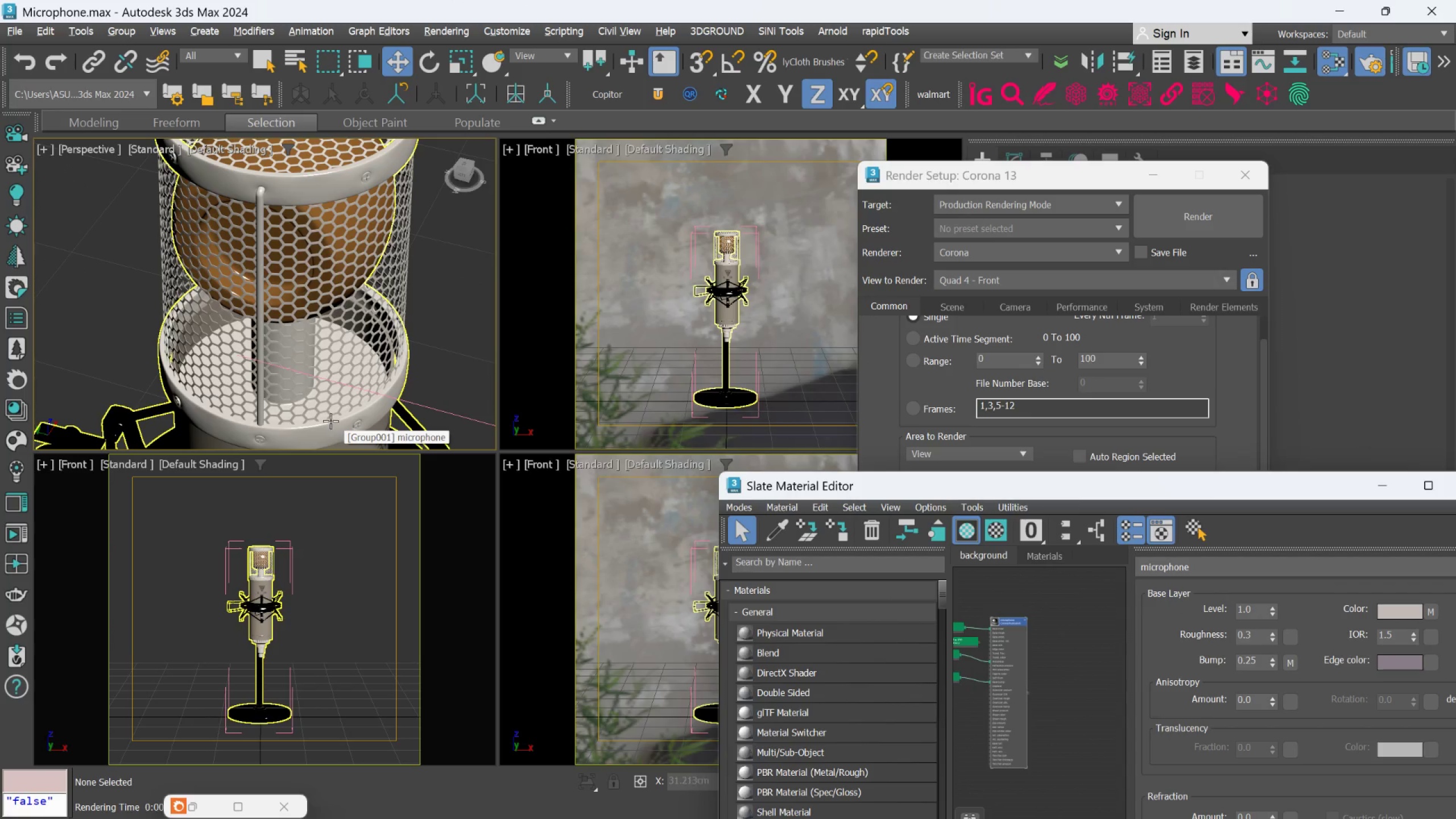 
key(Alt+W)
 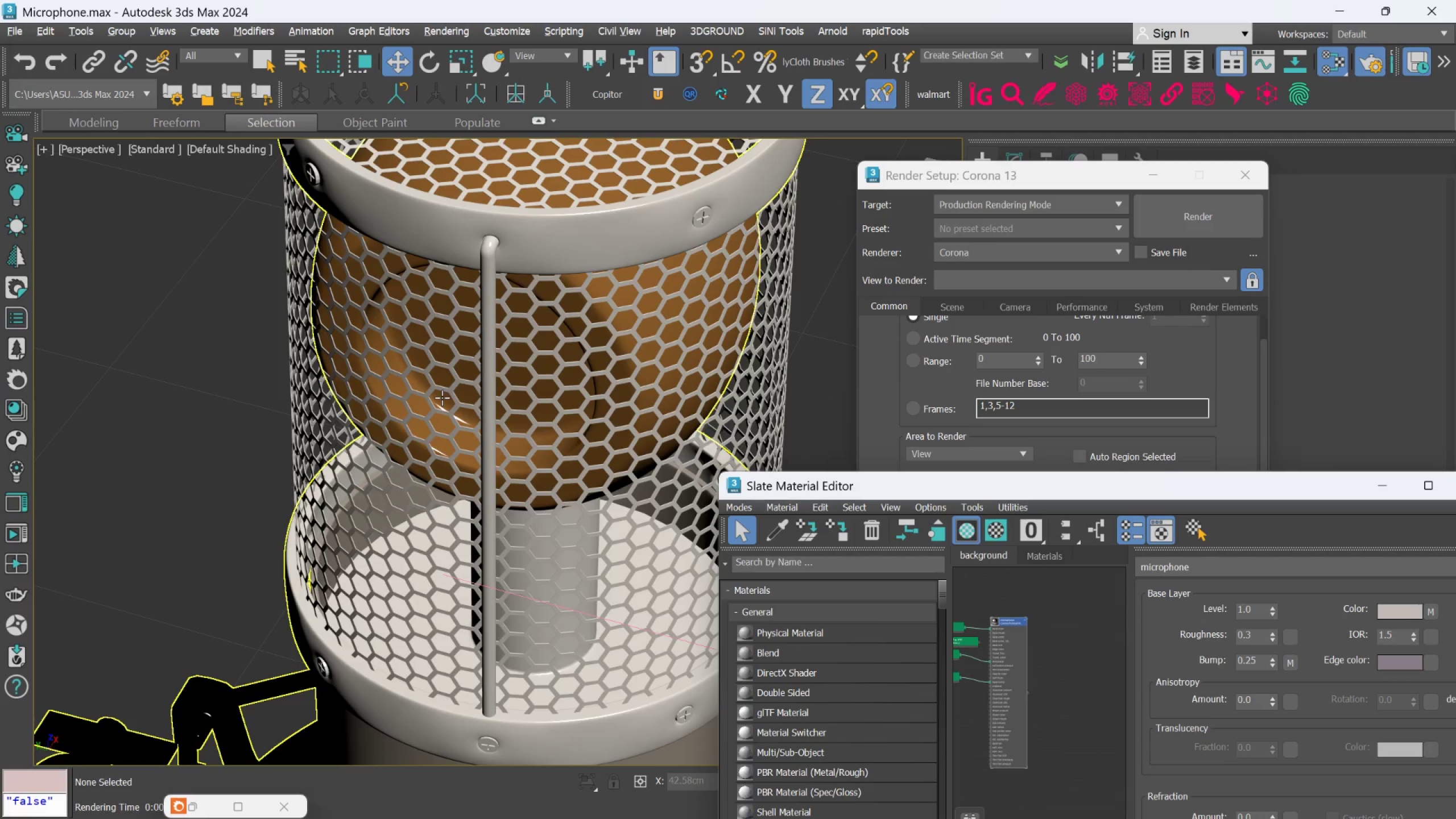 
scroll: coordinate [449, 409], scroll_direction: down, amount: 3.0
 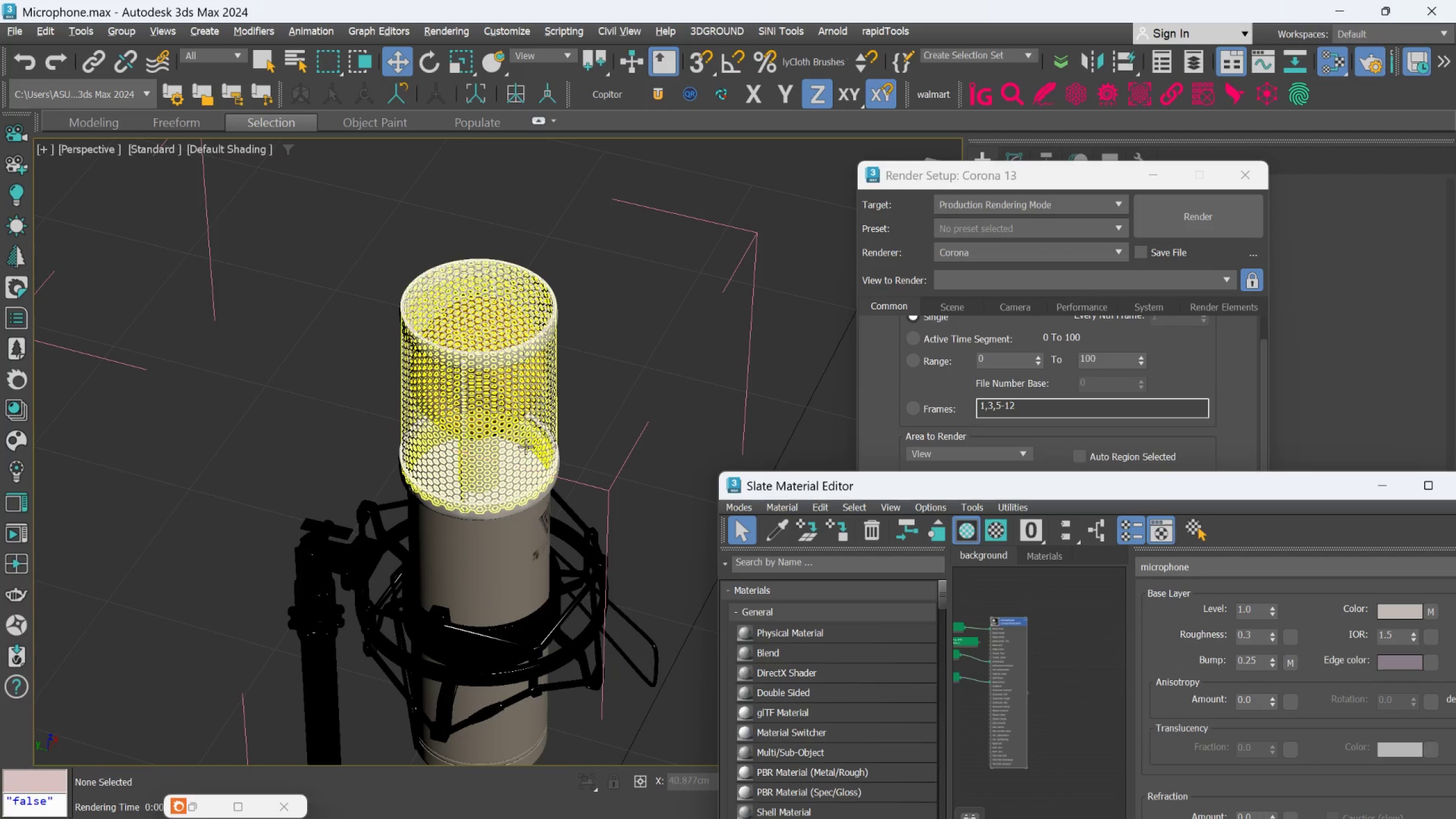 
hold_key(key=AltLeft, duration=0.58)
 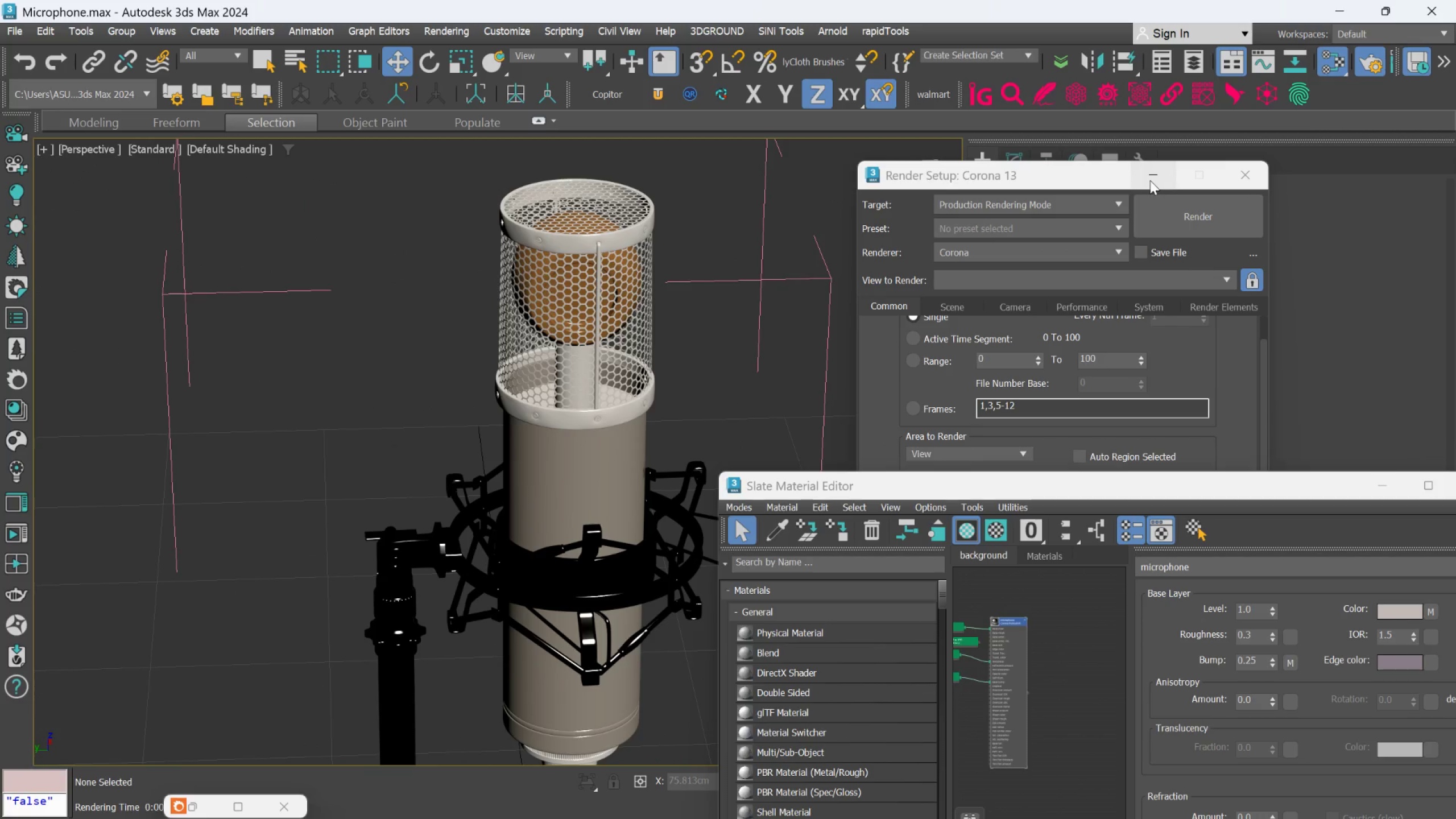 
left_click([1150, 178])
 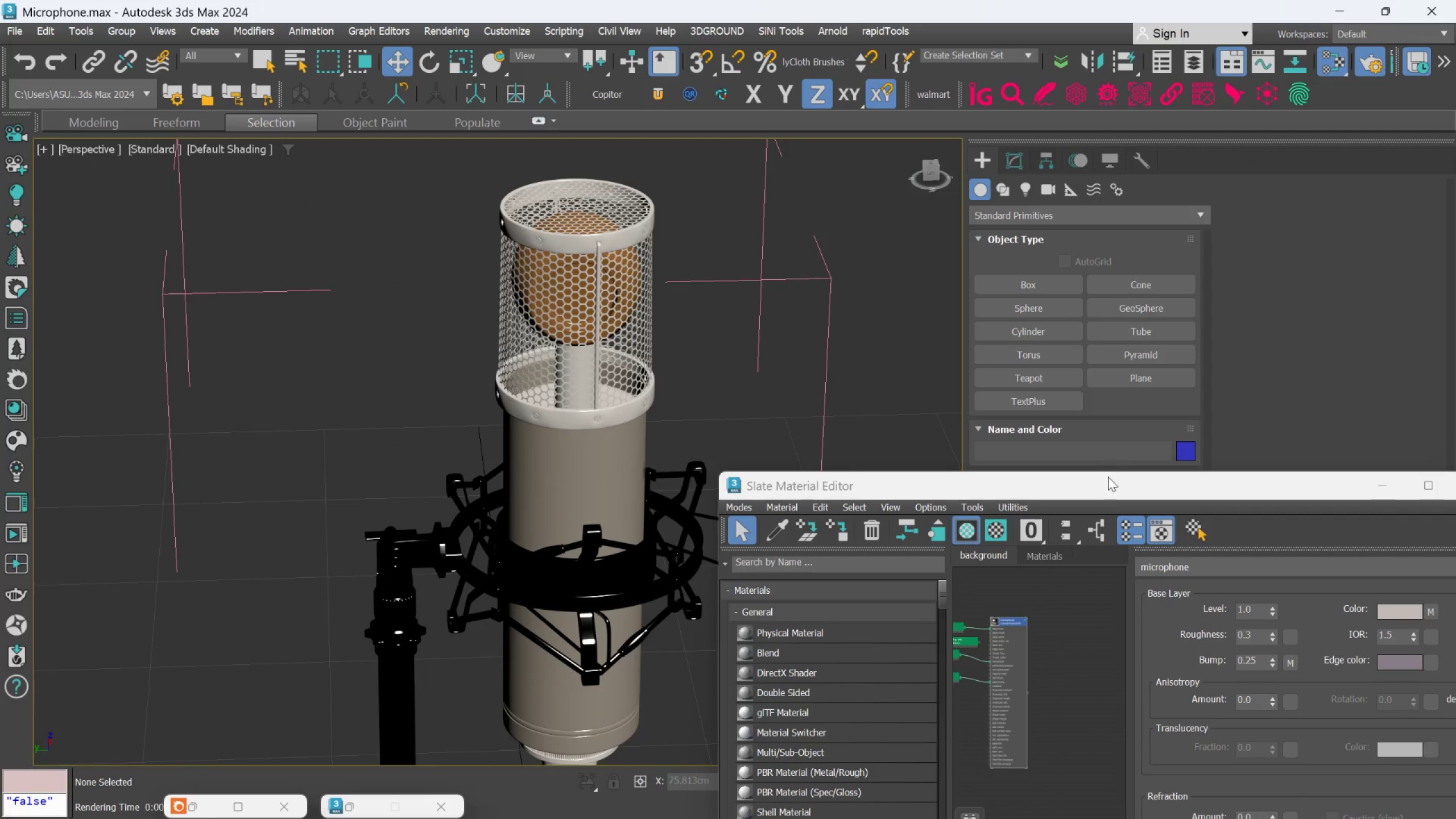 
left_click_drag(start_coordinate=[1108, 491], to_coordinate=[800, 639])
 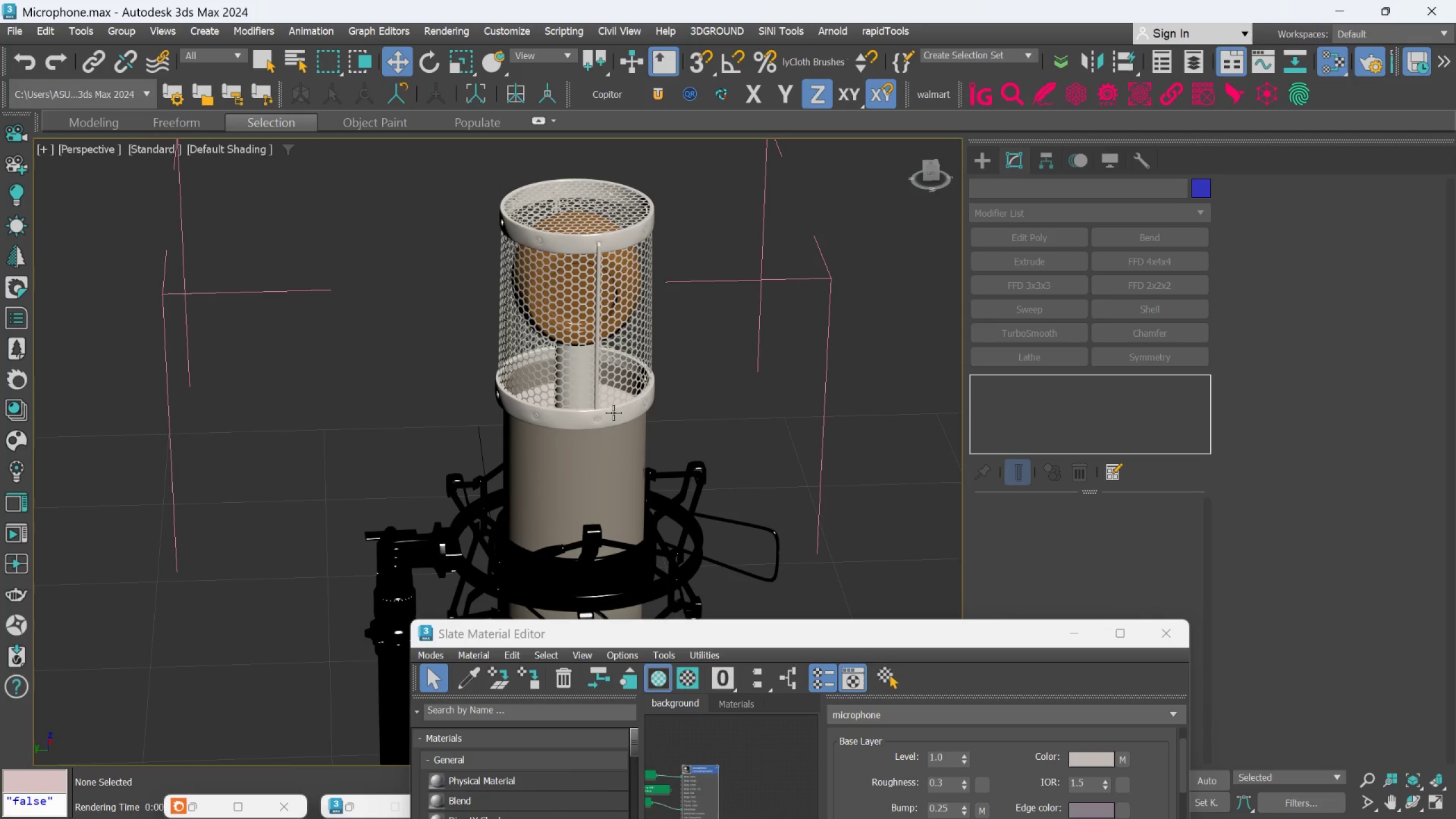 
left_click([597, 420])
 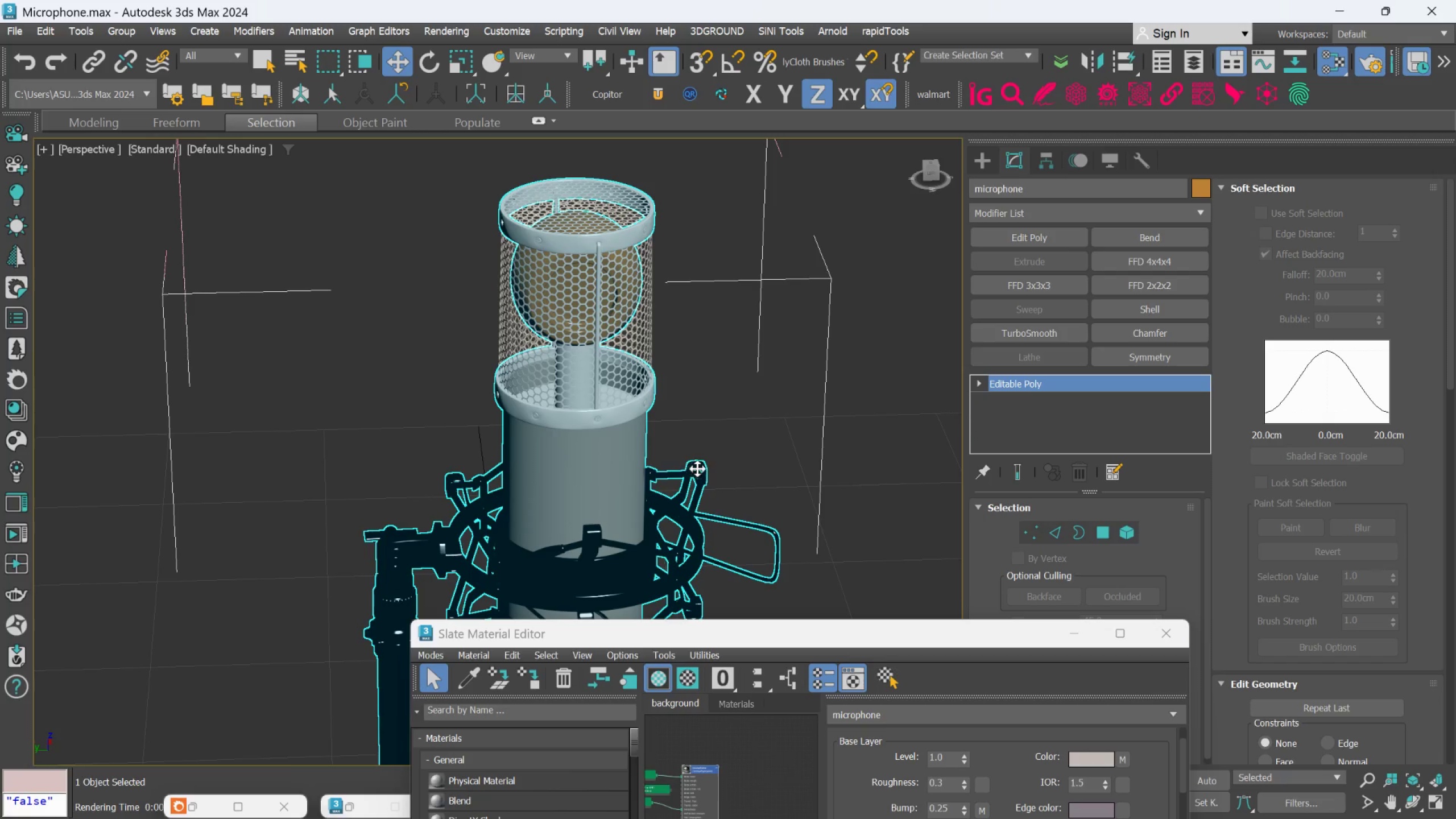 
wait(5.45)
 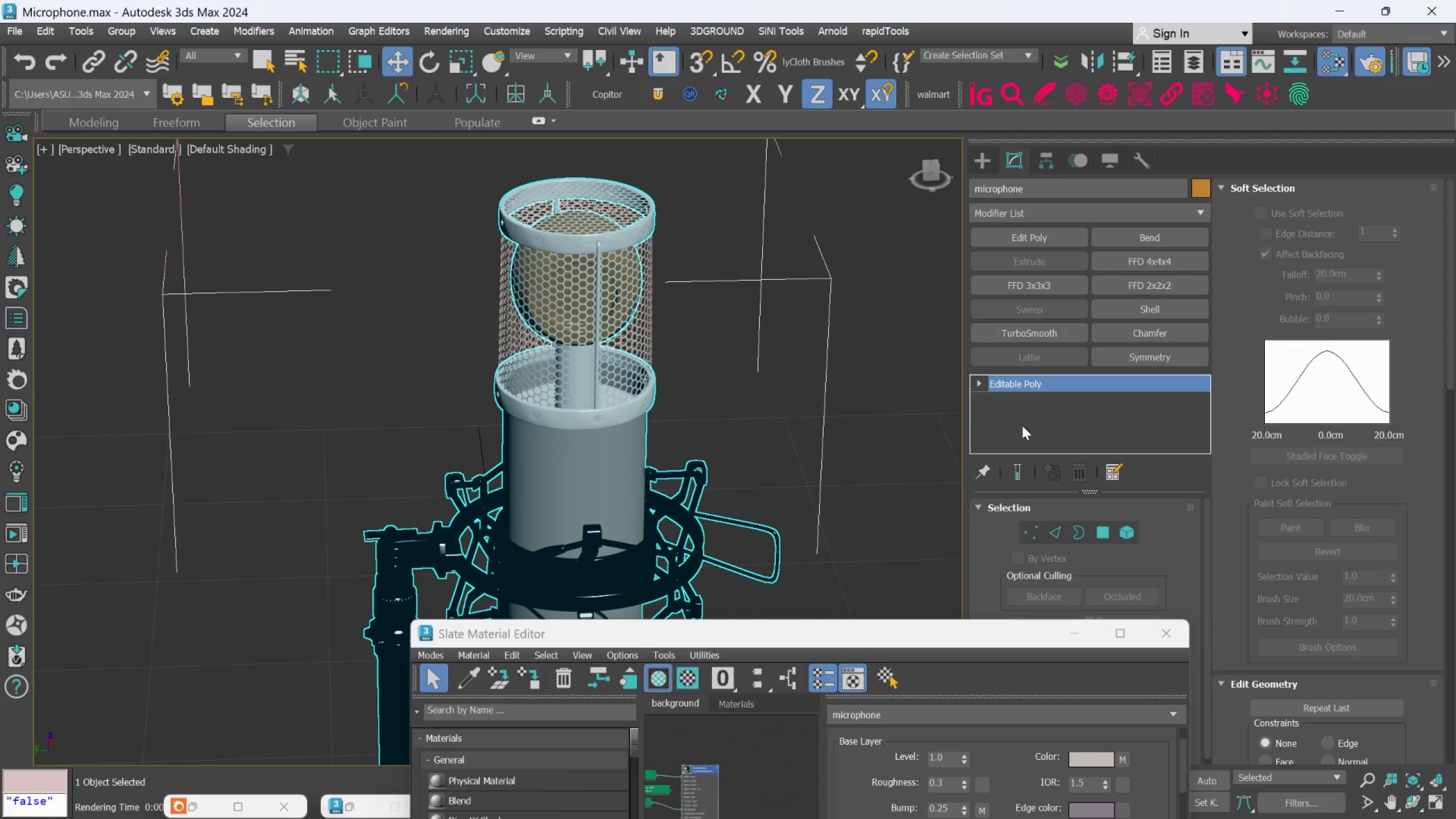 
left_click([1050, 239])
 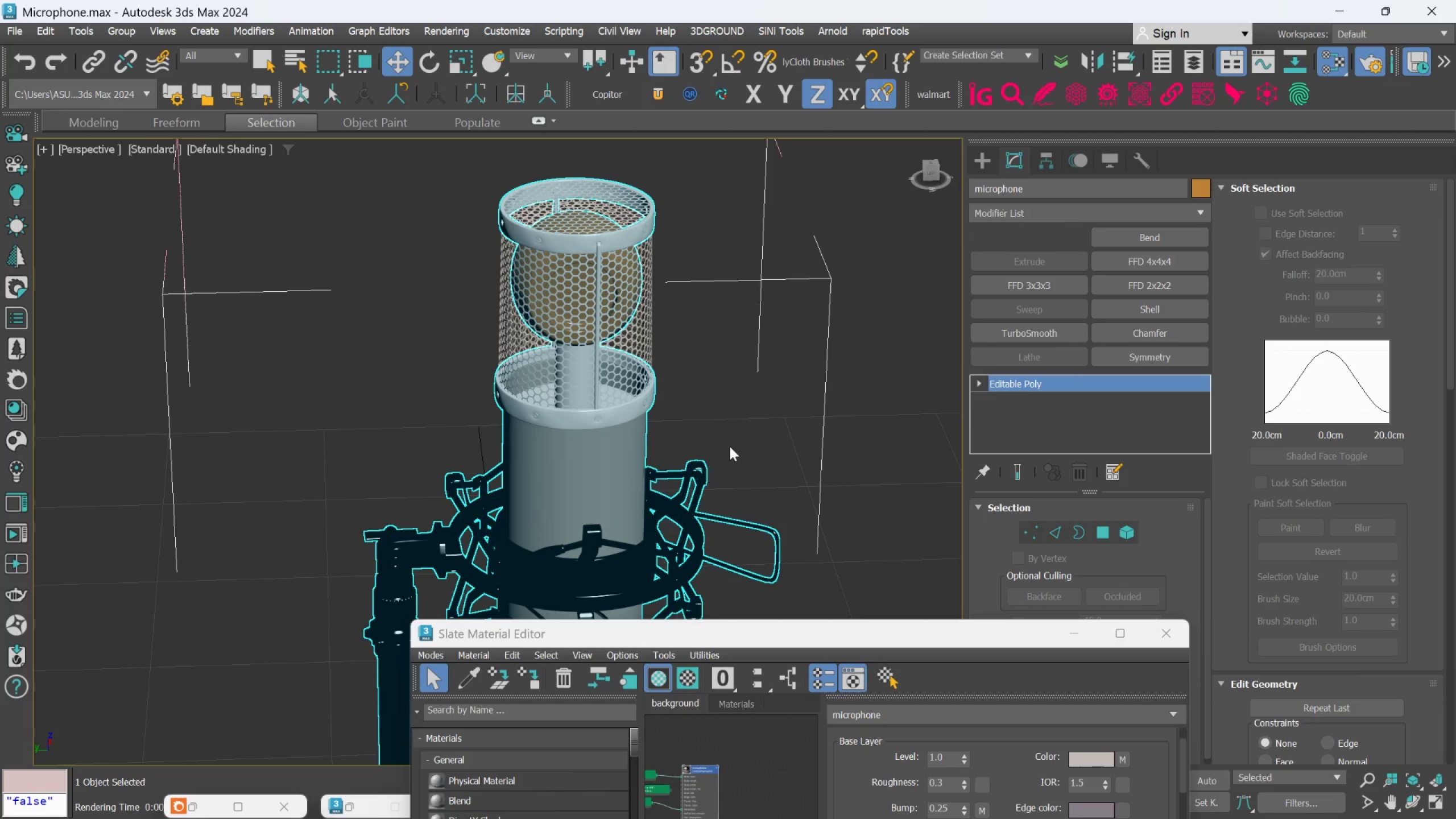 
wait(5.45)
 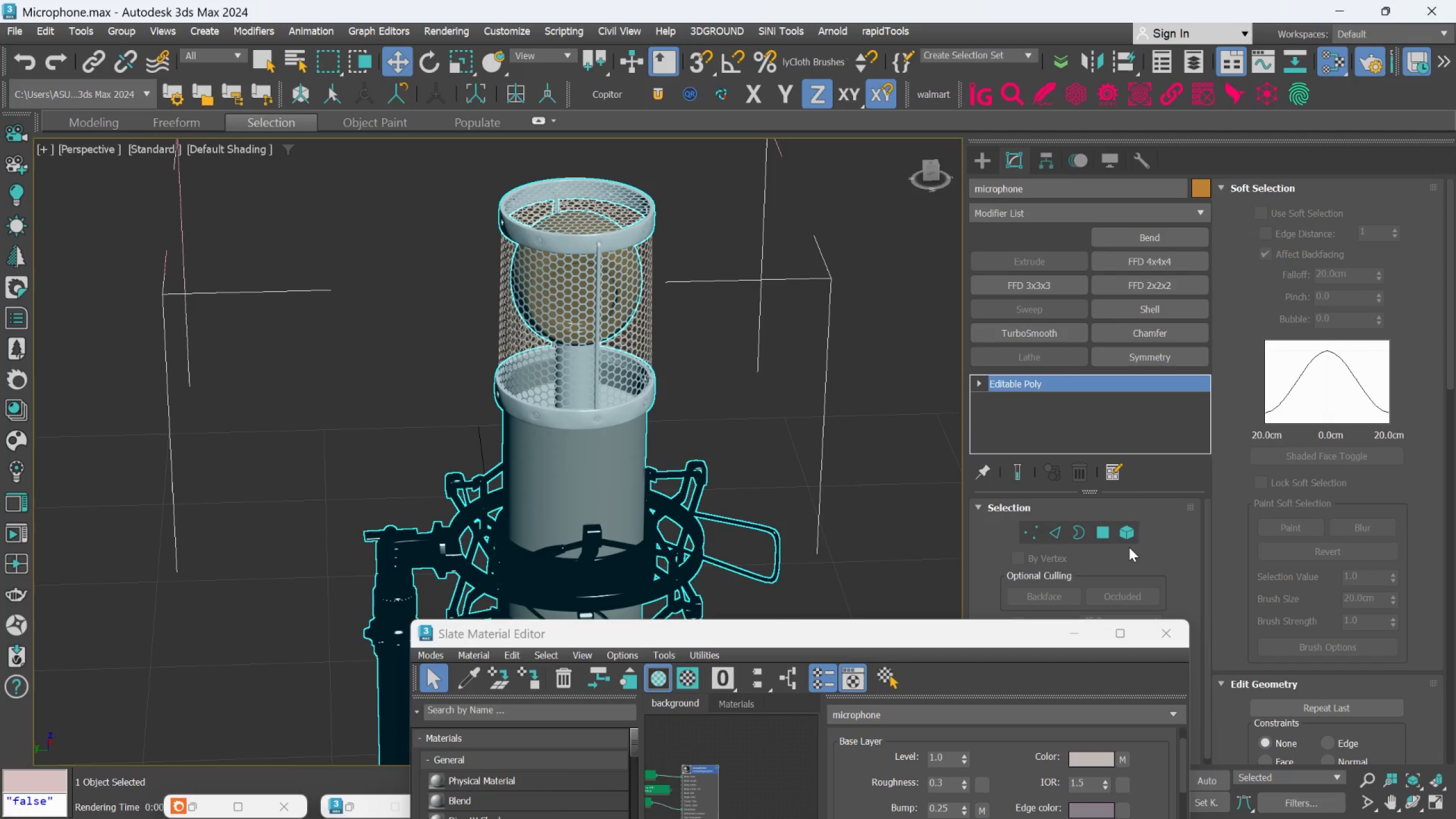 
scroll: coordinate [733, 442], scroll_direction: down, amount: 2.0
 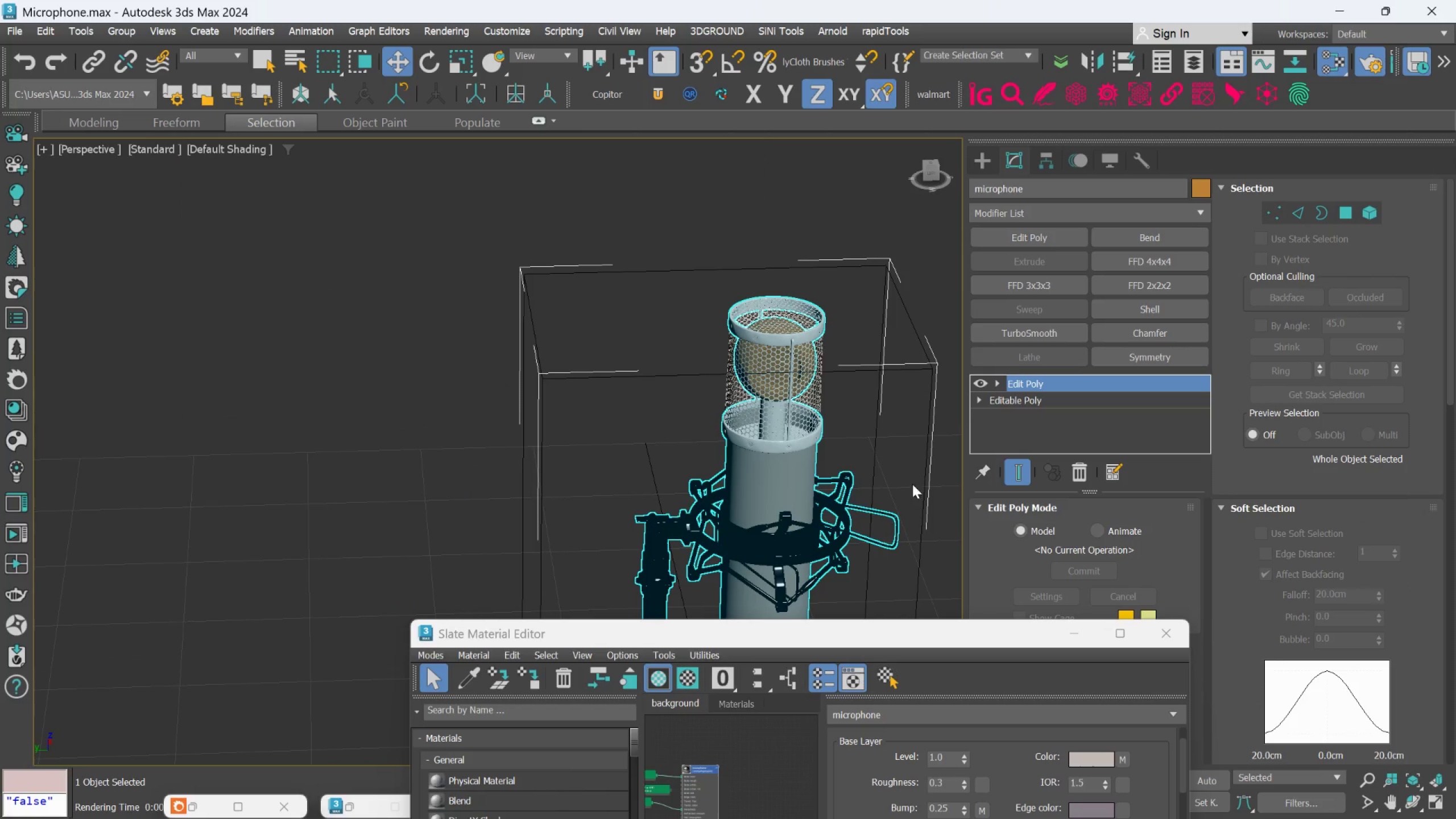 
scroll: coordinate [886, 482], scroll_direction: up, amount: 2.0
 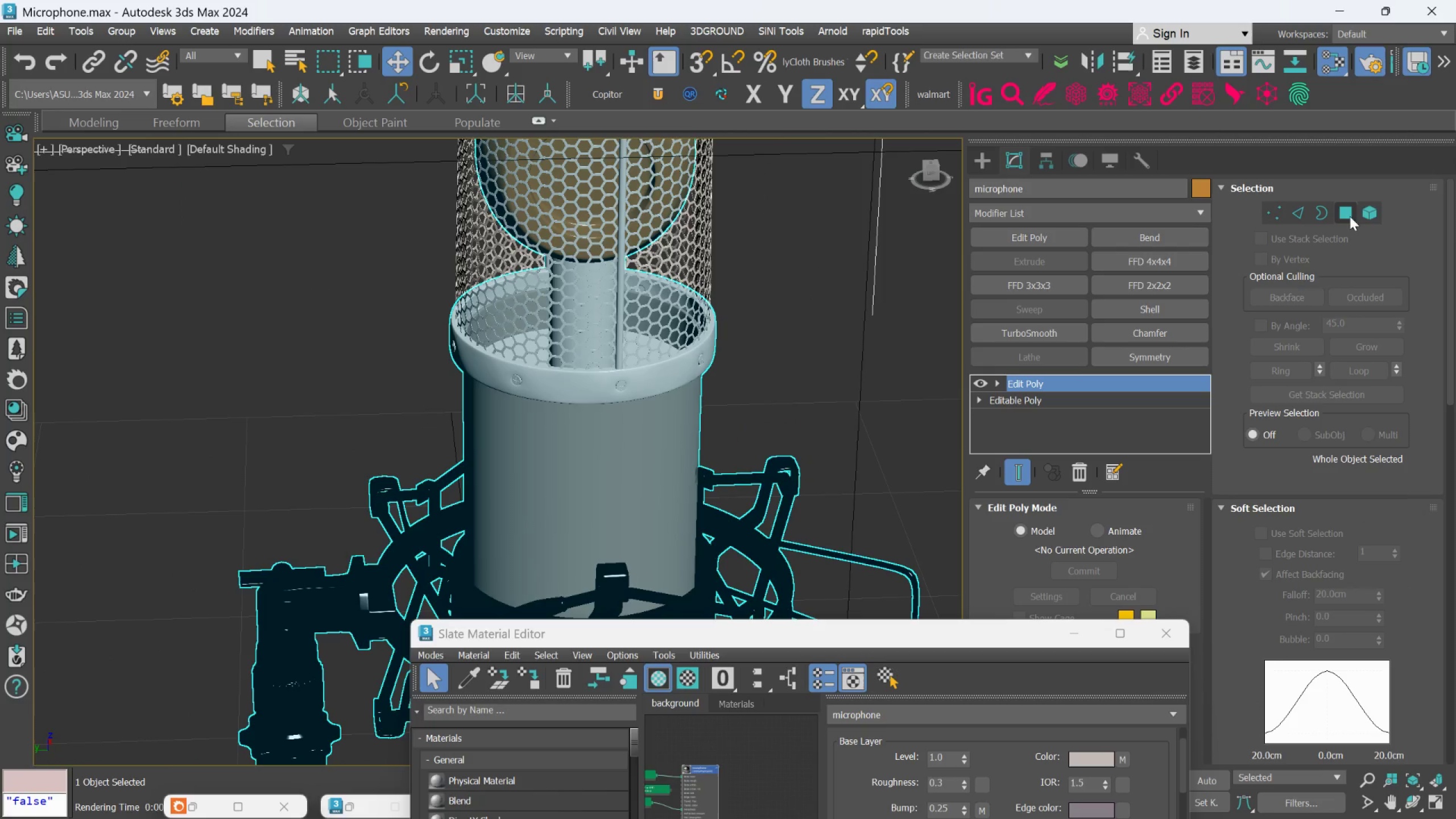 
left_click([1361, 210])
 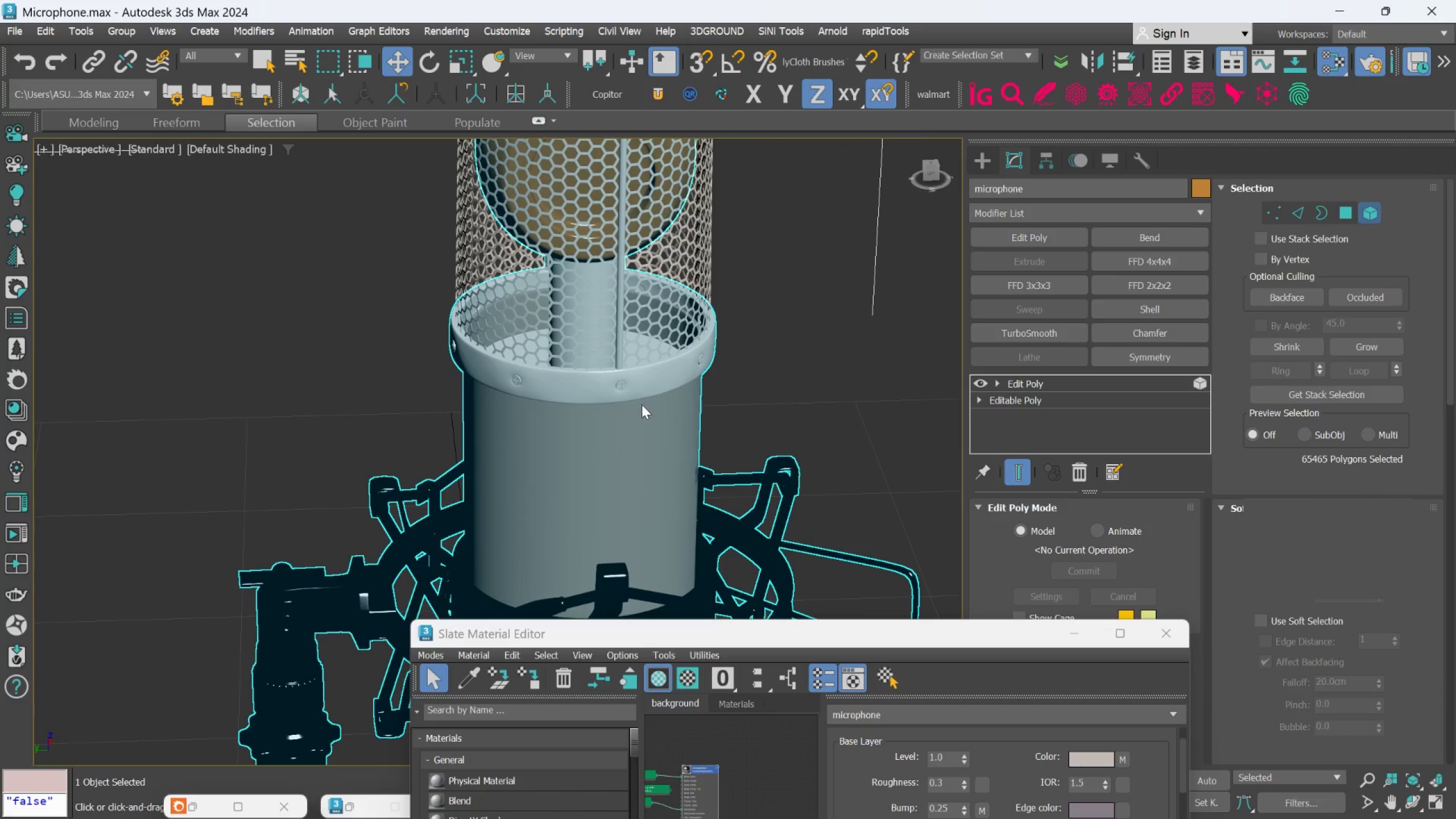 
scroll: coordinate [646, 374], scroll_direction: down, amount: 1.0
 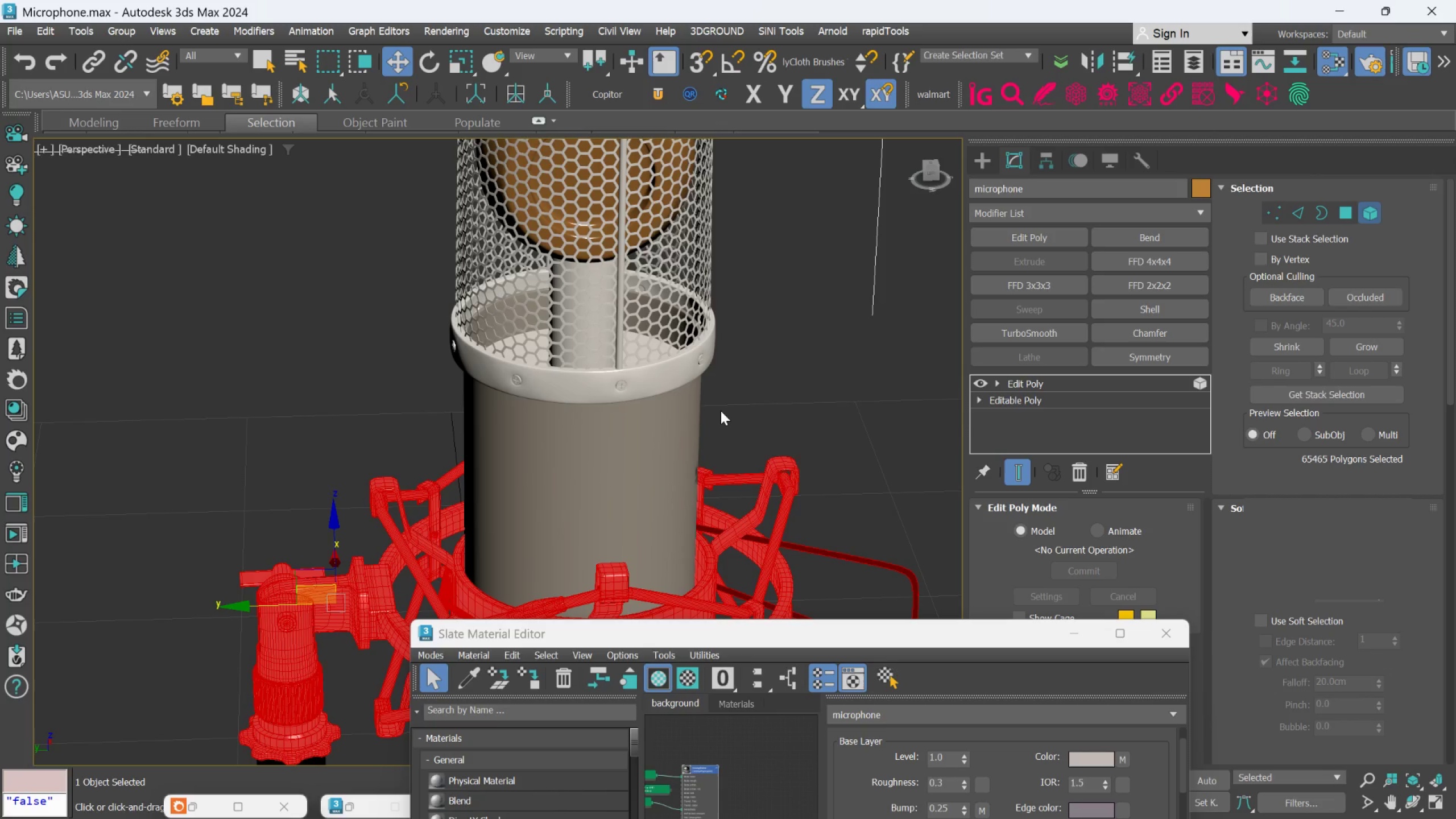 
wait(5.06)
 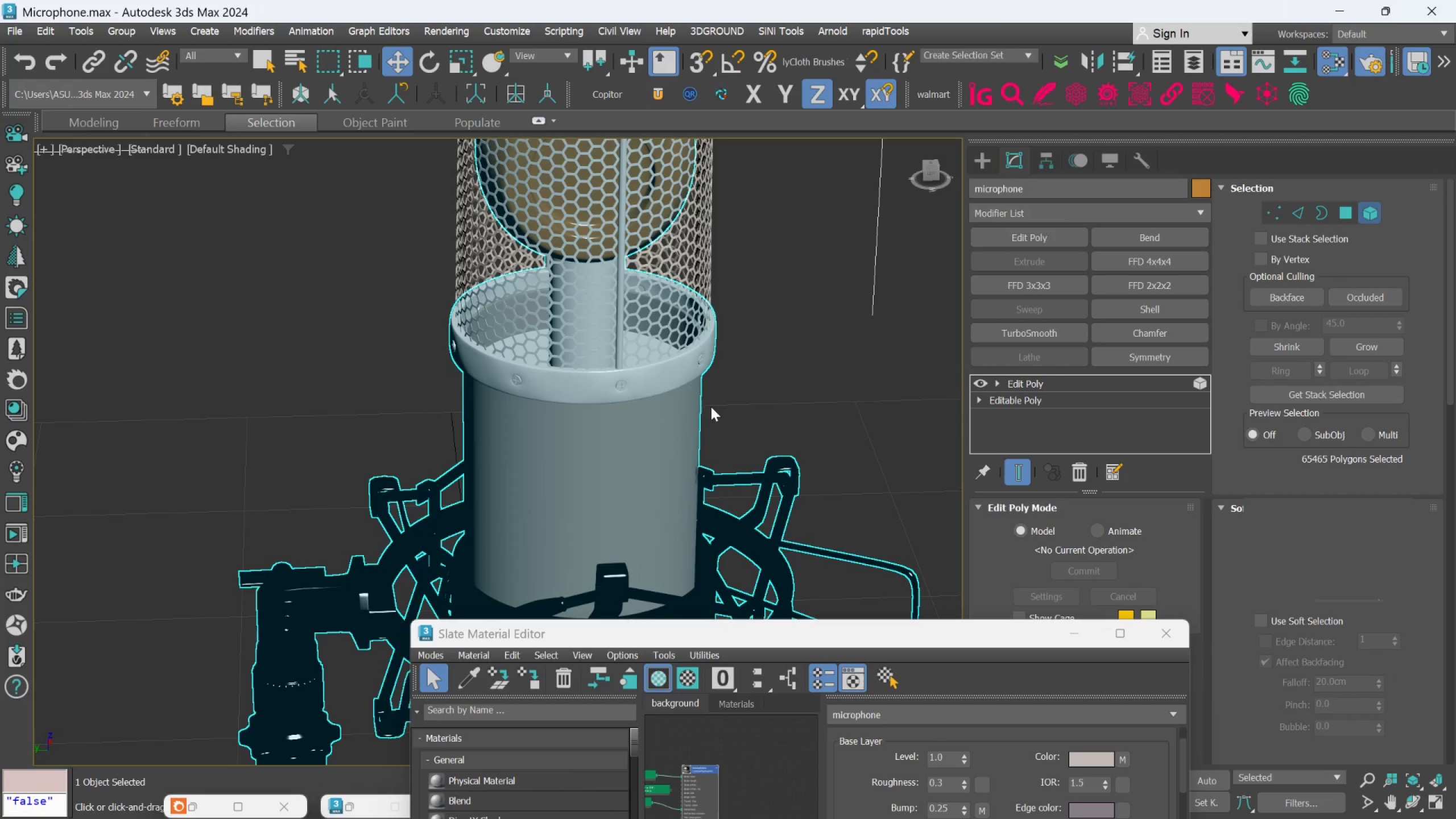 
scroll: coordinate [838, 419], scroll_direction: up, amount: 2.0
 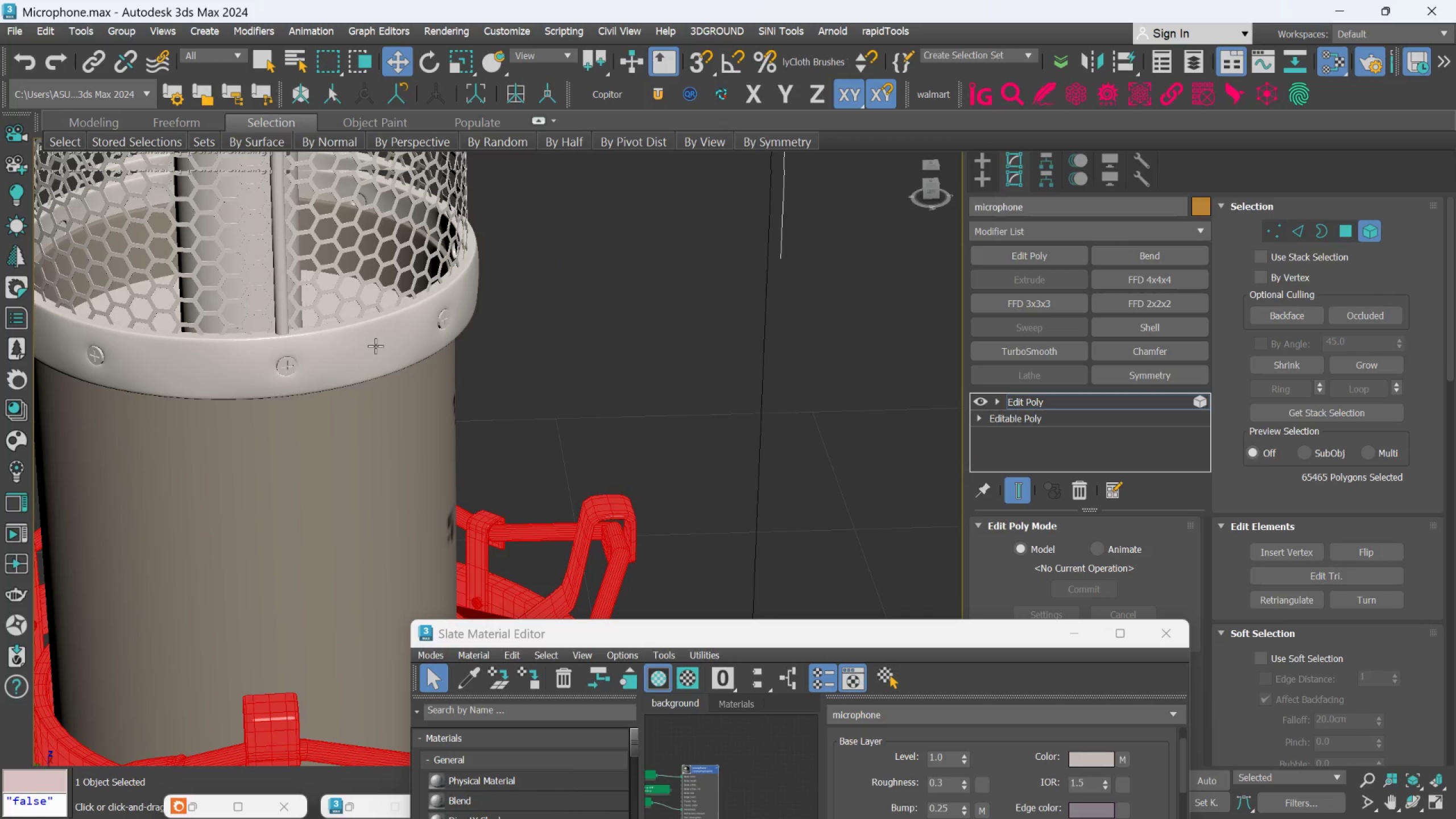 
left_click([375, 346])
 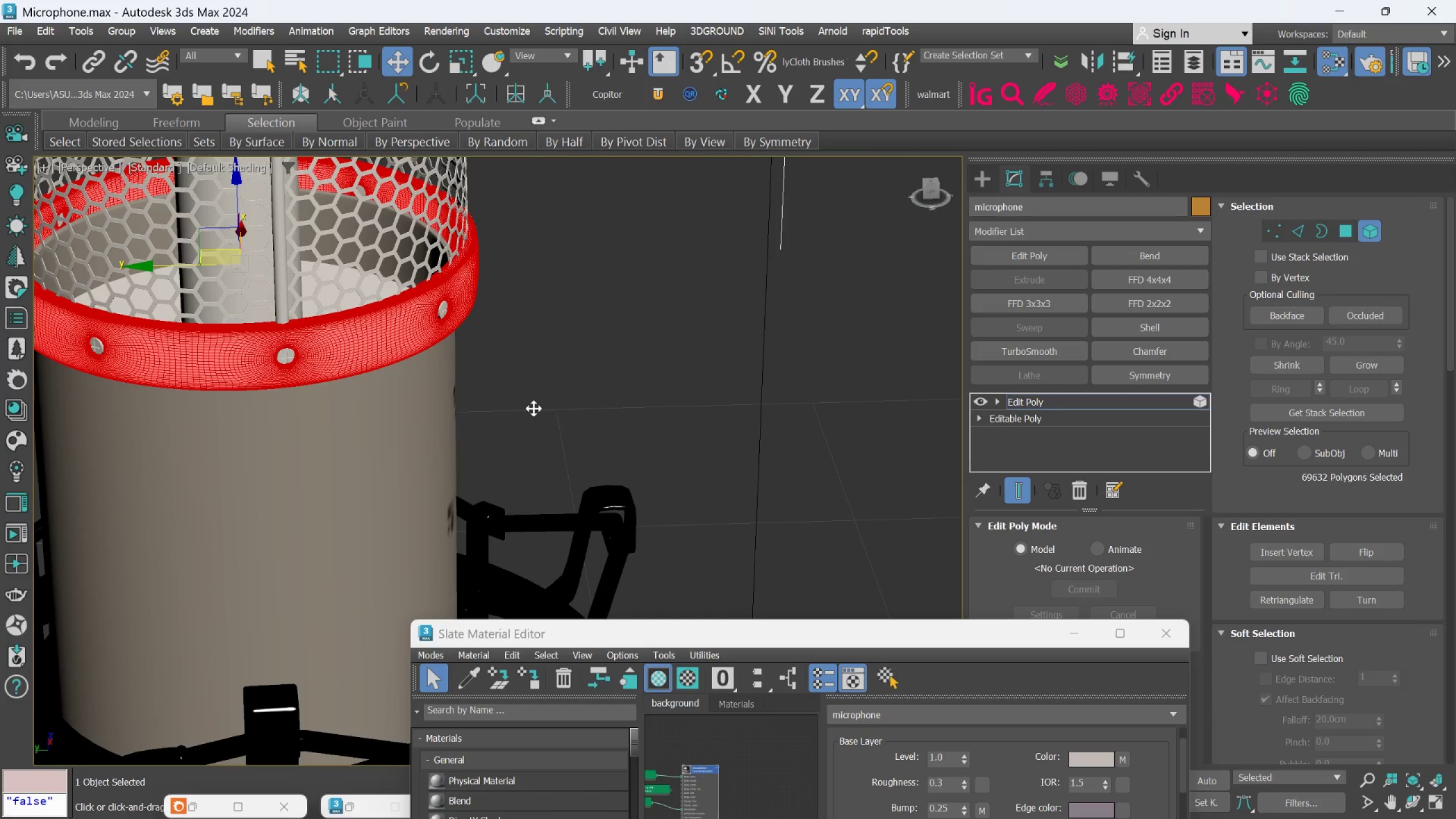 
wait(7.01)
 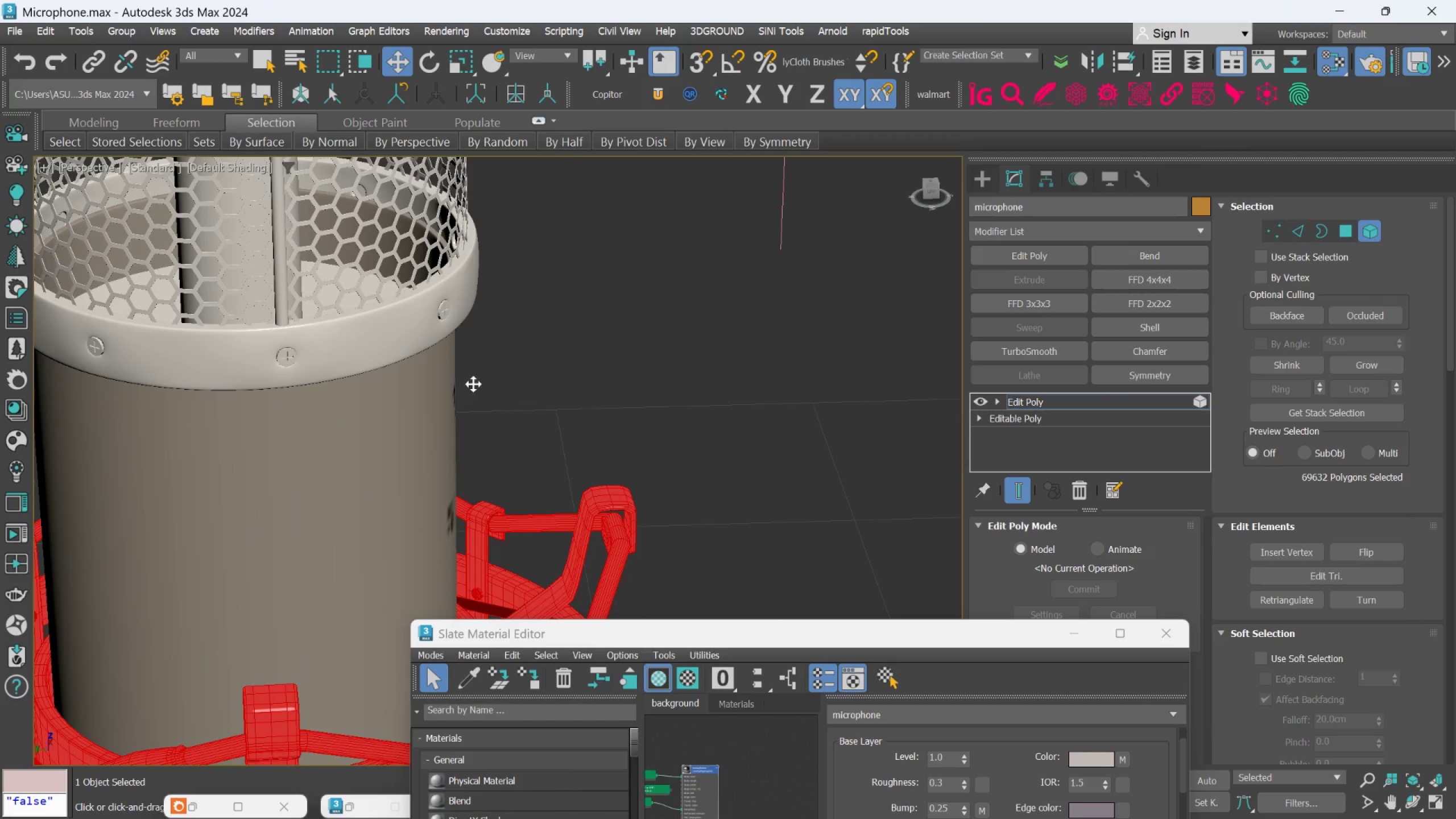 
scroll: coordinate [617, 450], scroll_direction: down, amount: 3.0
 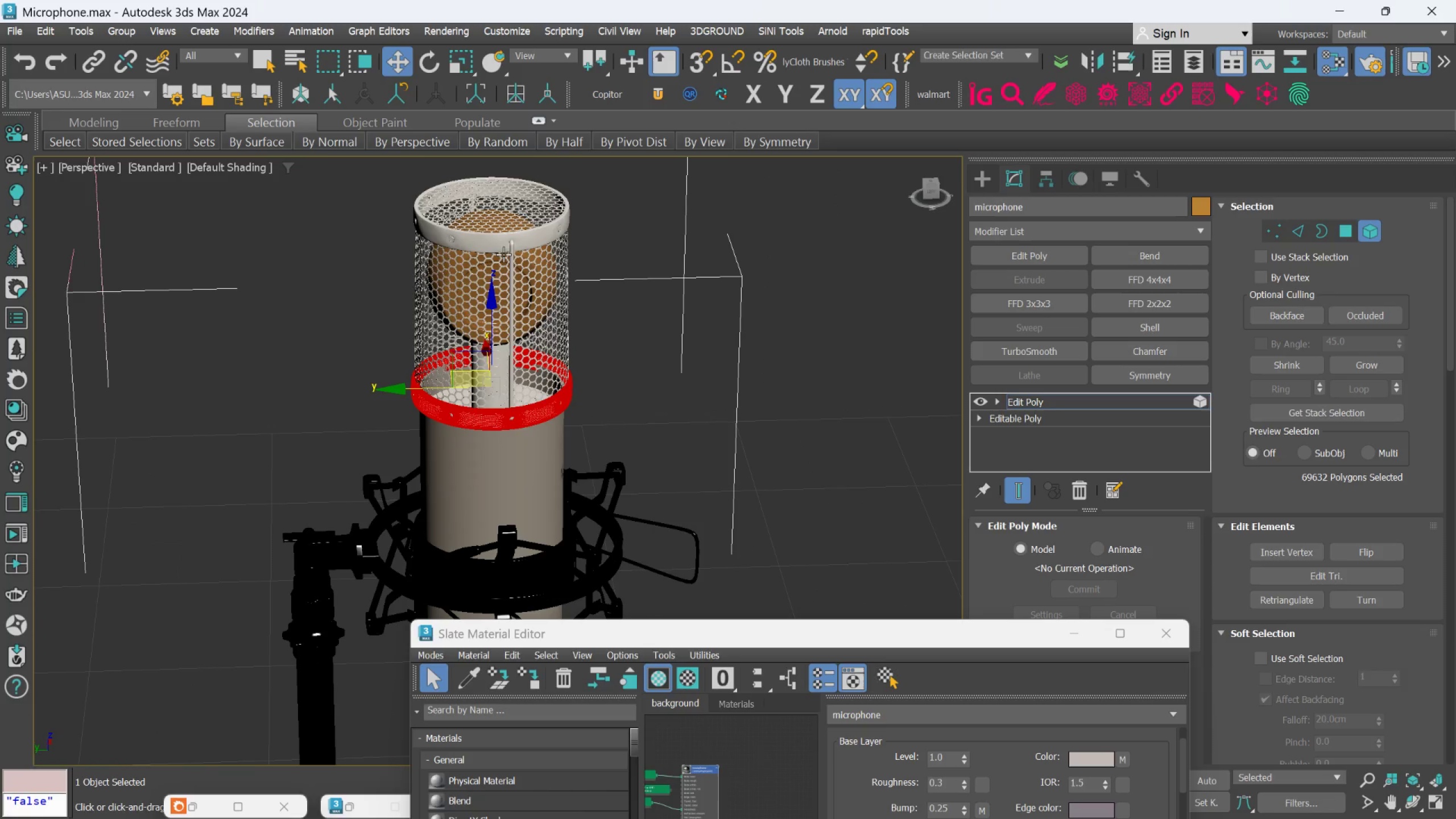 
scroll: coordinate [510, 245], scroll_direction: up, amount: 2.0
 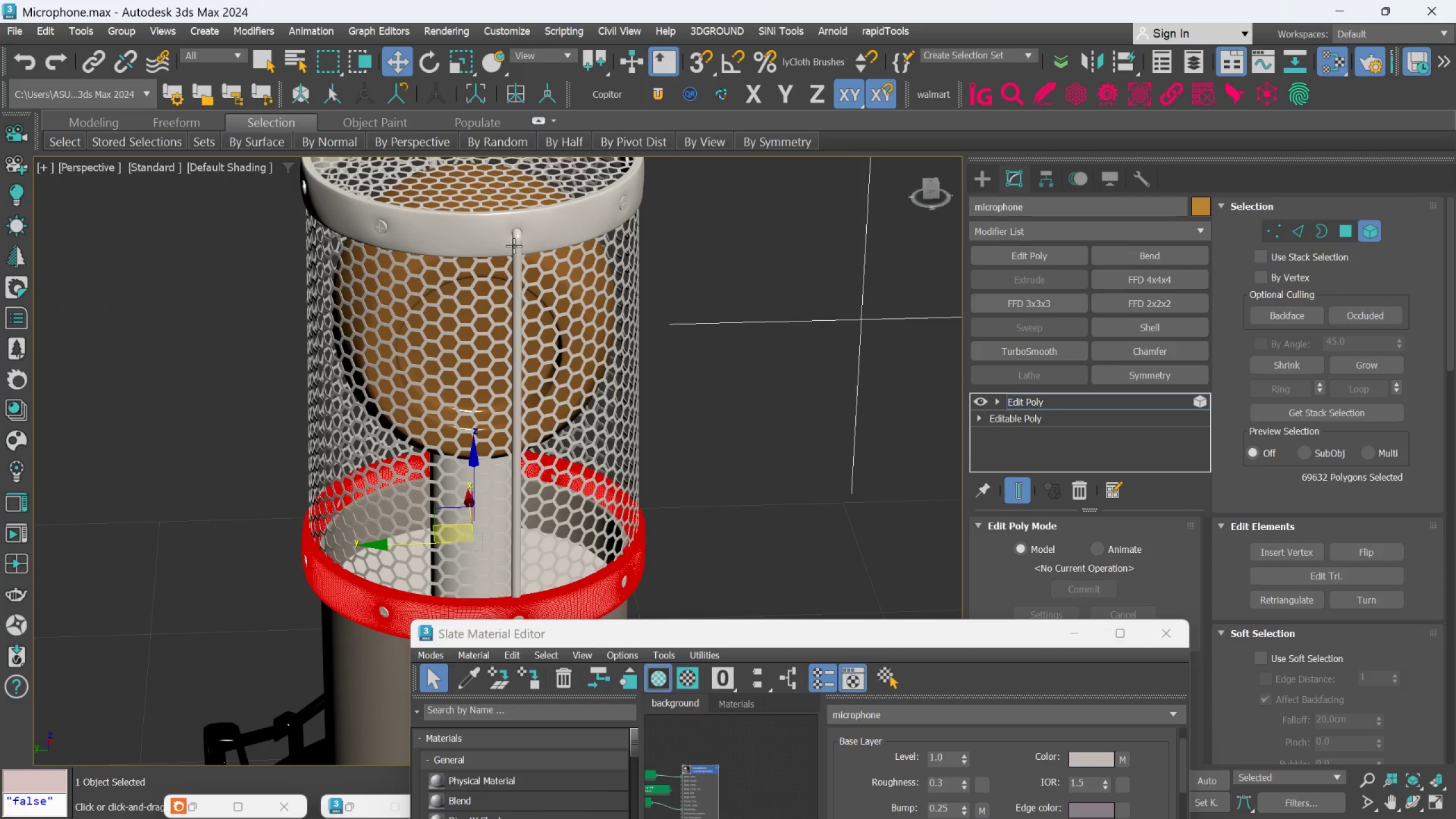 
hold_key(key=ControlLeft, duration=2.55)
left_click([515, 246])
 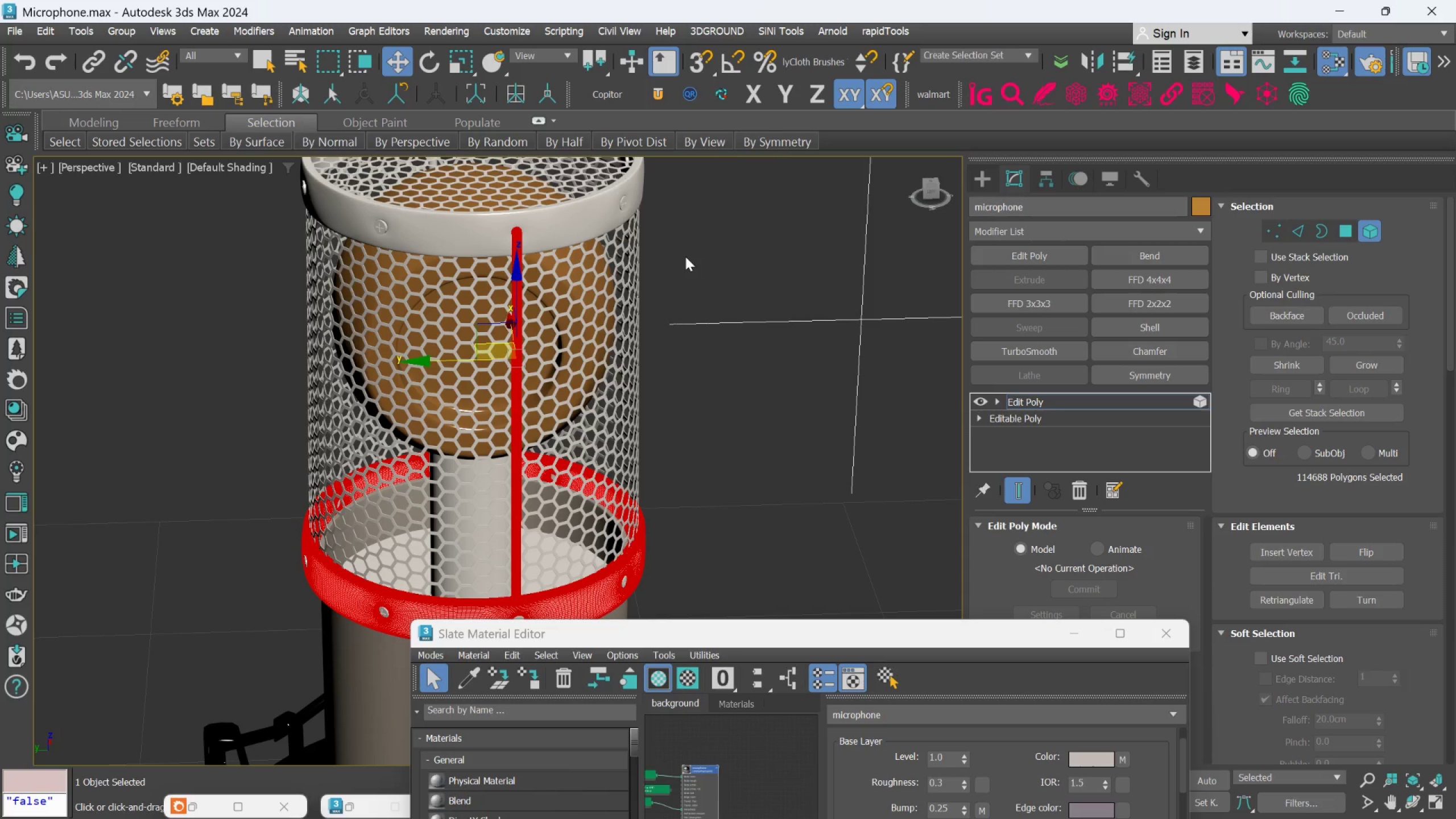 
wait(6.84)
 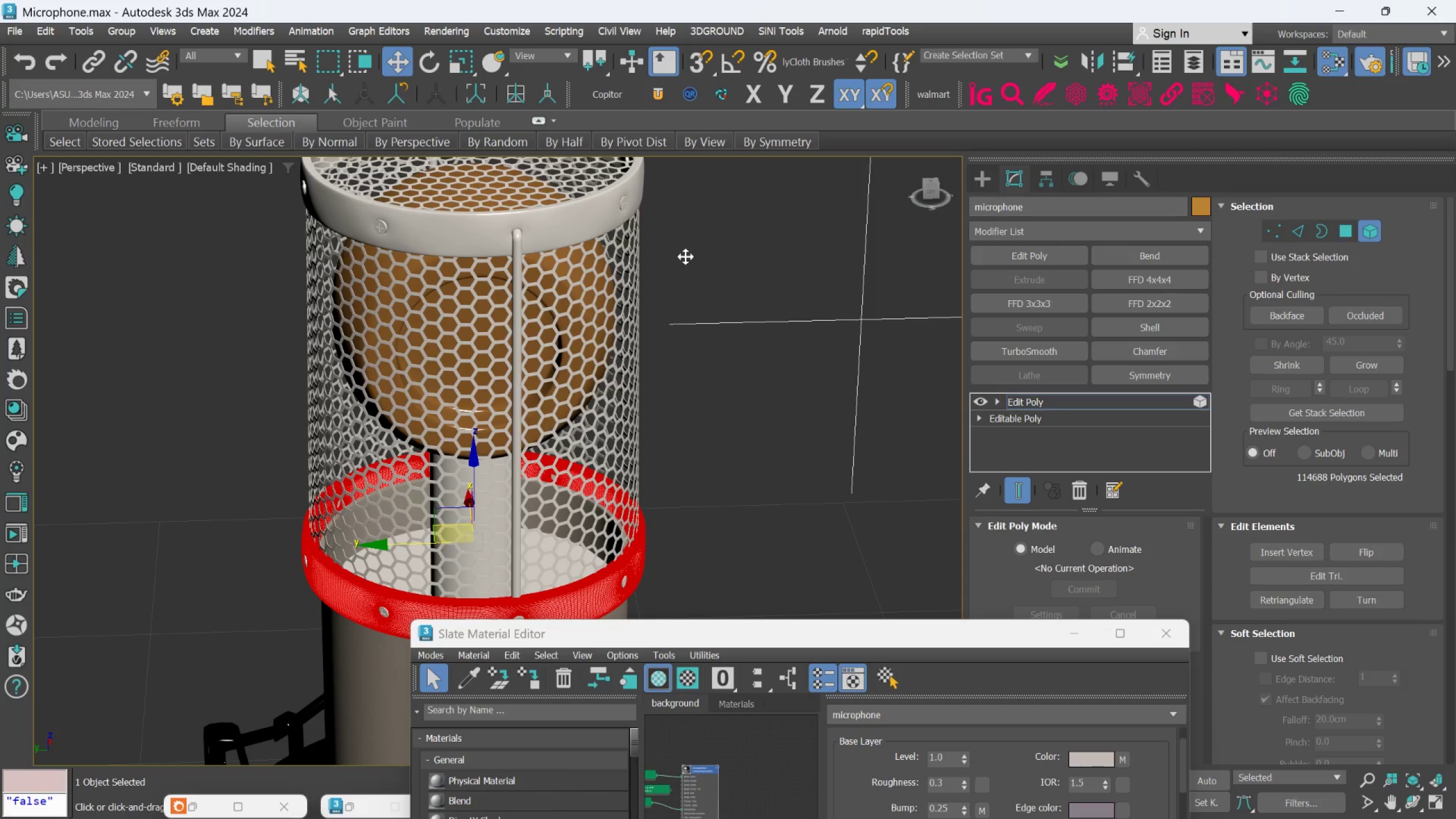 
scroll: coordinate [801, 284], scroll_direction: down, amount: 1.0
 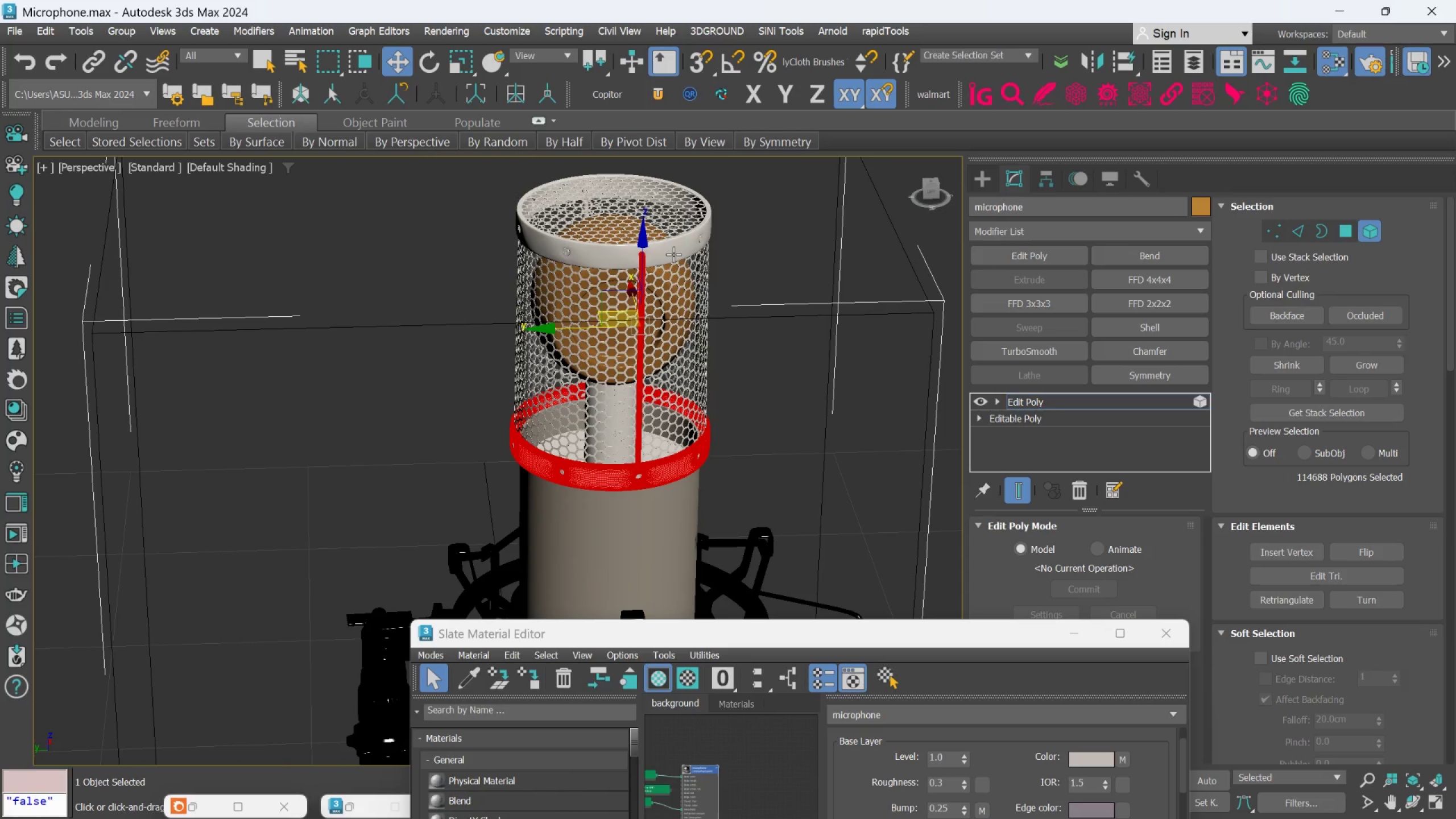 
hold_key(key=ControlLeft, duration=2.5)
left_click([674, 253])
 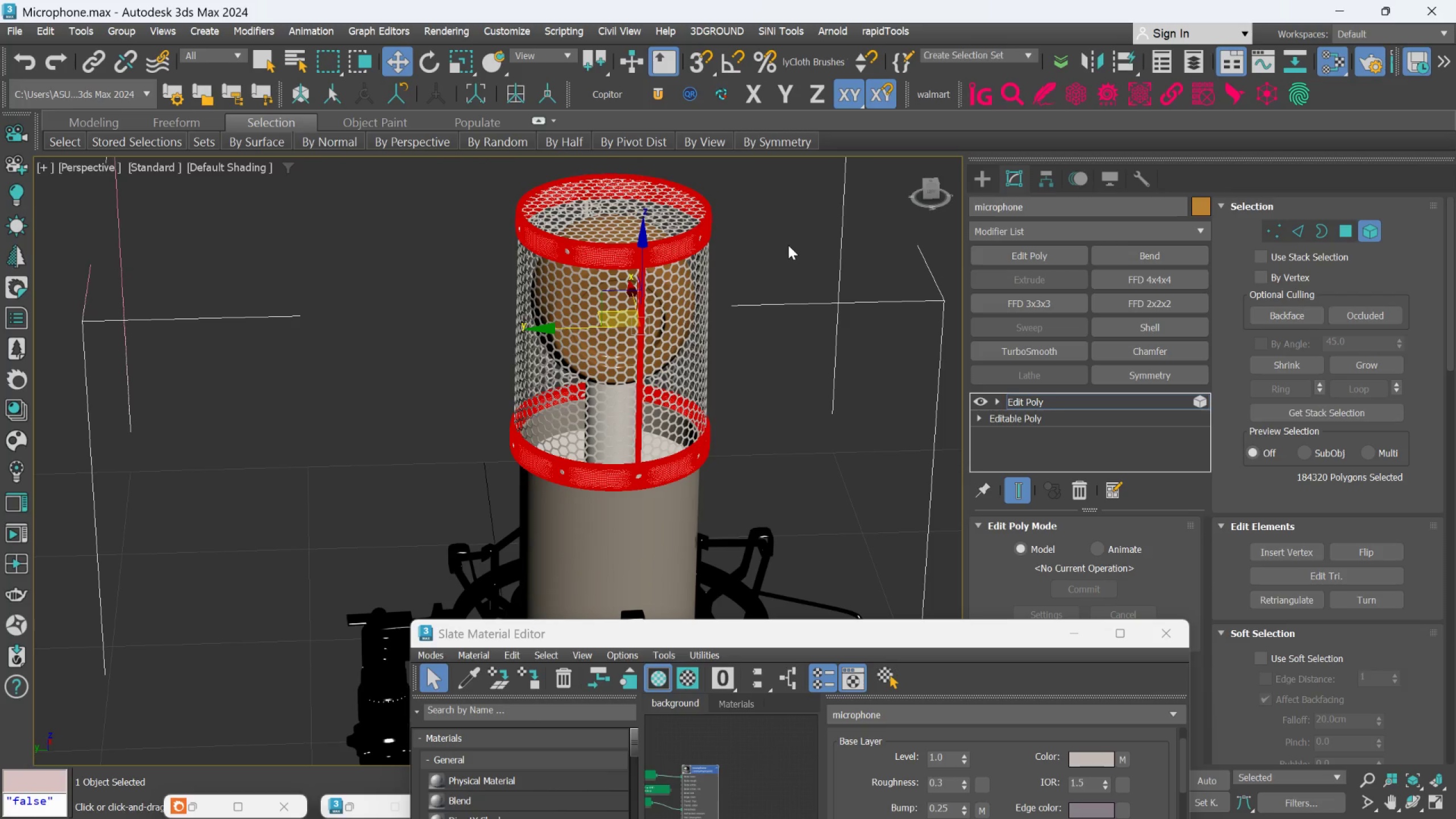 
wait(6.28)
 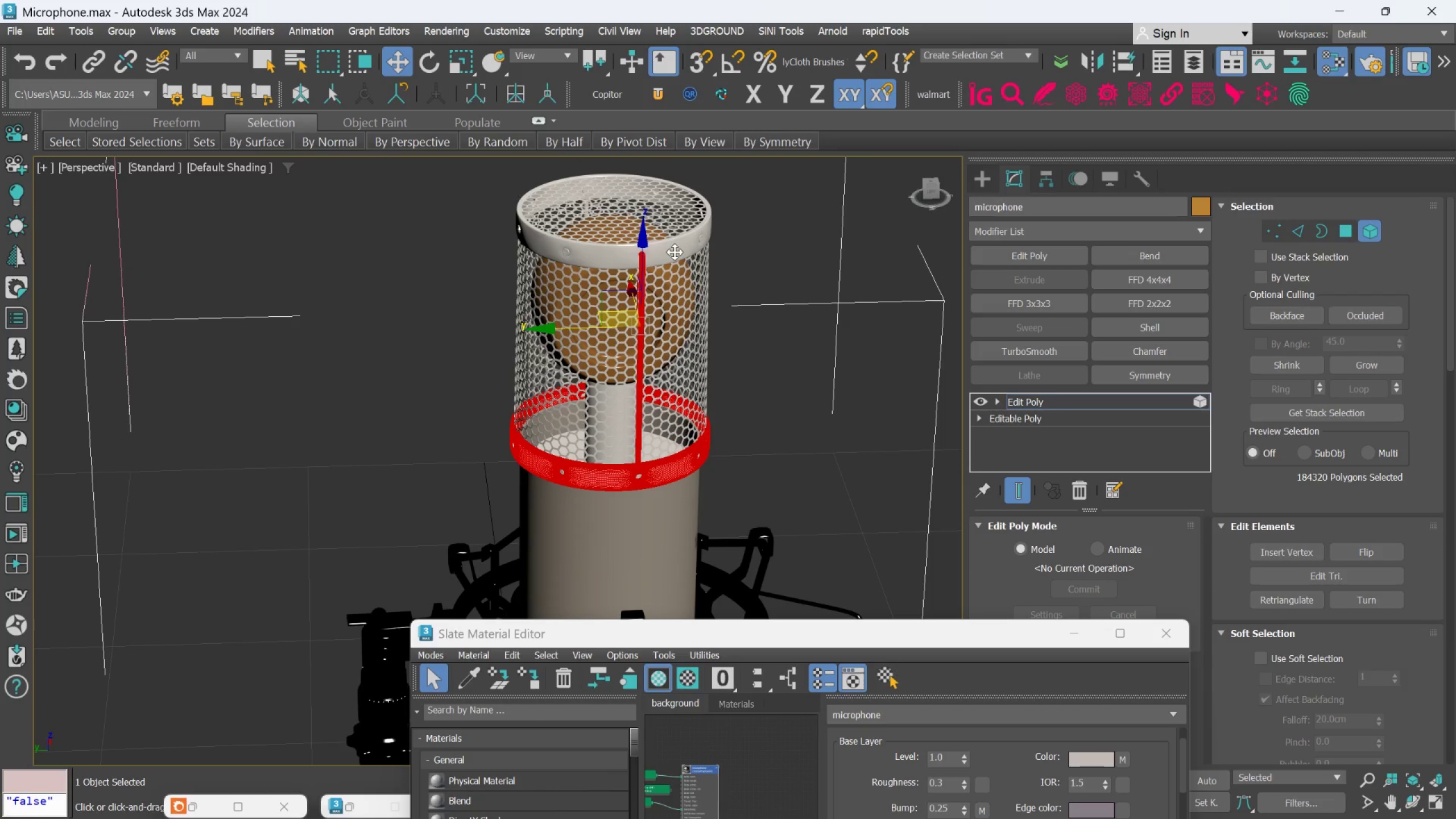 
hold_key(key=AltLeft, duration=0.73)
scroll: coordinate [816, 271], scroll_direction: down, amount: 1.0
 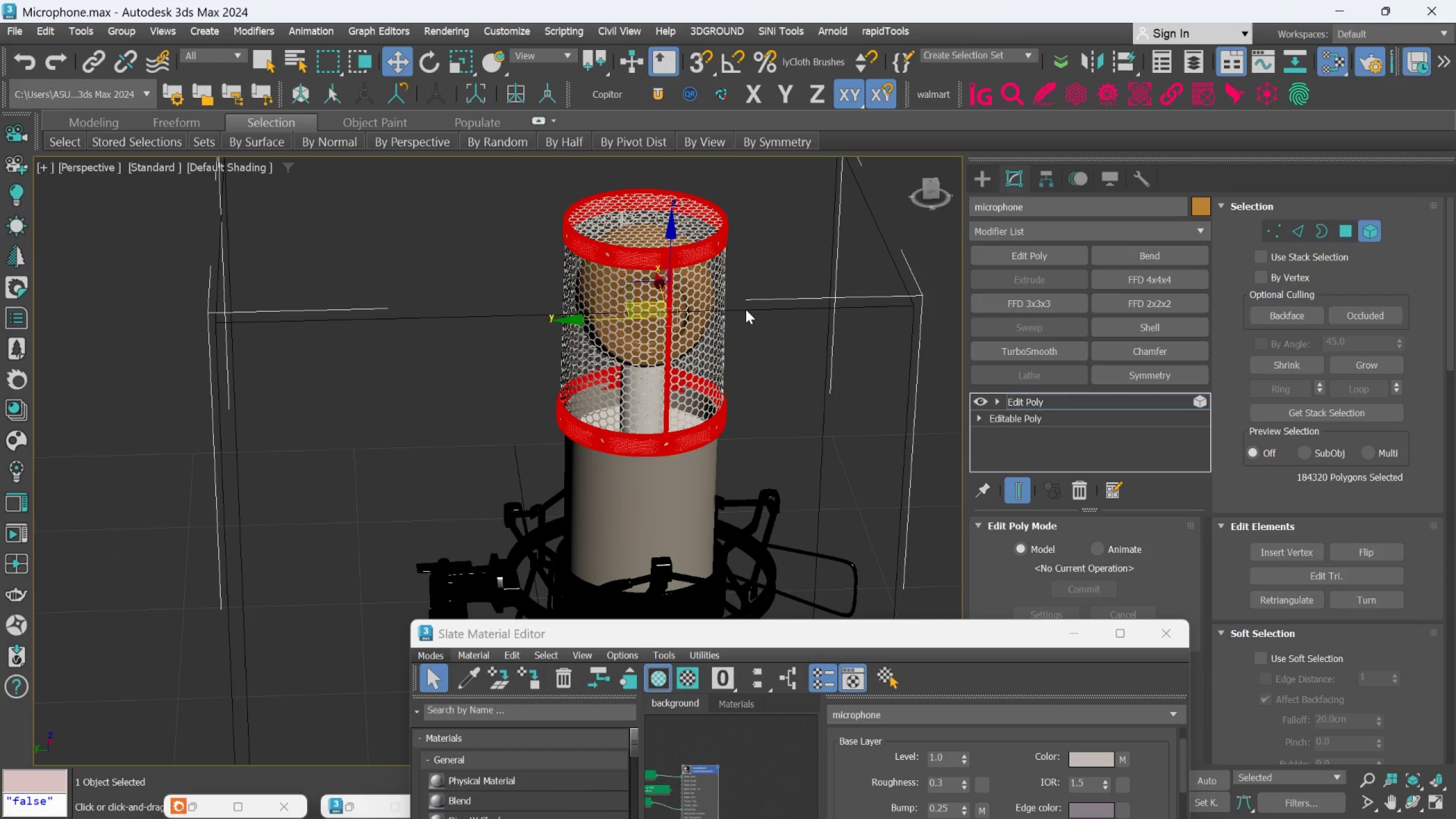 
hold_key(key=AltLeft, duration=1.59)
 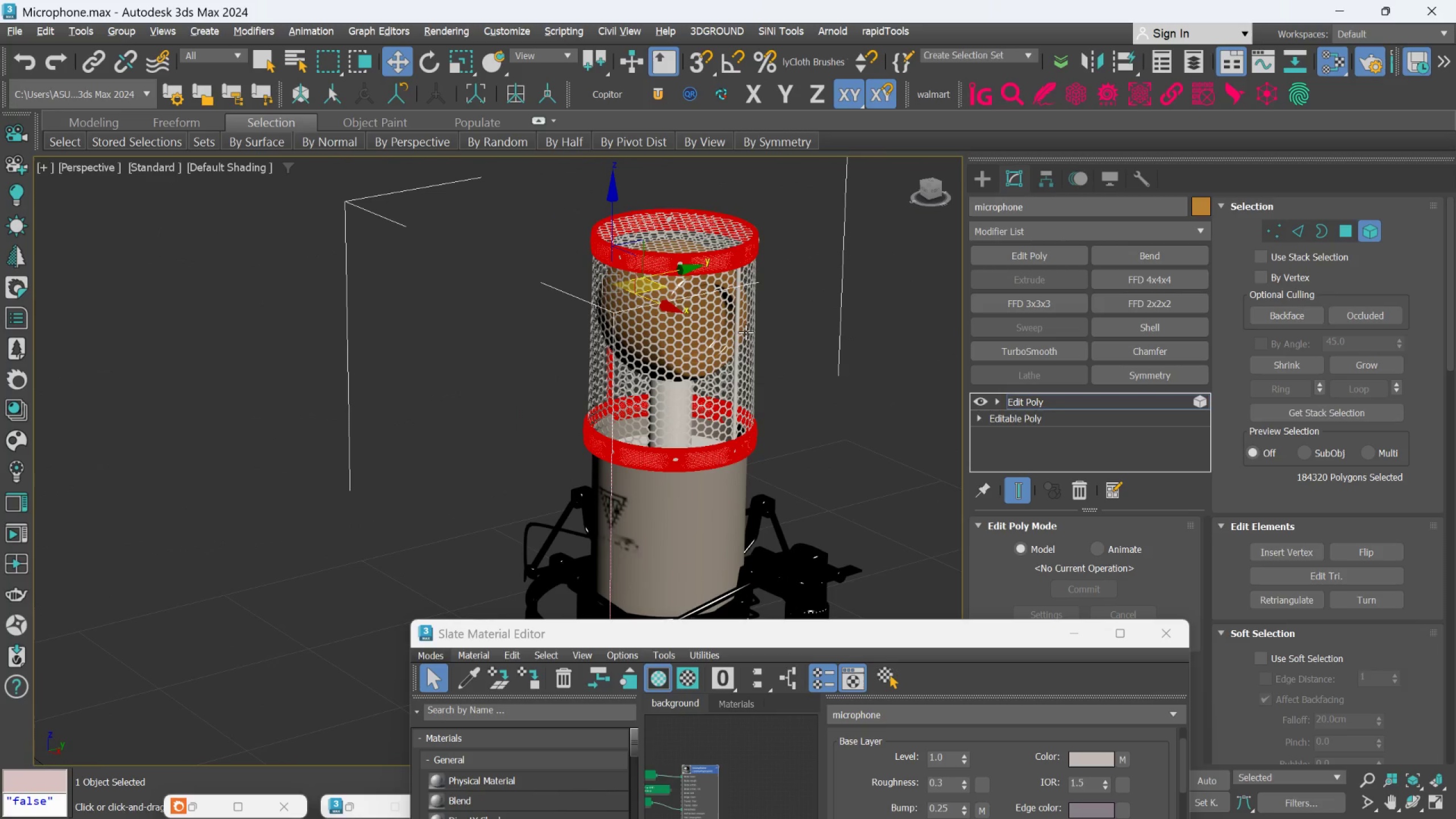 
scroll: coordinate [510, 578], scroll_direction: up, amount: 9.0
 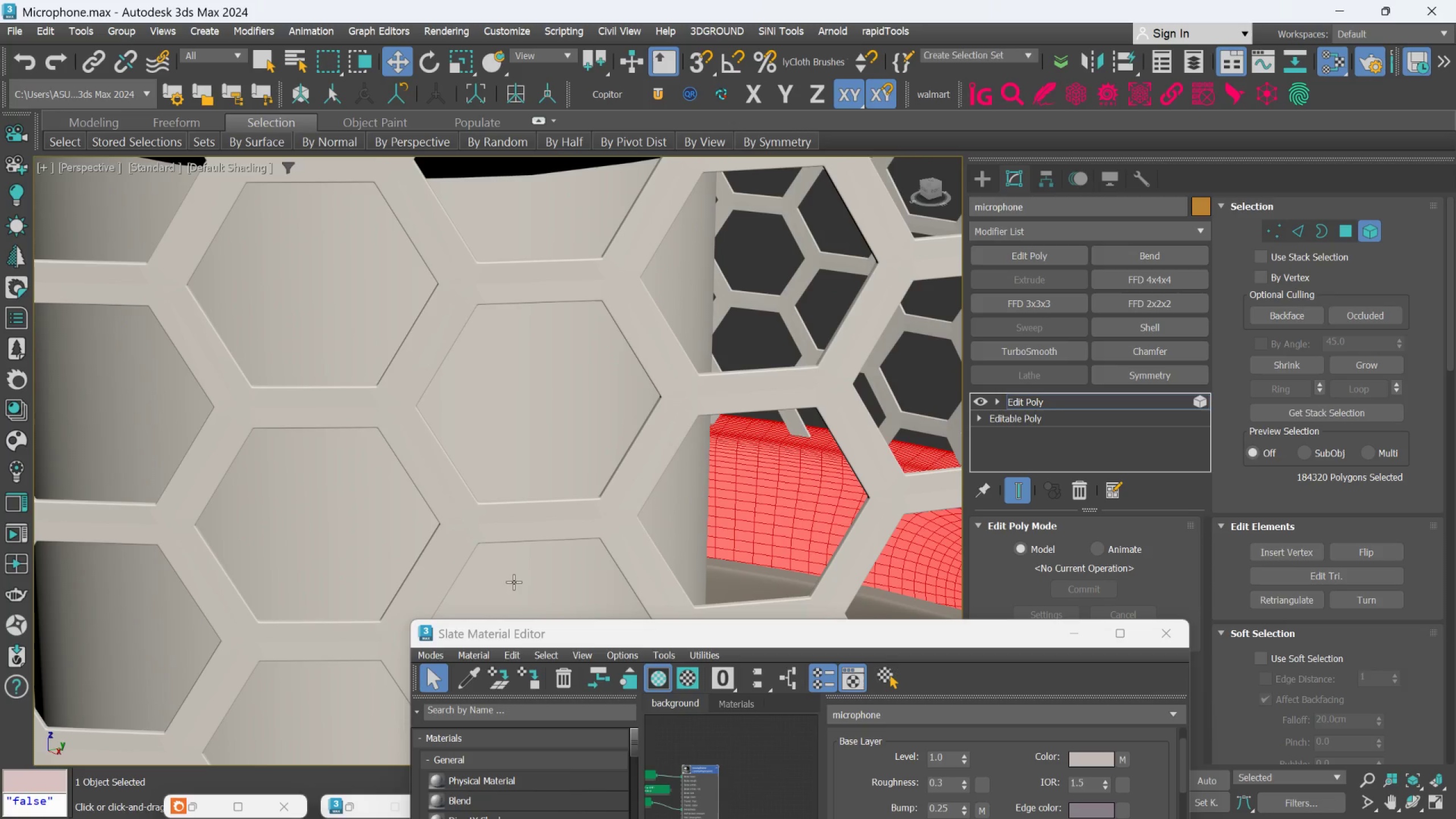 
scroll: coordinate [514, 581], scroll_direction: down, amount: 5.0
 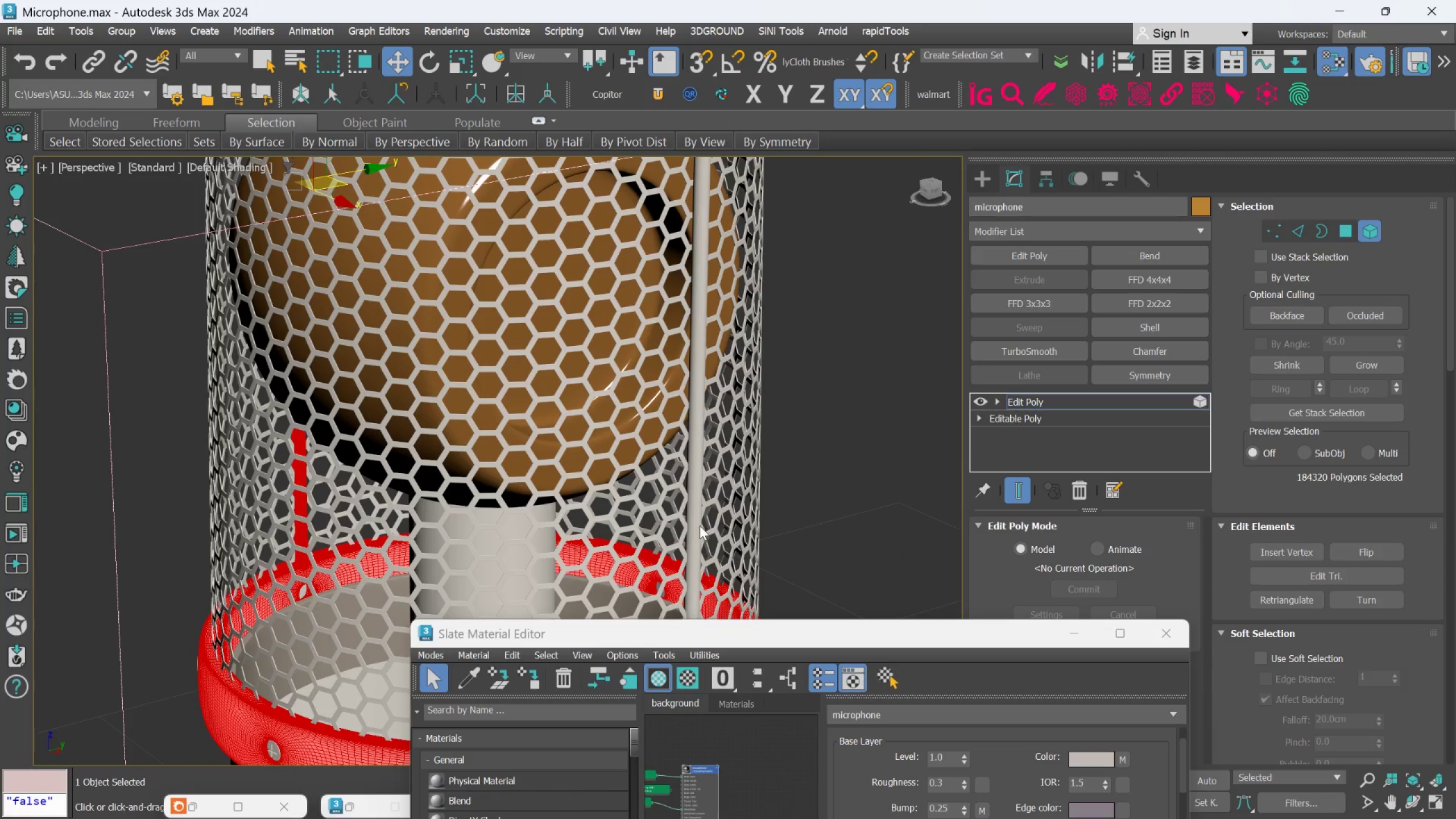 
scroll: coordinate [696, 524], scroll_direction: up, amount: 3.0
 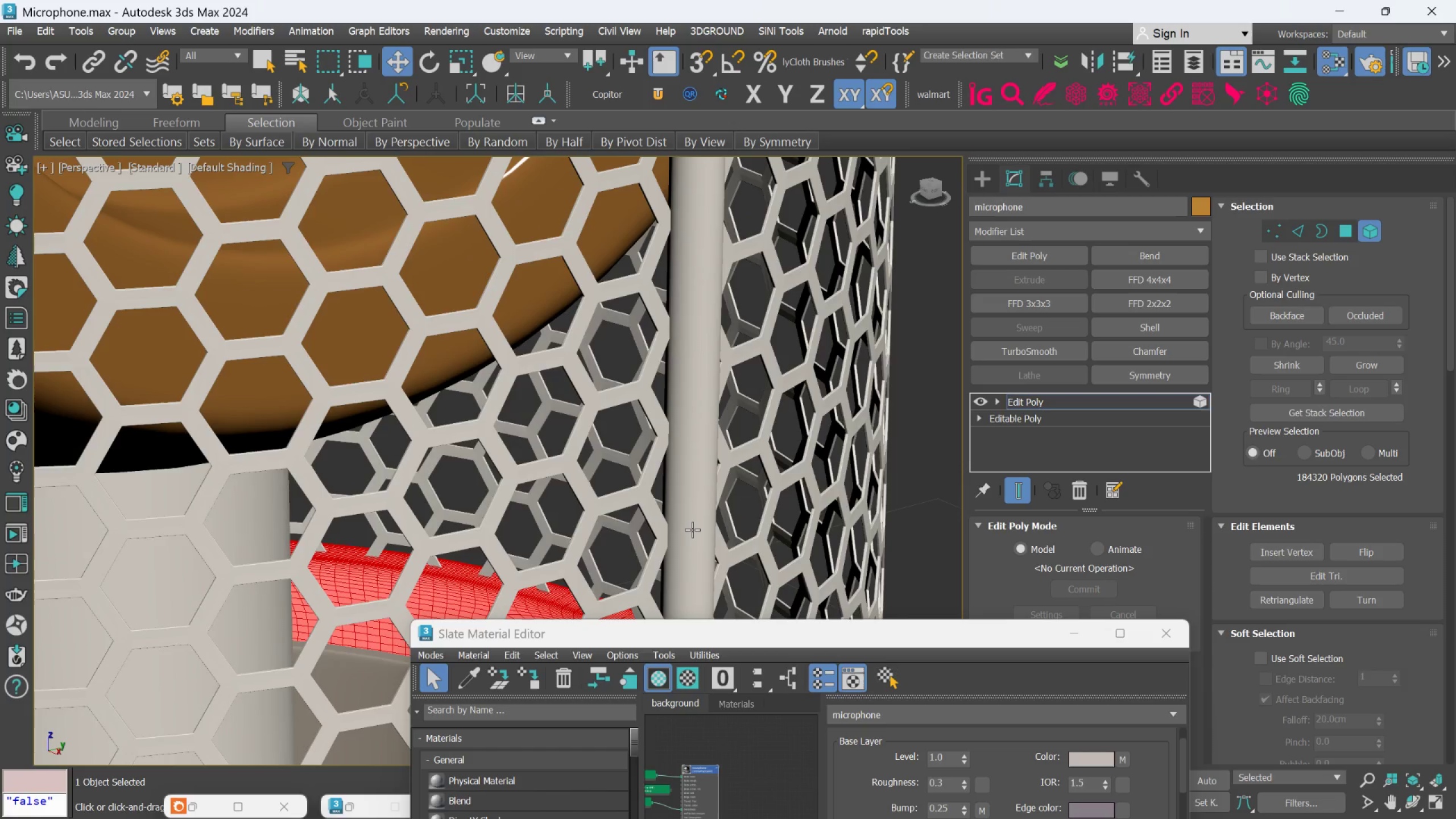 
hold_key(key=ControlLeft, duration=1.0)
left_click([692, 530])
 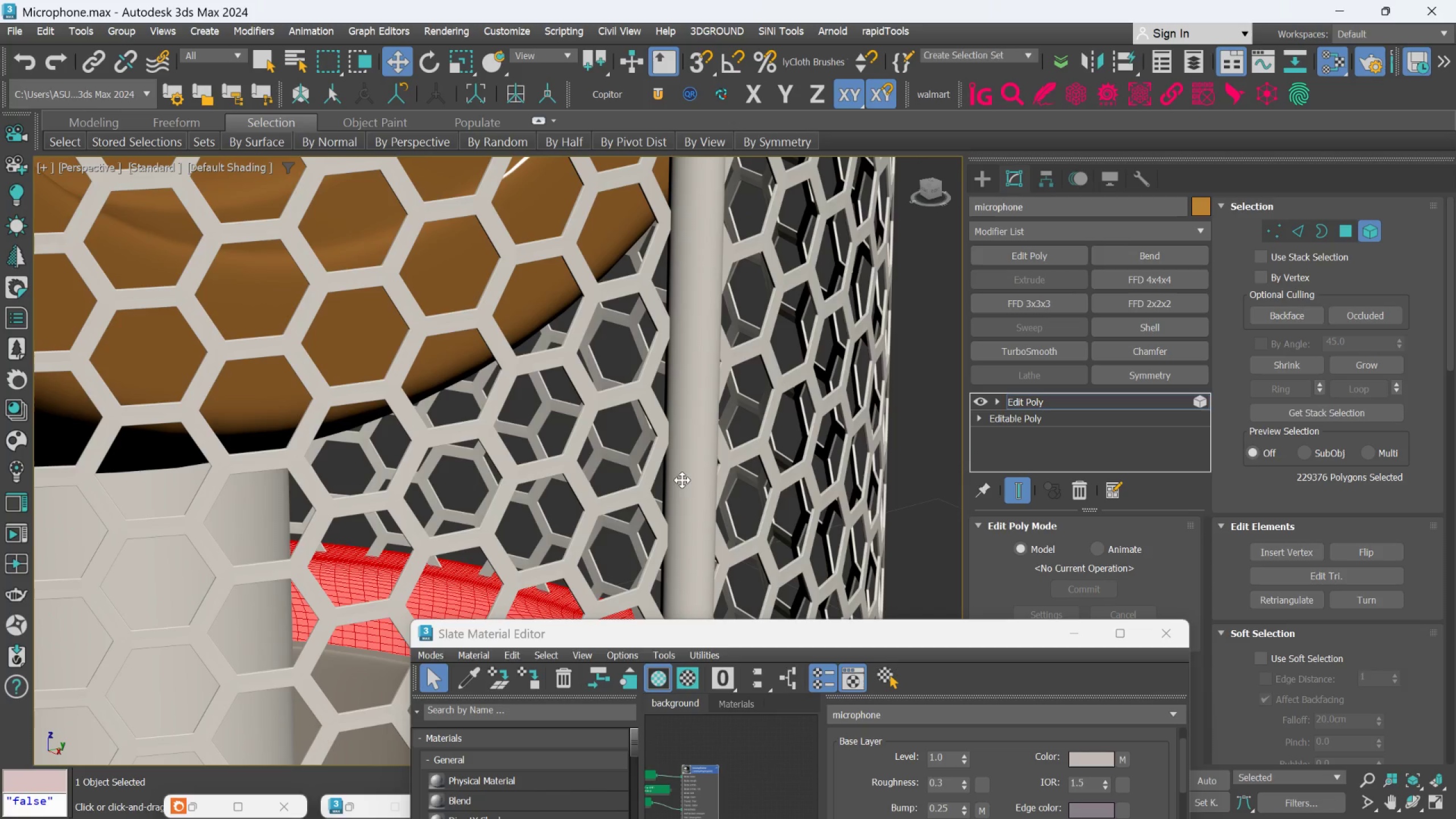 
scroll: coordinate [544, 442], scroll_direction: down, amount: 5.0
 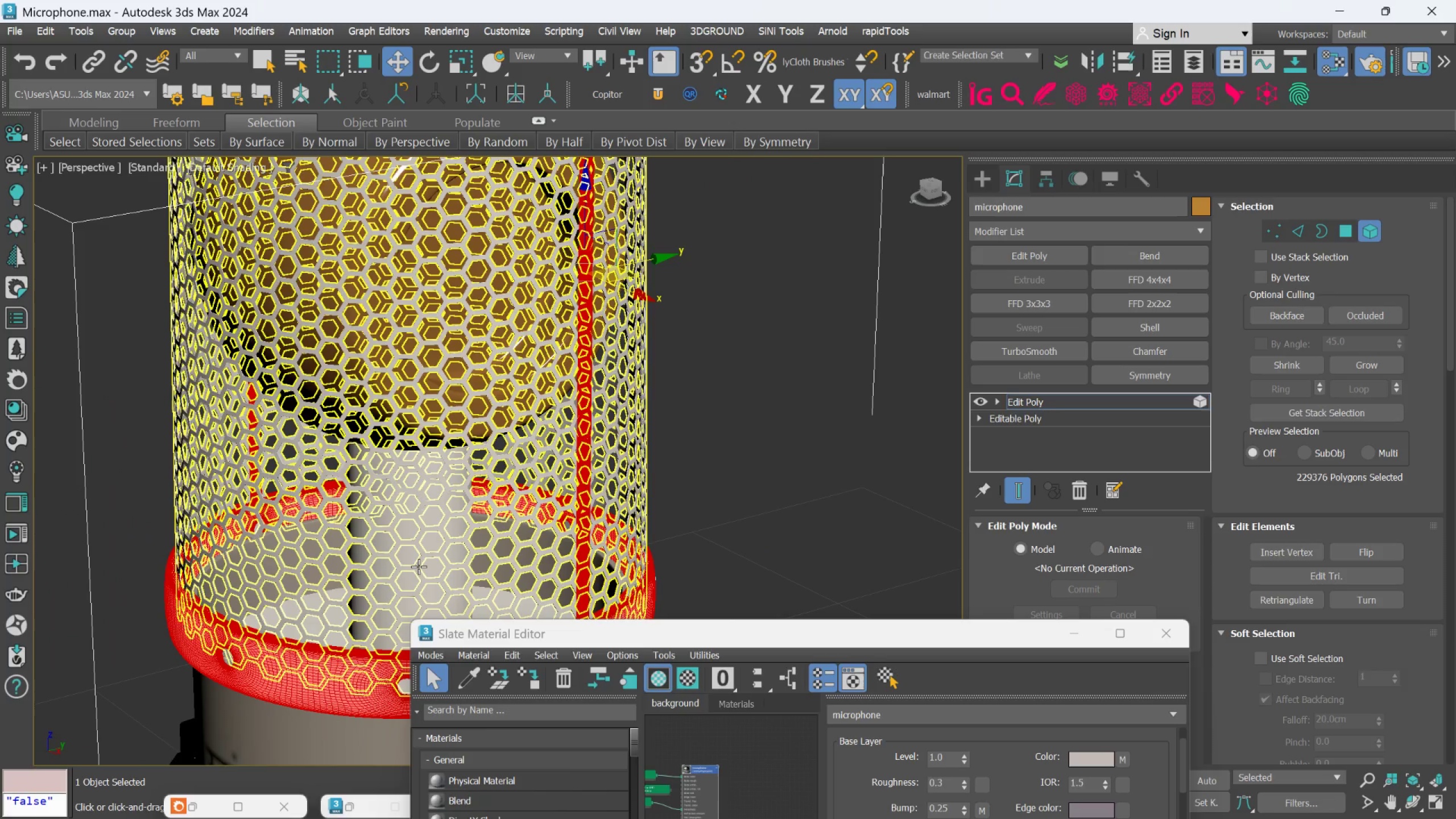 
scroll: coordinate [426, 562], scroll_direction: up, amount: 7.0
 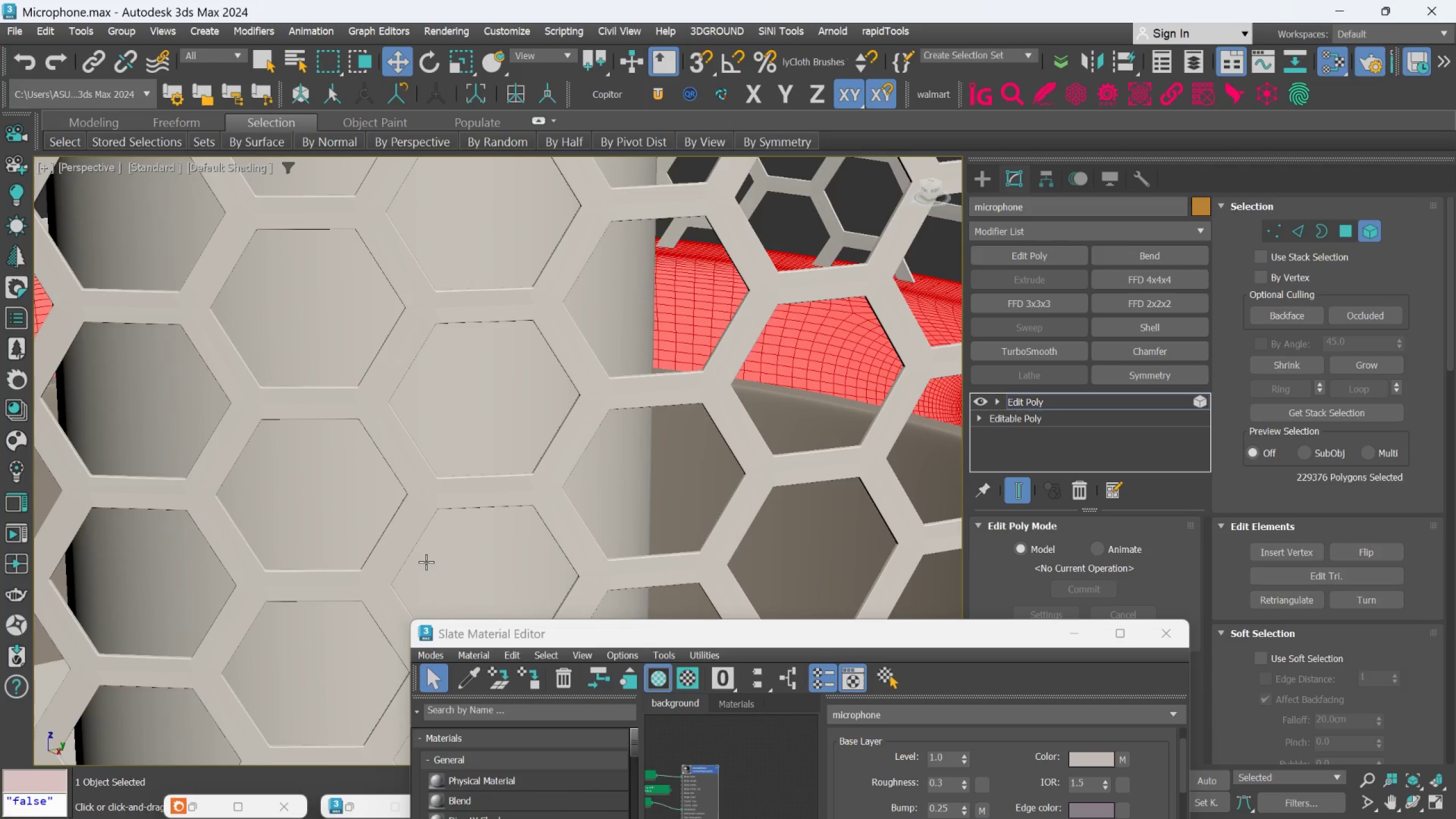 
scroll: coordinate [426, 562], scroll_direction: down, amount: 3.0
 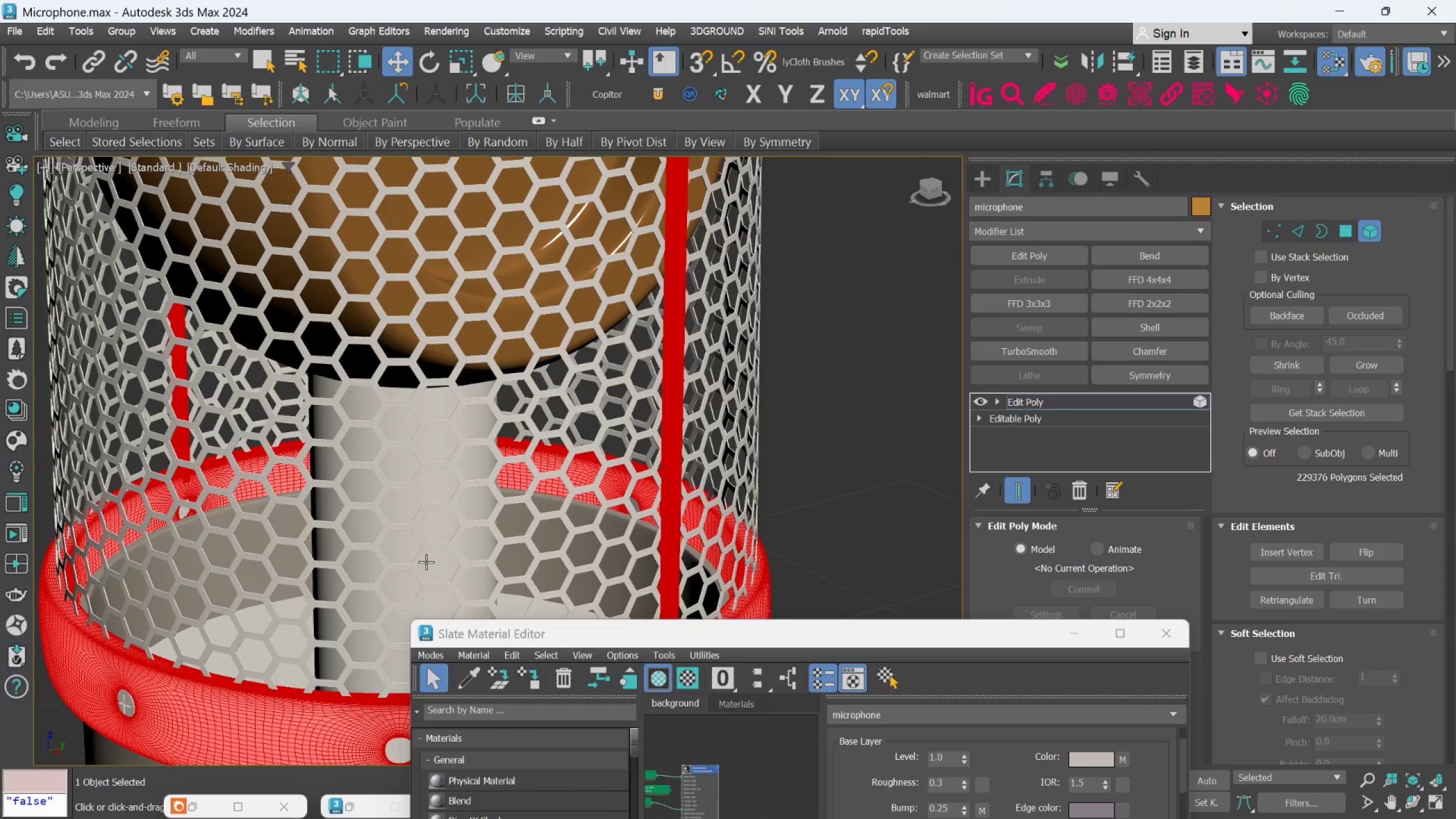 
scroll: coordinate [429, 562], scroll_direction: up, amount: 5.0
 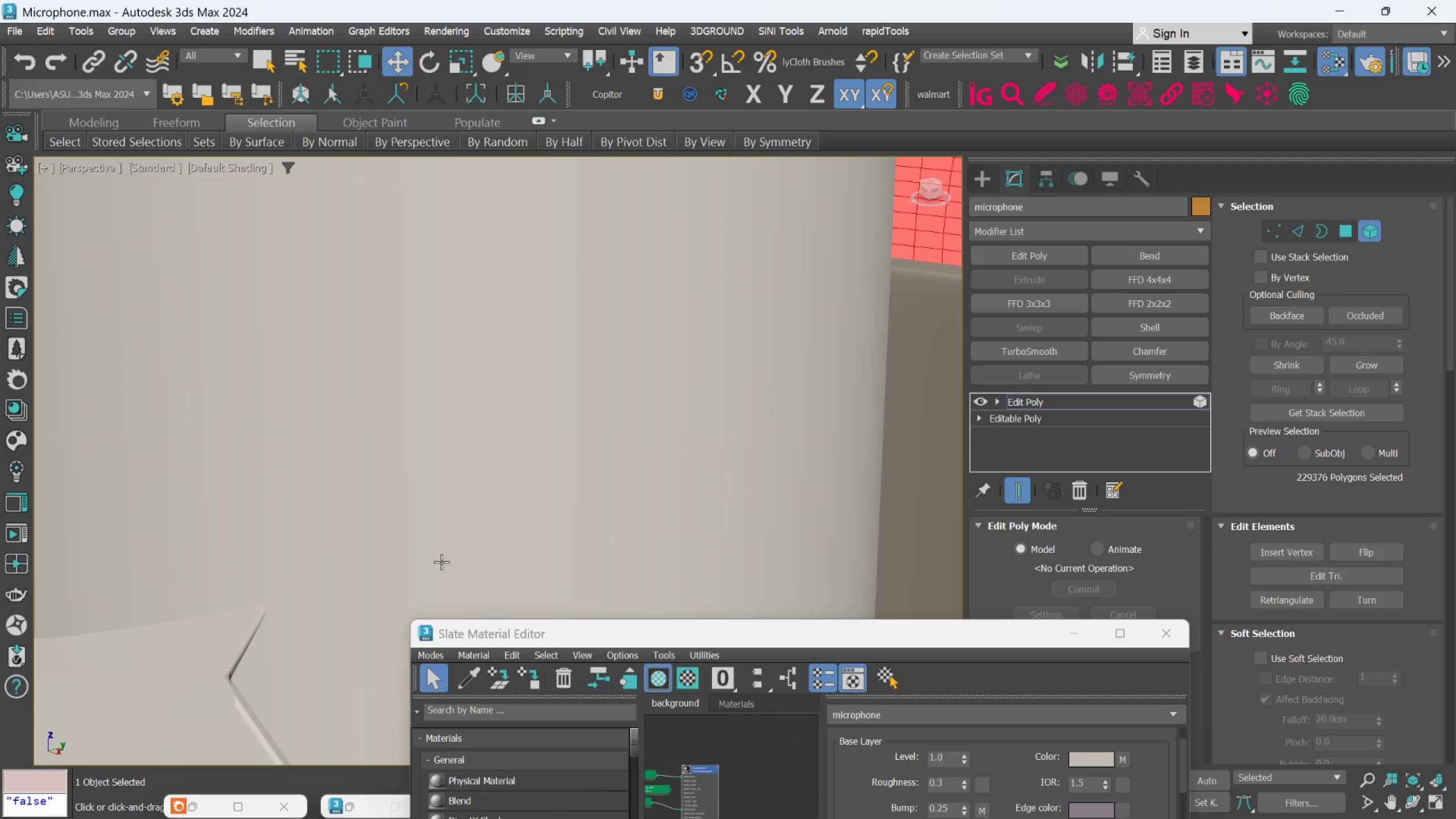 
hold_key(key=ControlLeft, duration=0.78)
left_click([444, 561])
 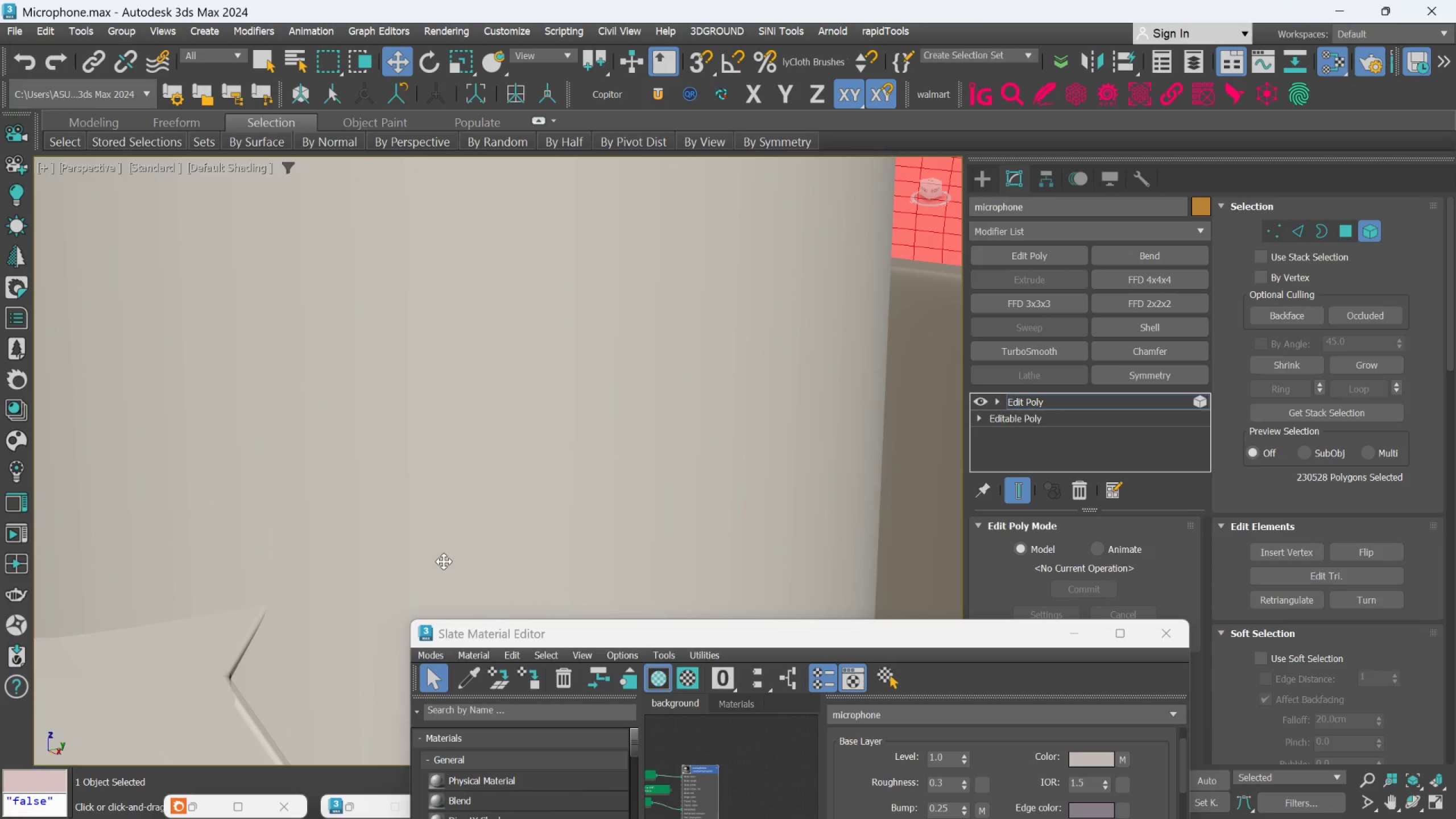 
scroll: coordinate [442, 494], scroll_direction: down, amount: 15.0
 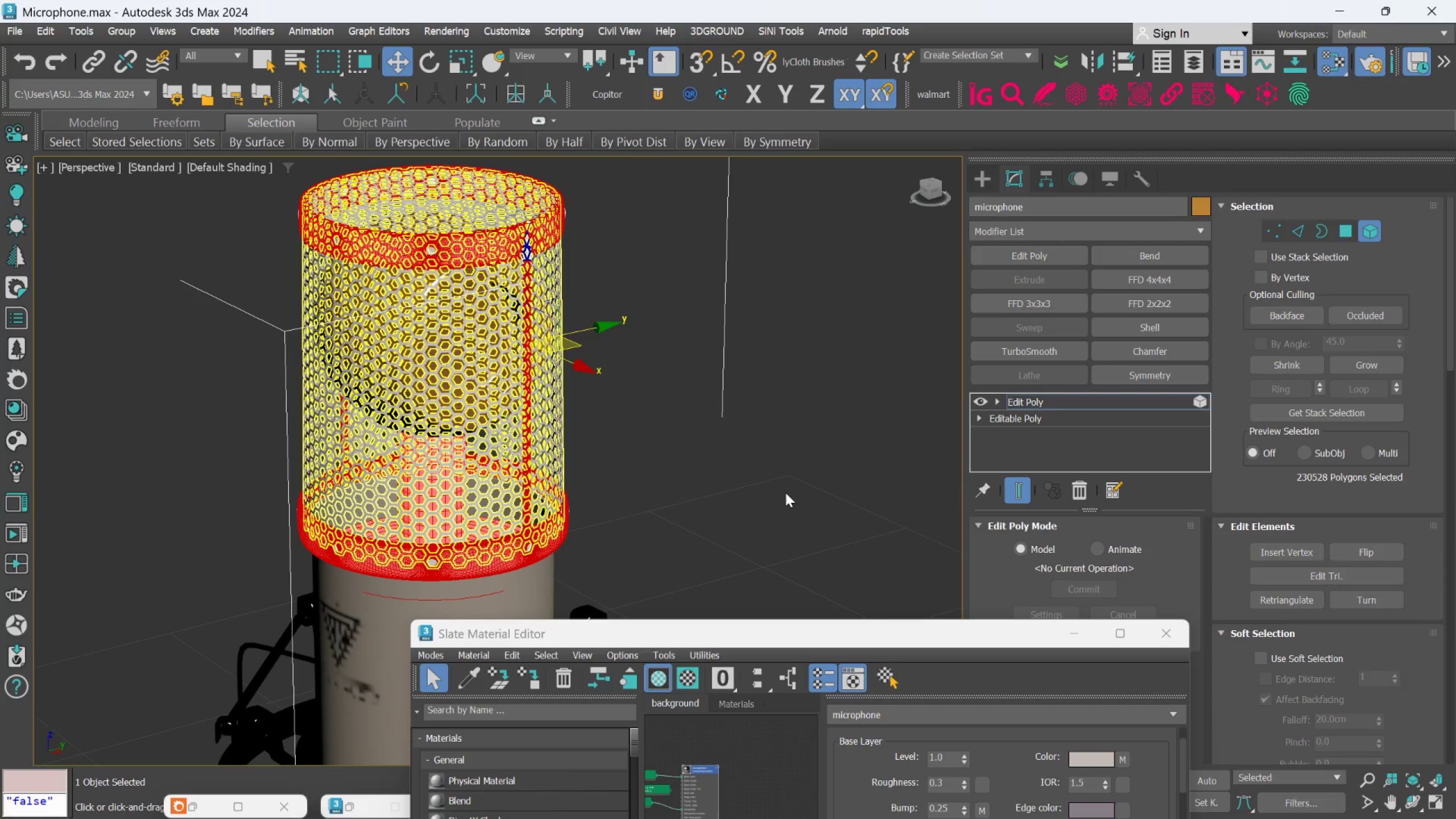 
wait(6.02)
 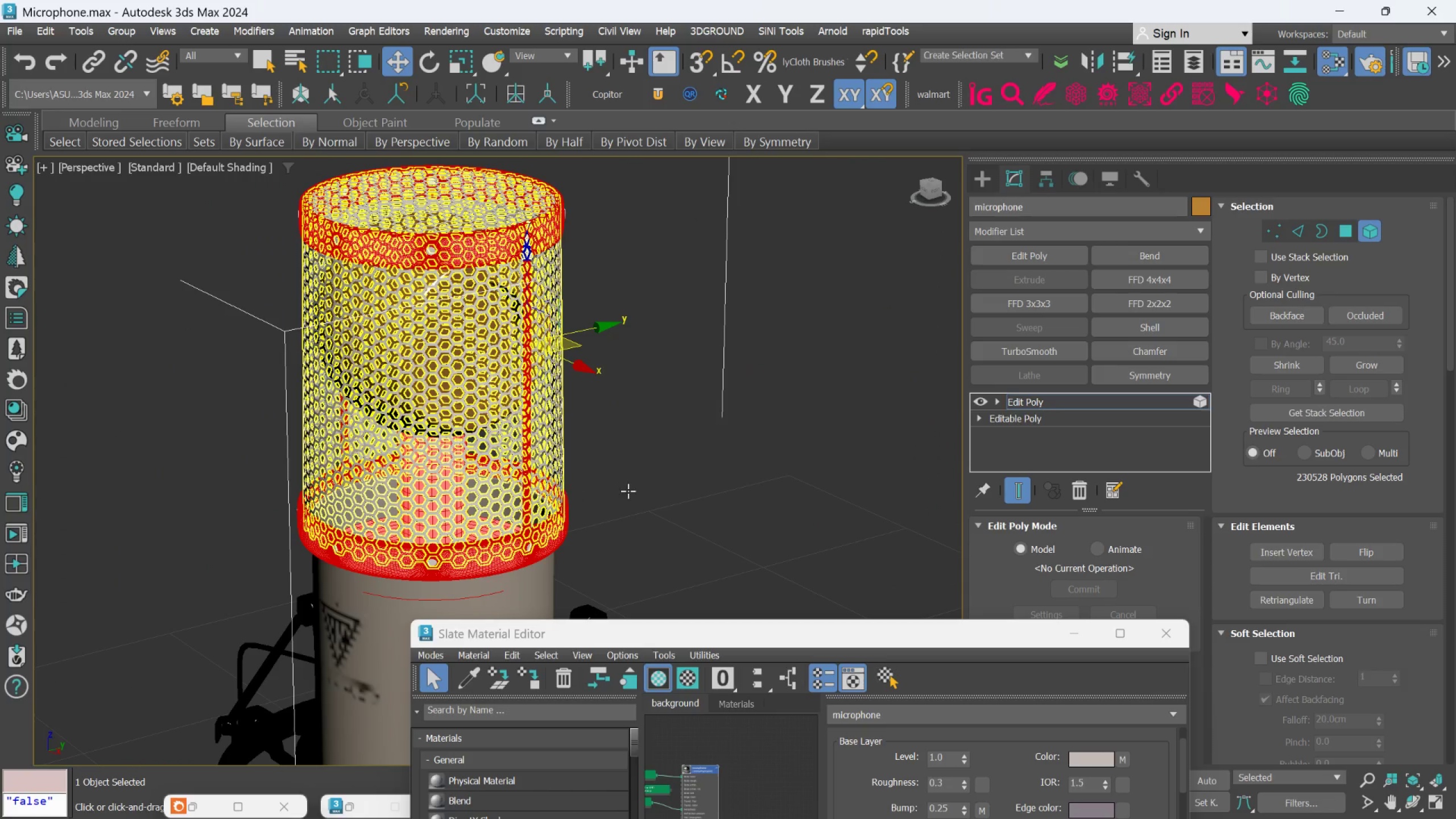 
key(Control+Z)
 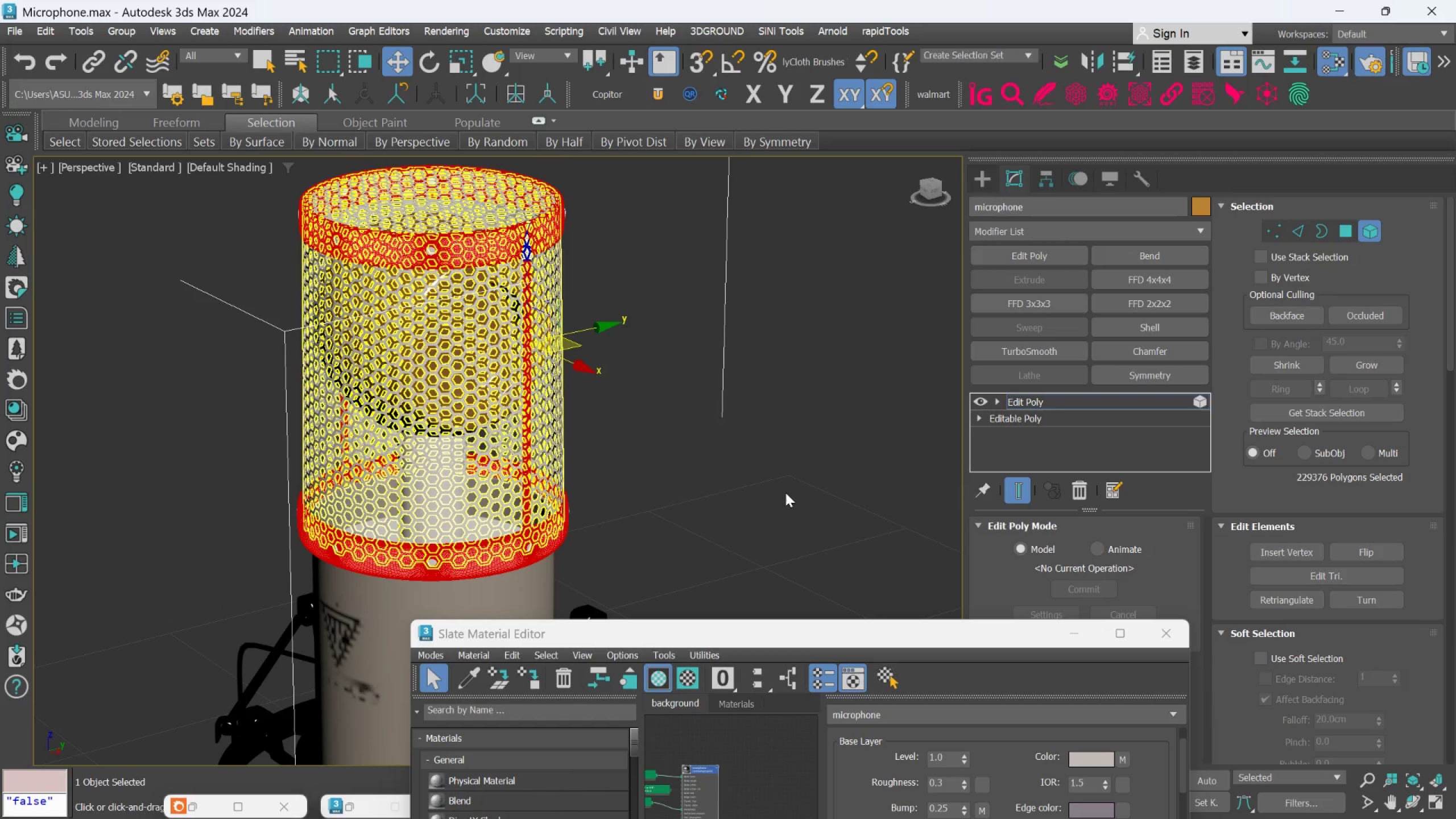 
wait(7.12)
 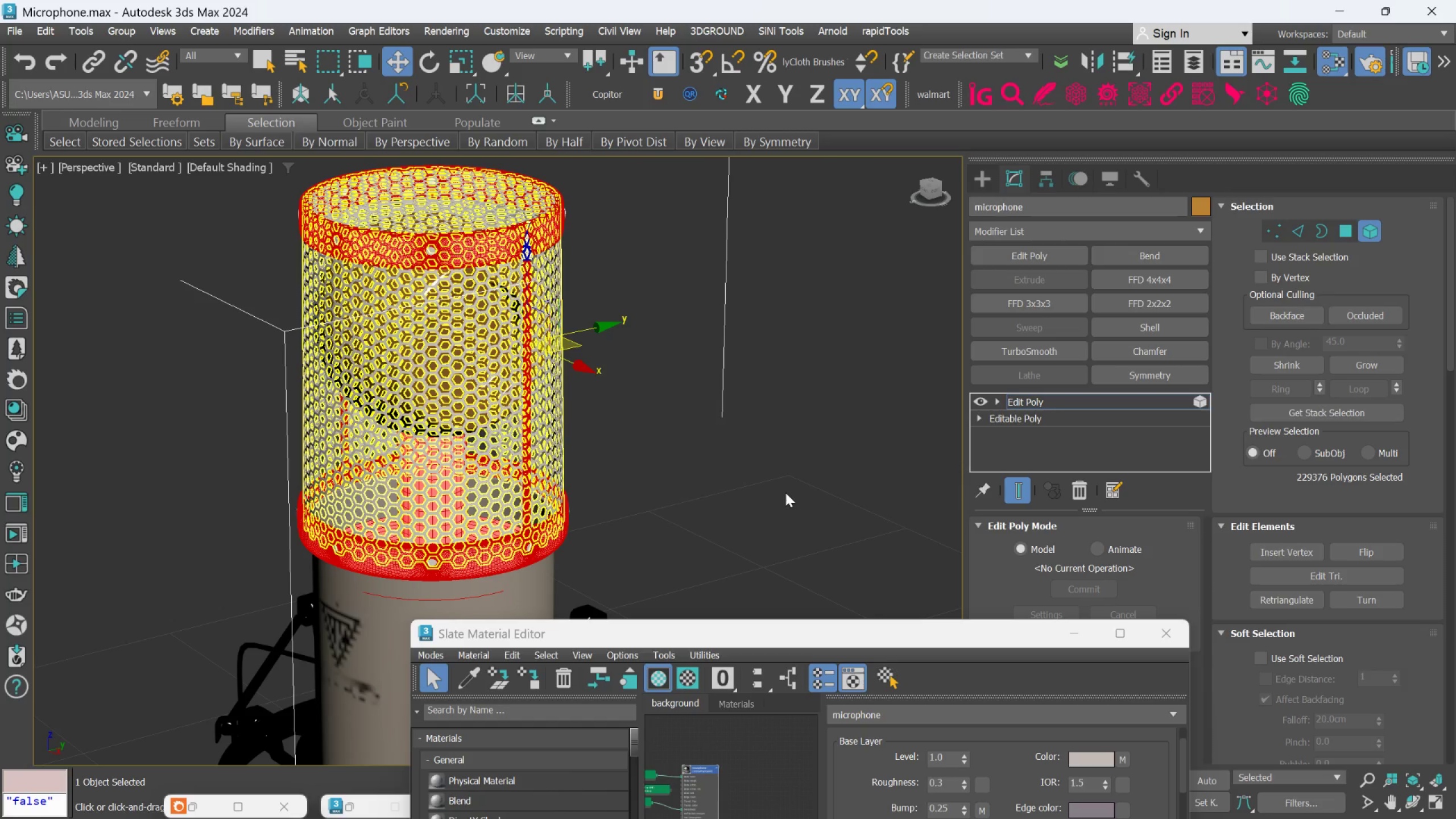 
scroll: coordinate [542, 253], scroll_direction: up, amount: 3.0
 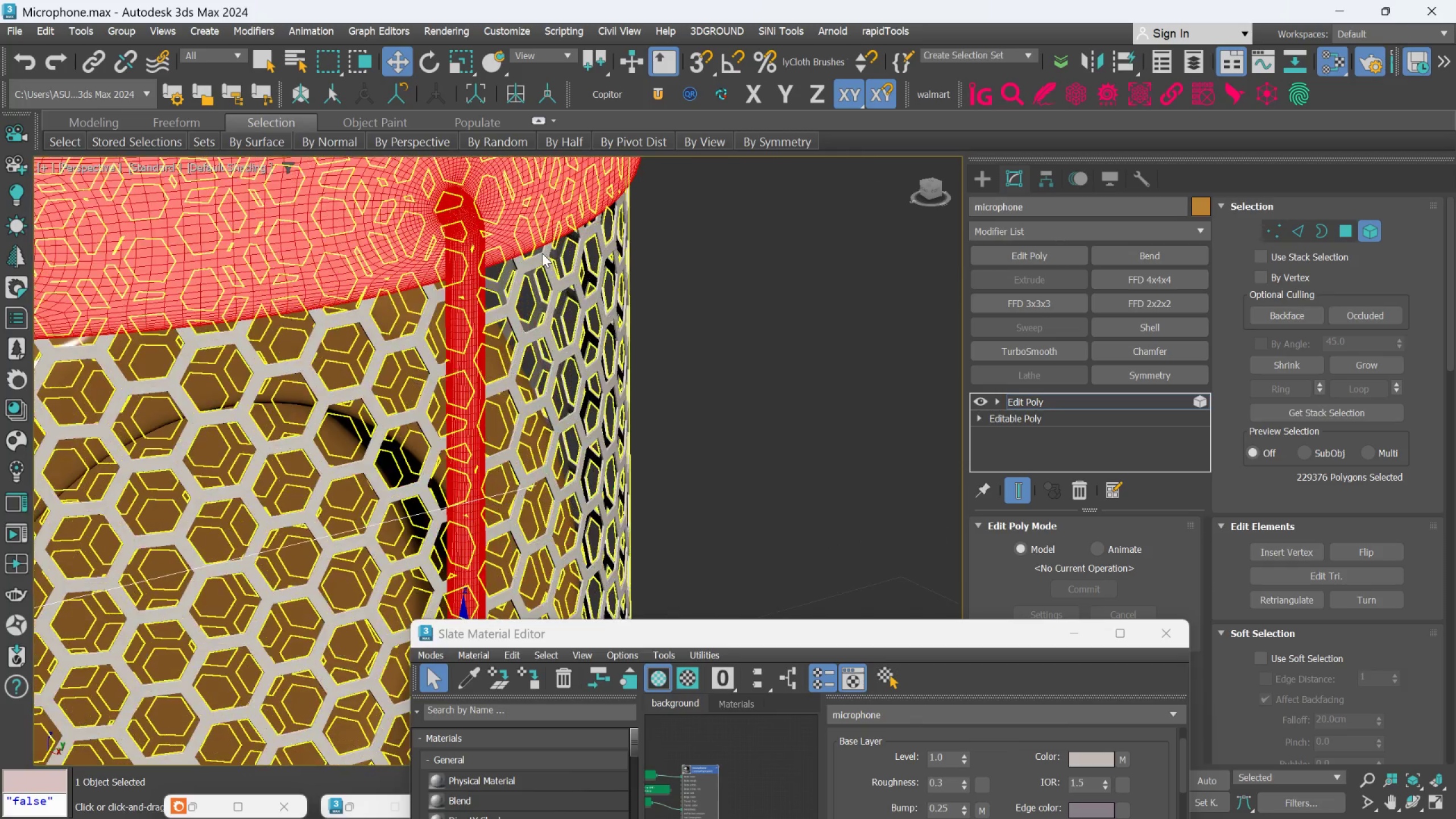 
scroll: coordinate [542, 253], scroll_direction: down, amount: 2.0
 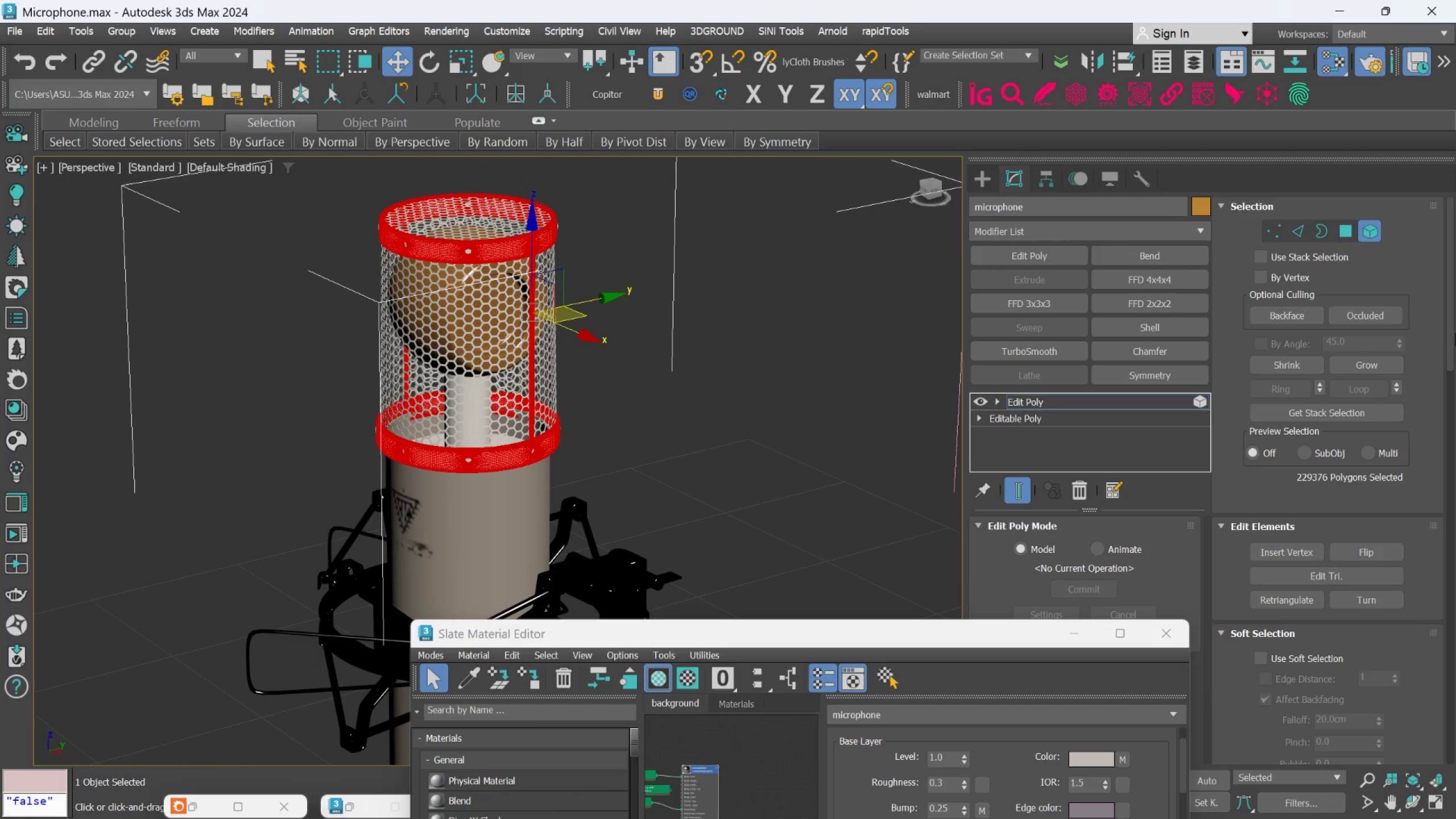 
left_click_drag(start_coordinate=[1449, 341], to_coordinate=[1455, 549])
 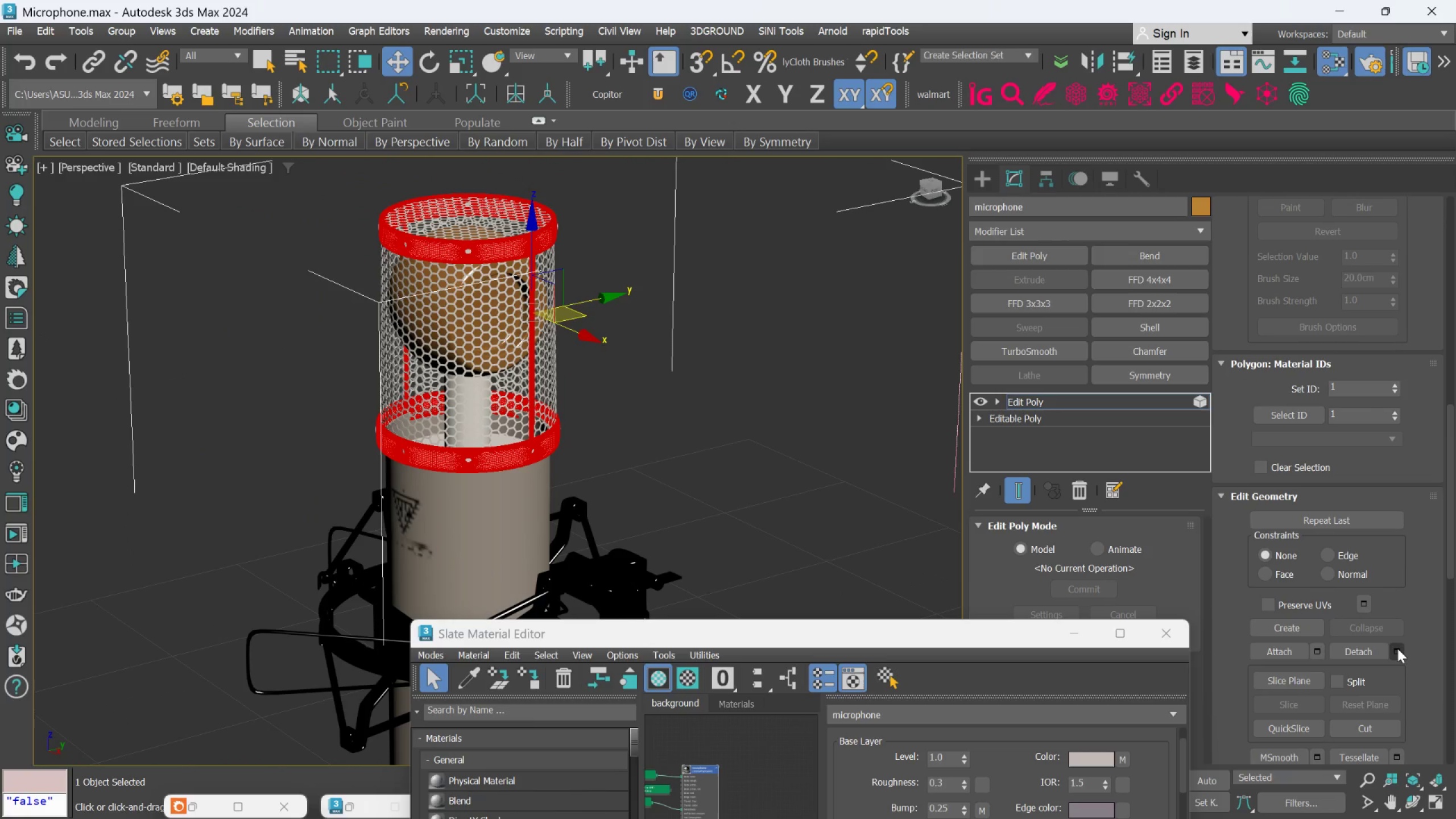 
left_click([1397, 650])
 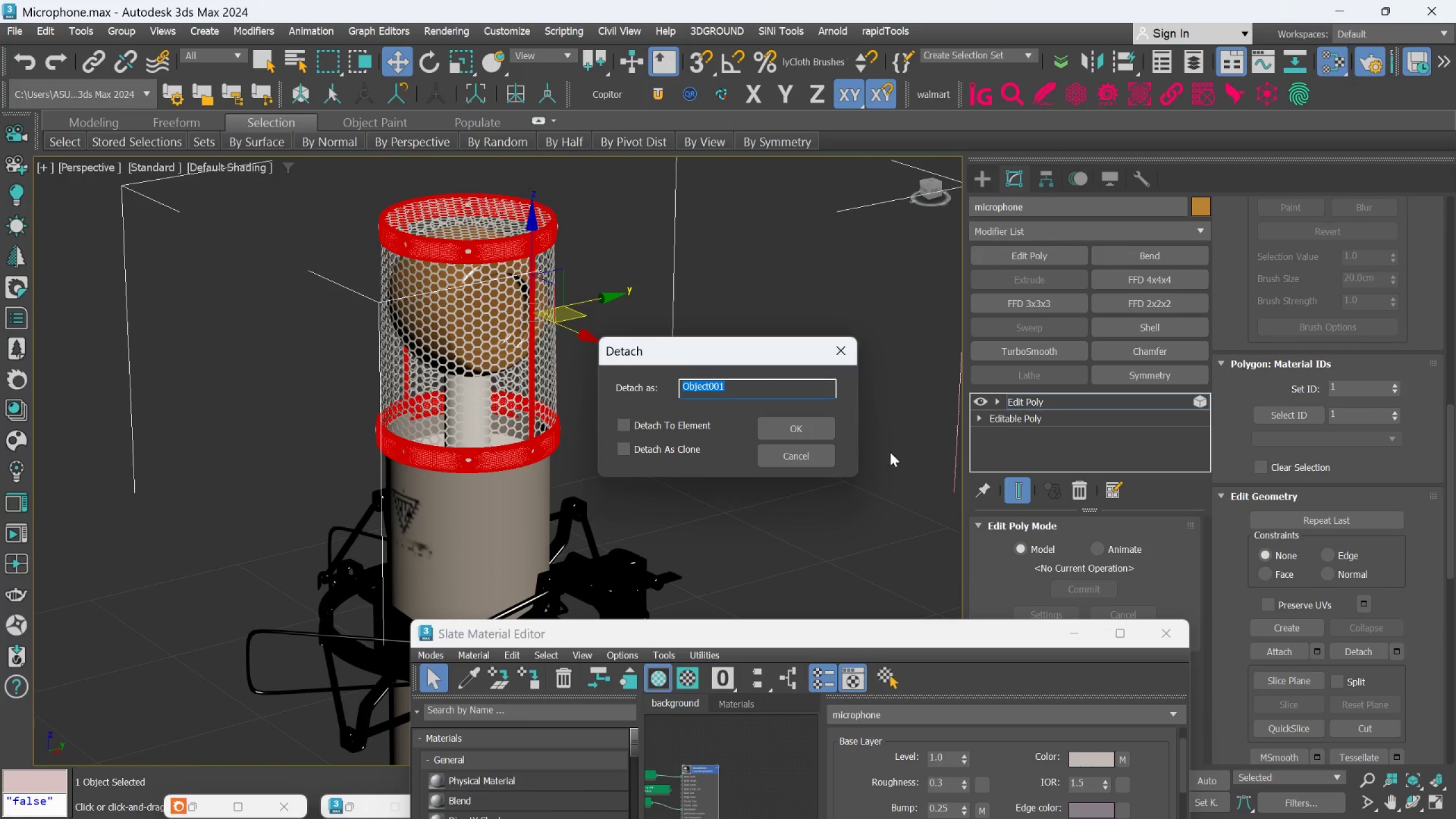 
left_click([818, 430])
 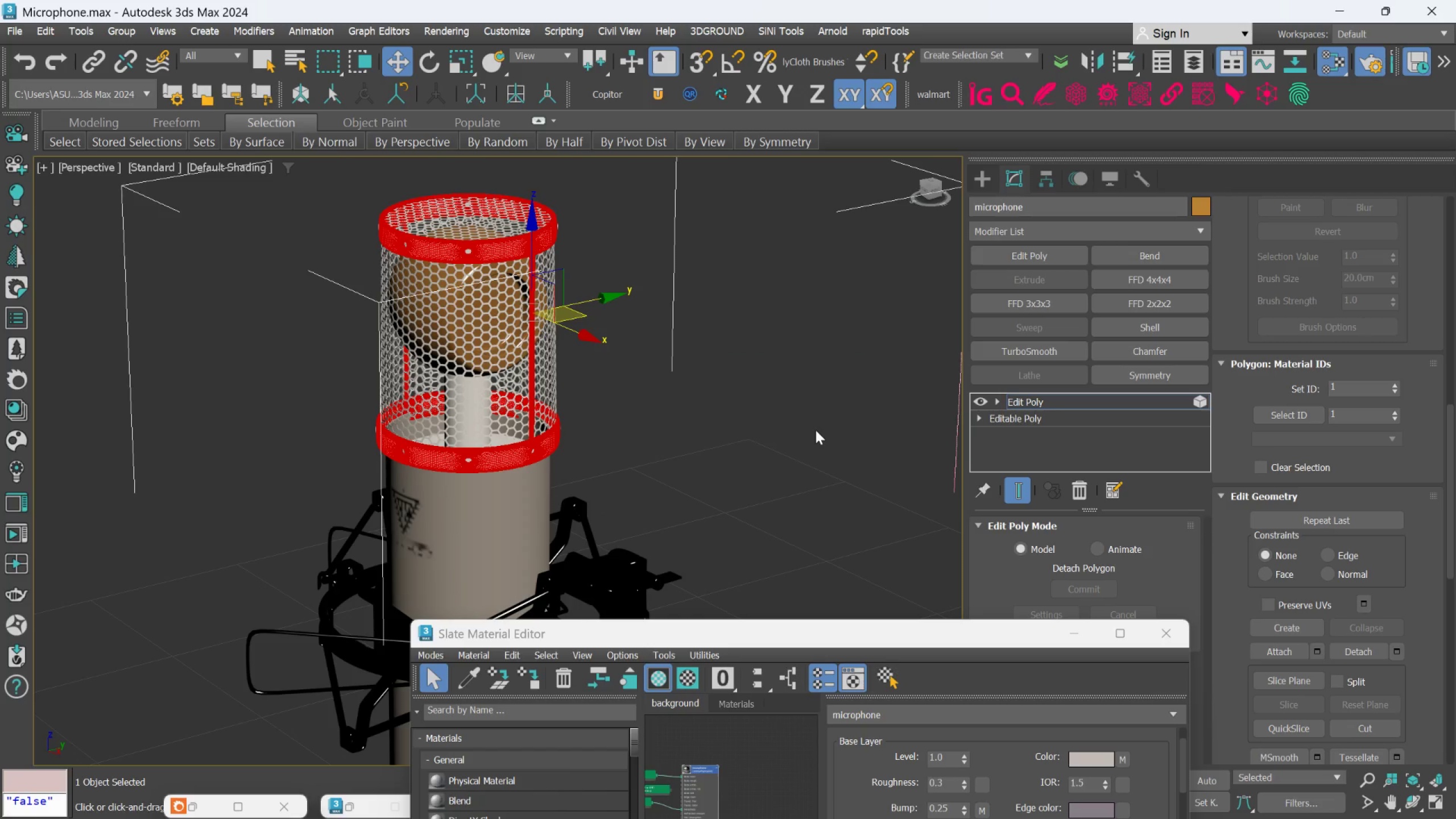 
wait(5.25)
 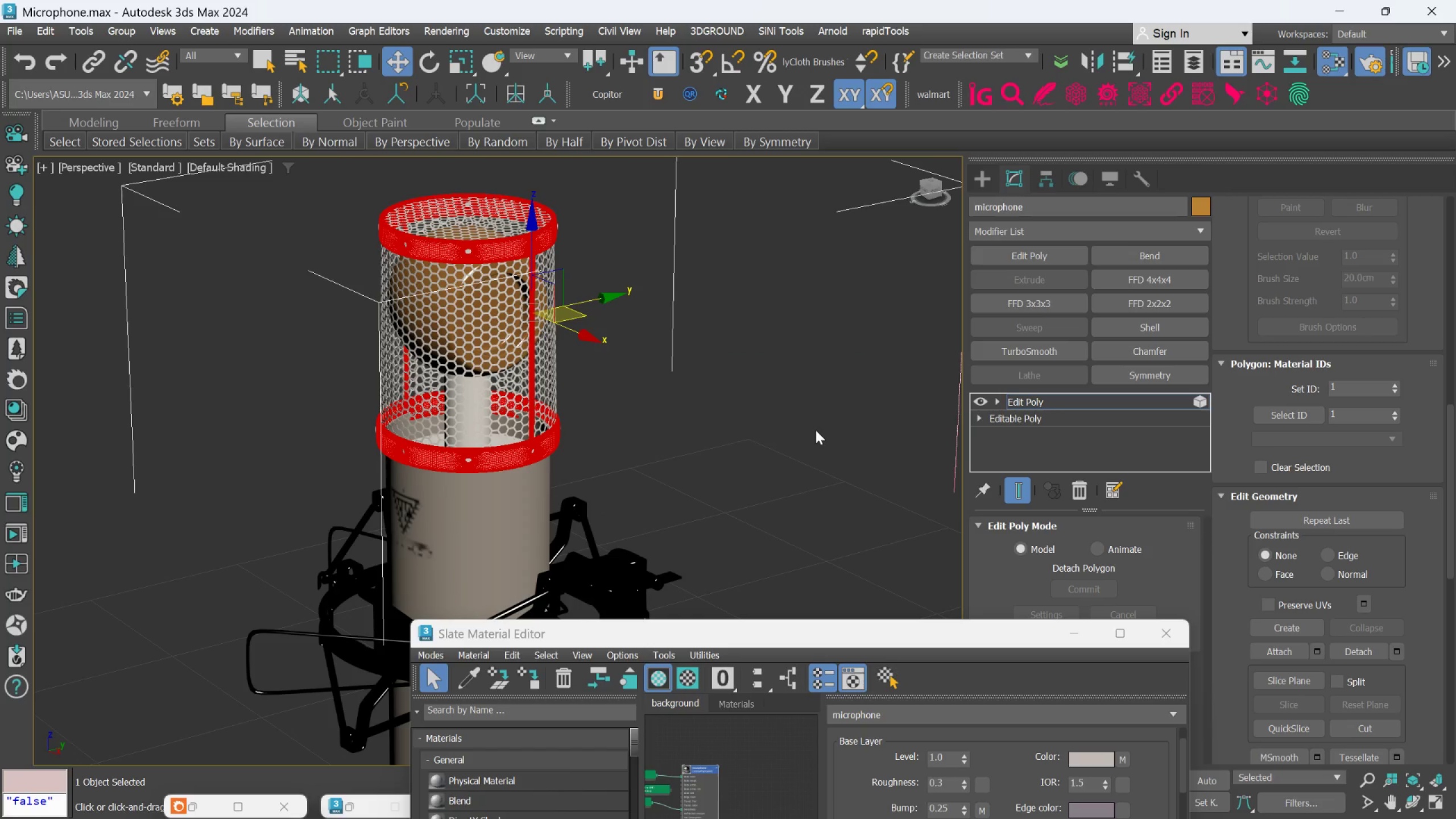 
scroll: coordinate [734, 362], scroll_direction: down, amount: 2.0
 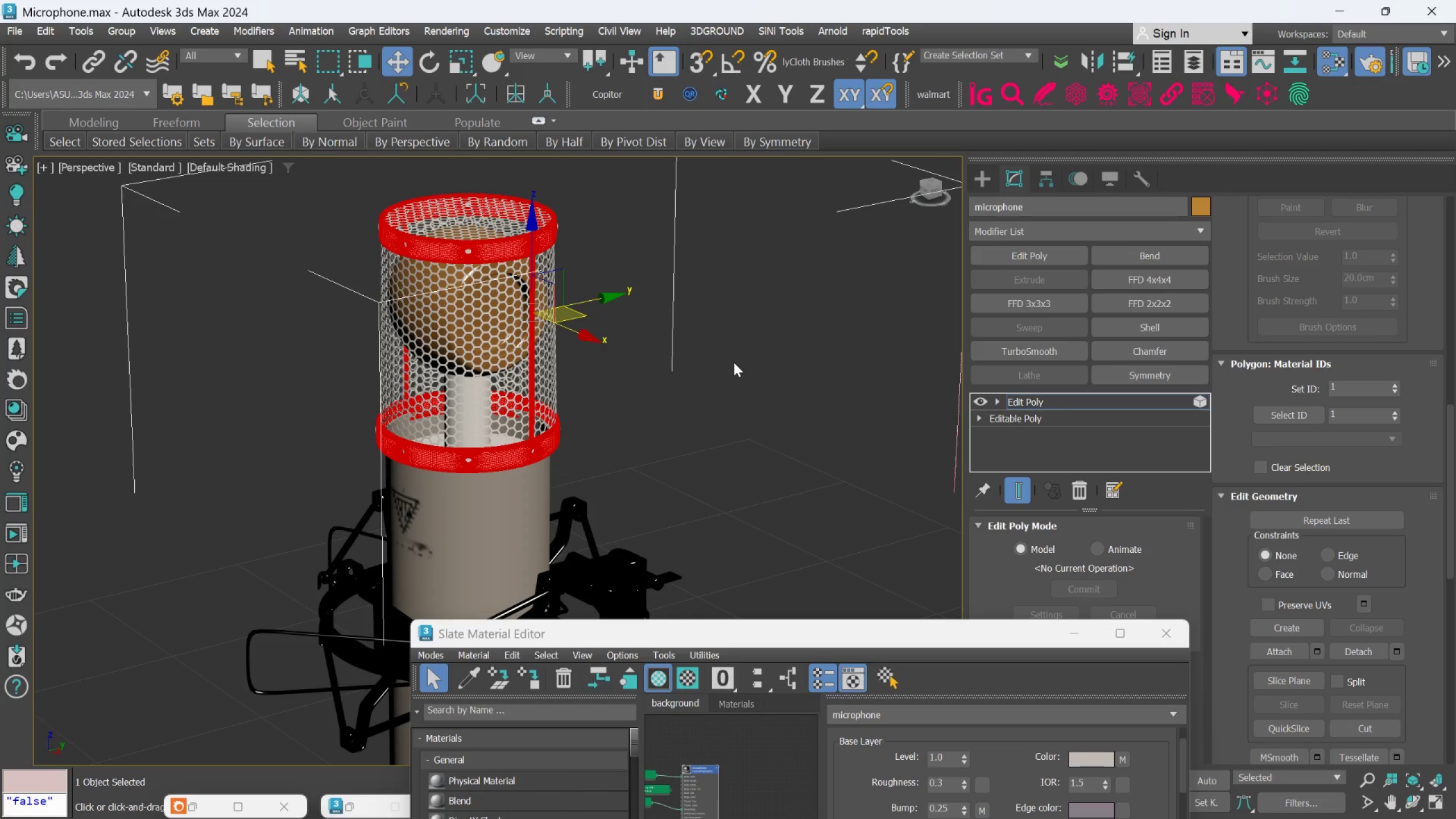 
wait(22.78)
 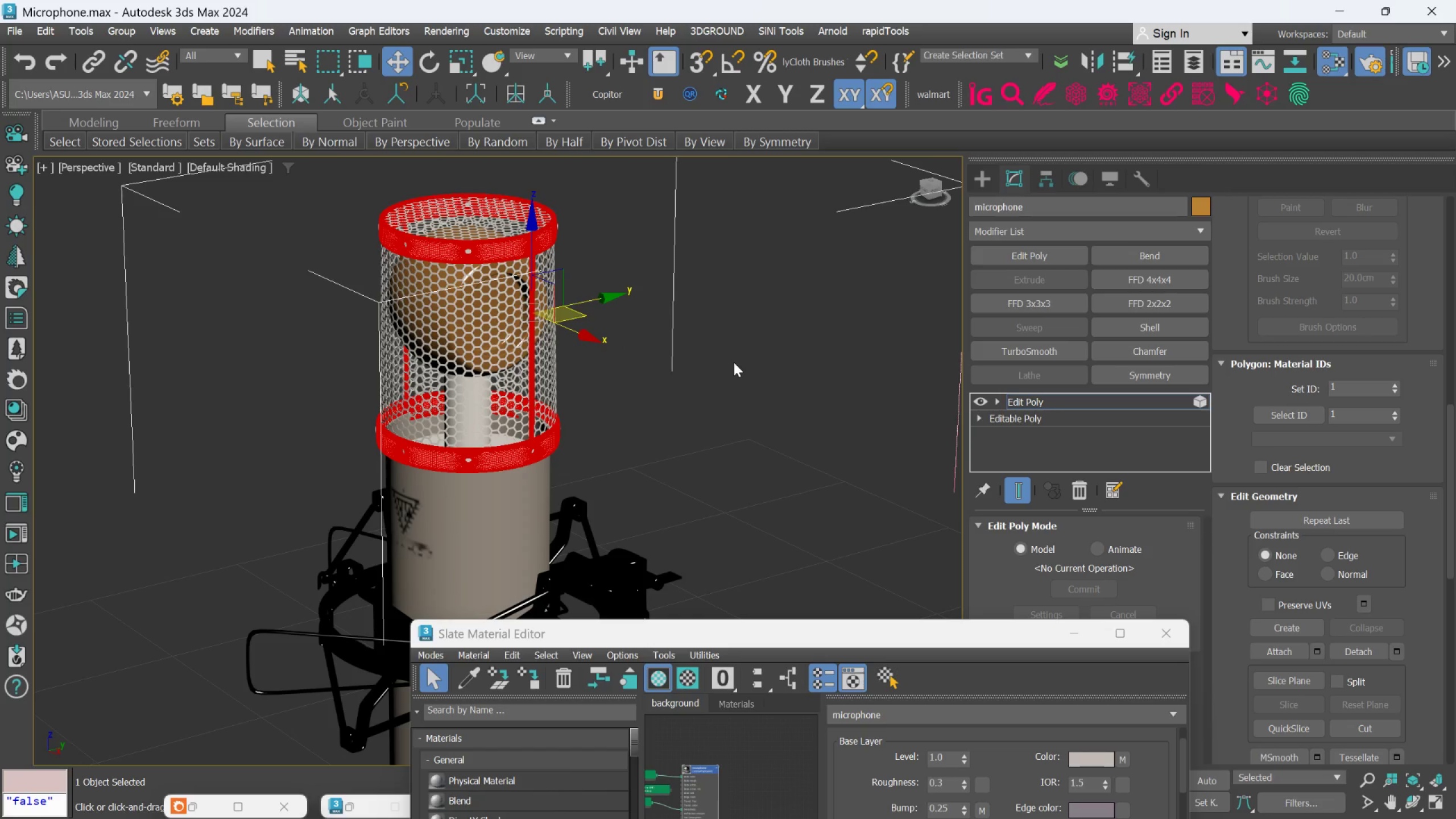 
mouse_move([995, 205])
 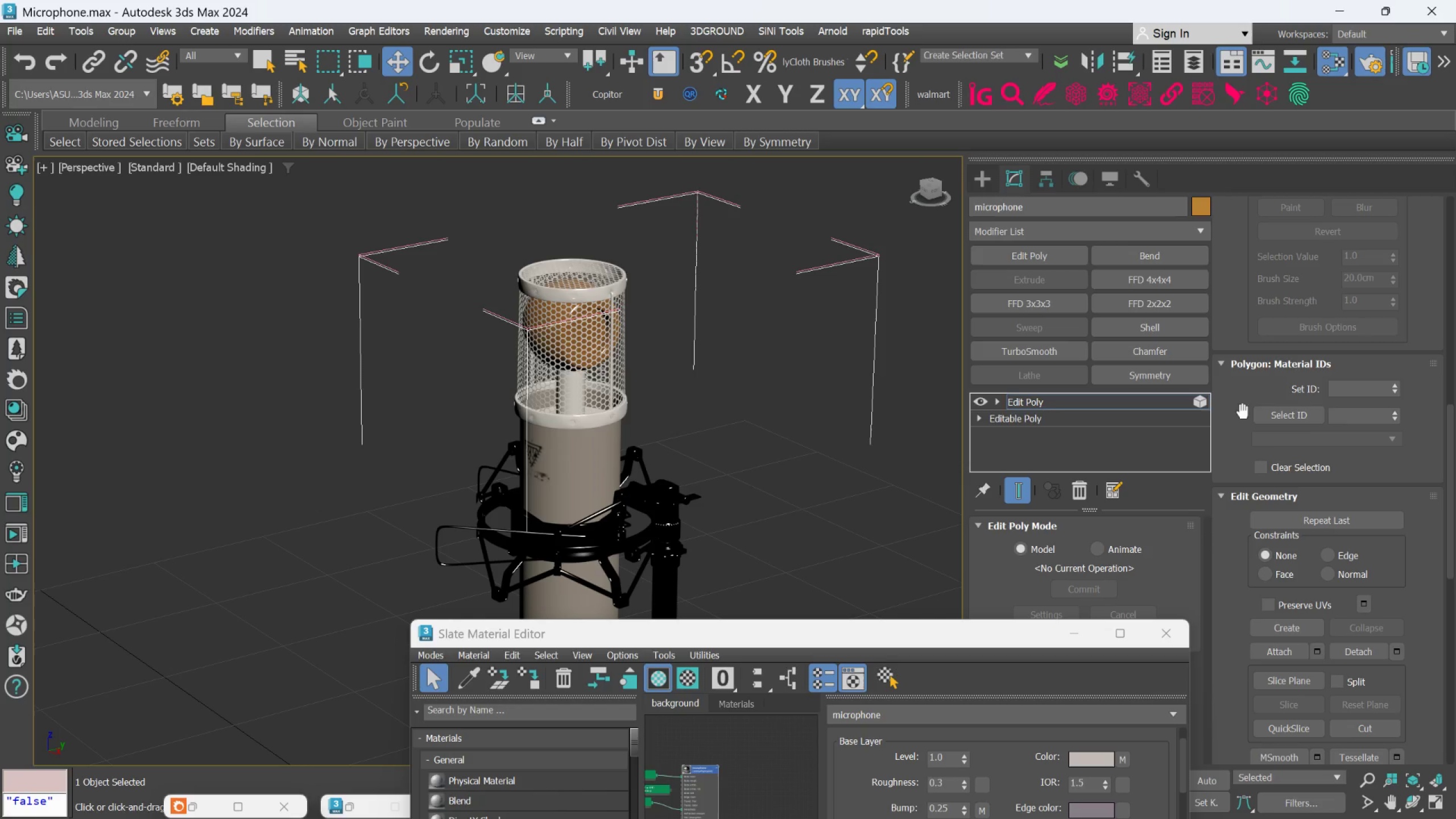 
scroll: coordinate [1384, 286], scroll_direction: up, amount: 33.0
 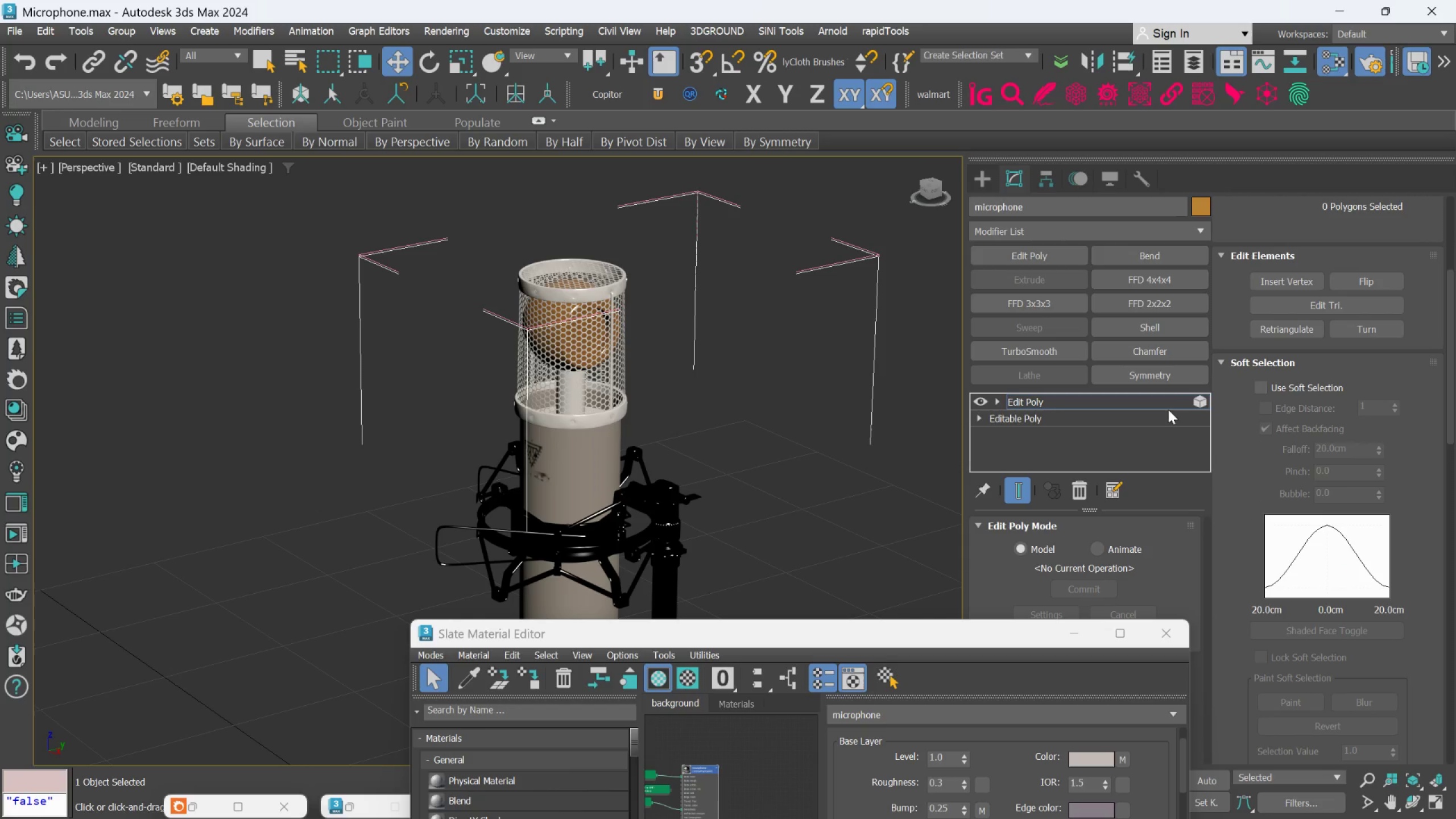 
left_click([1166, 404])
 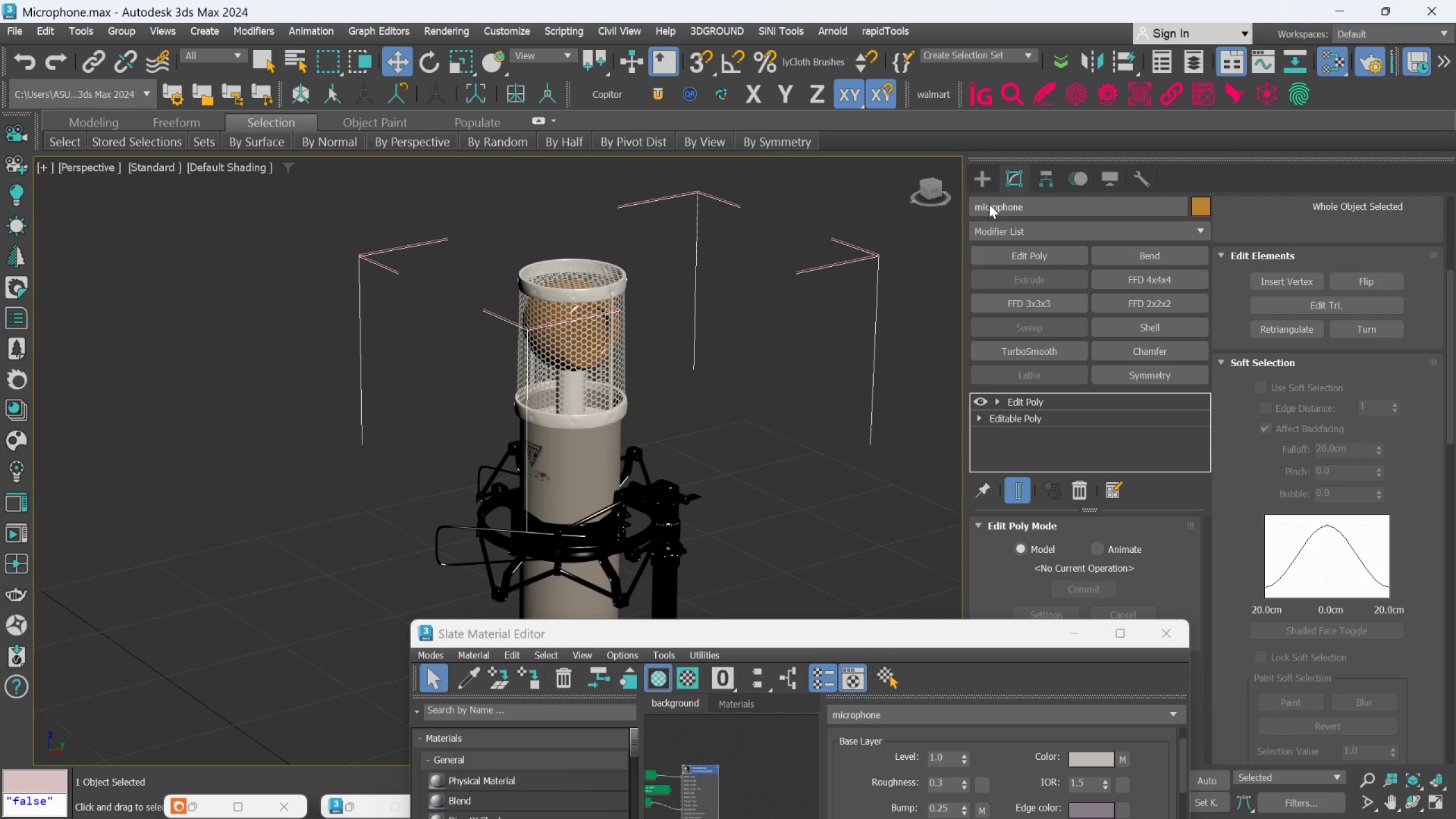 
left_click([989, 178])
 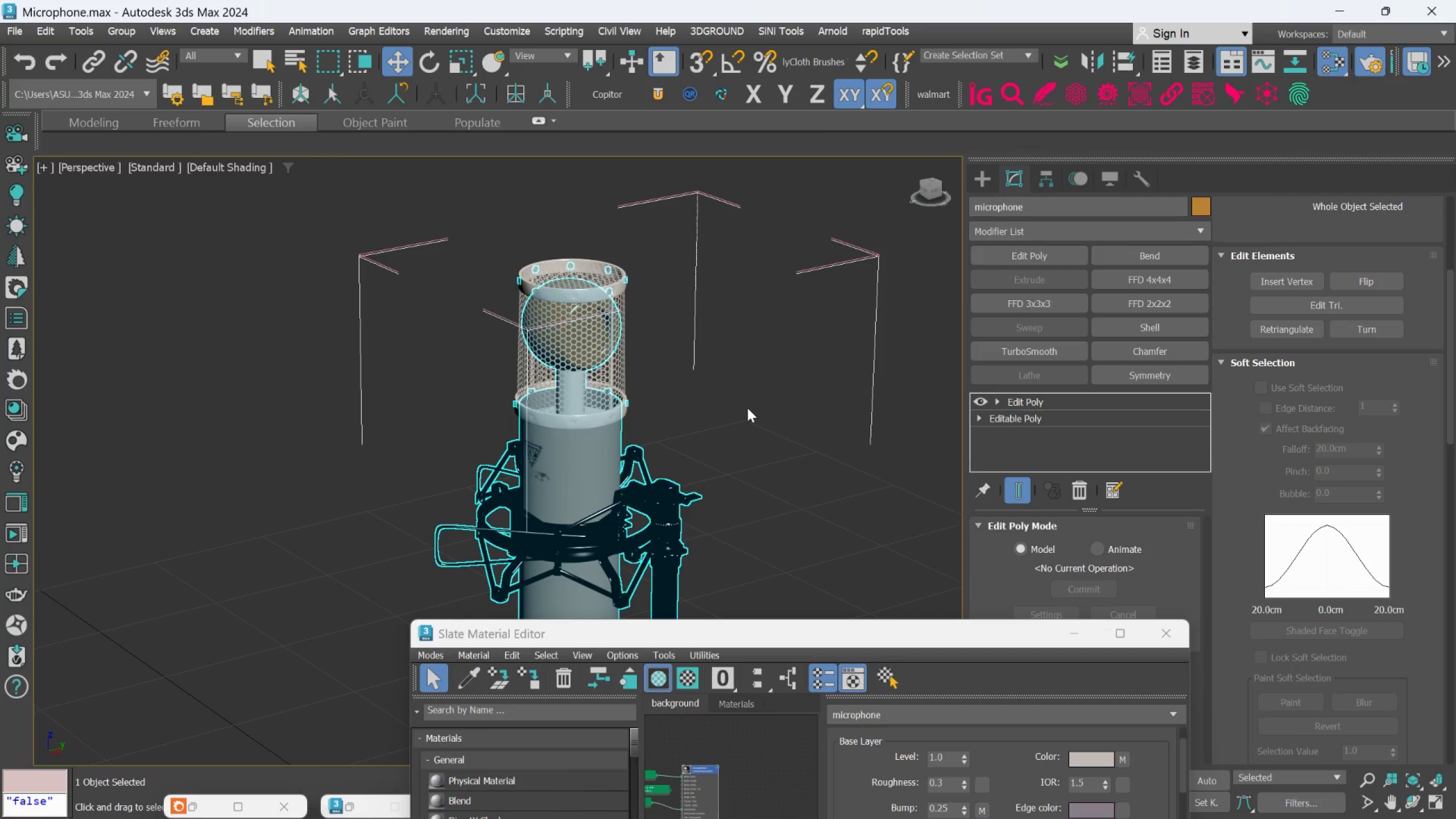 
scroll: coordinate [722, 391], scroll_direction: up, amount: 1.0
 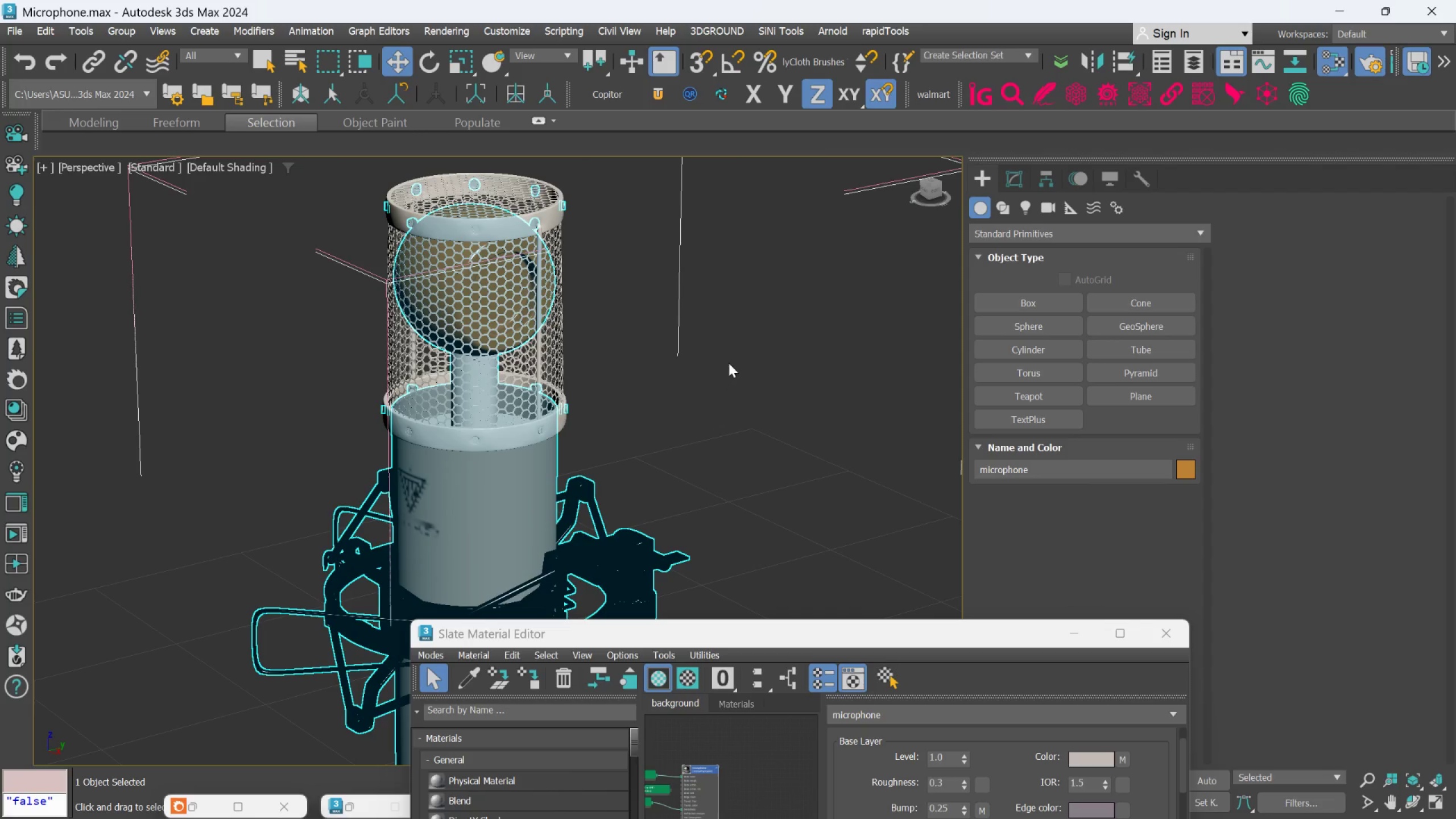 
left_click([729, 363])
 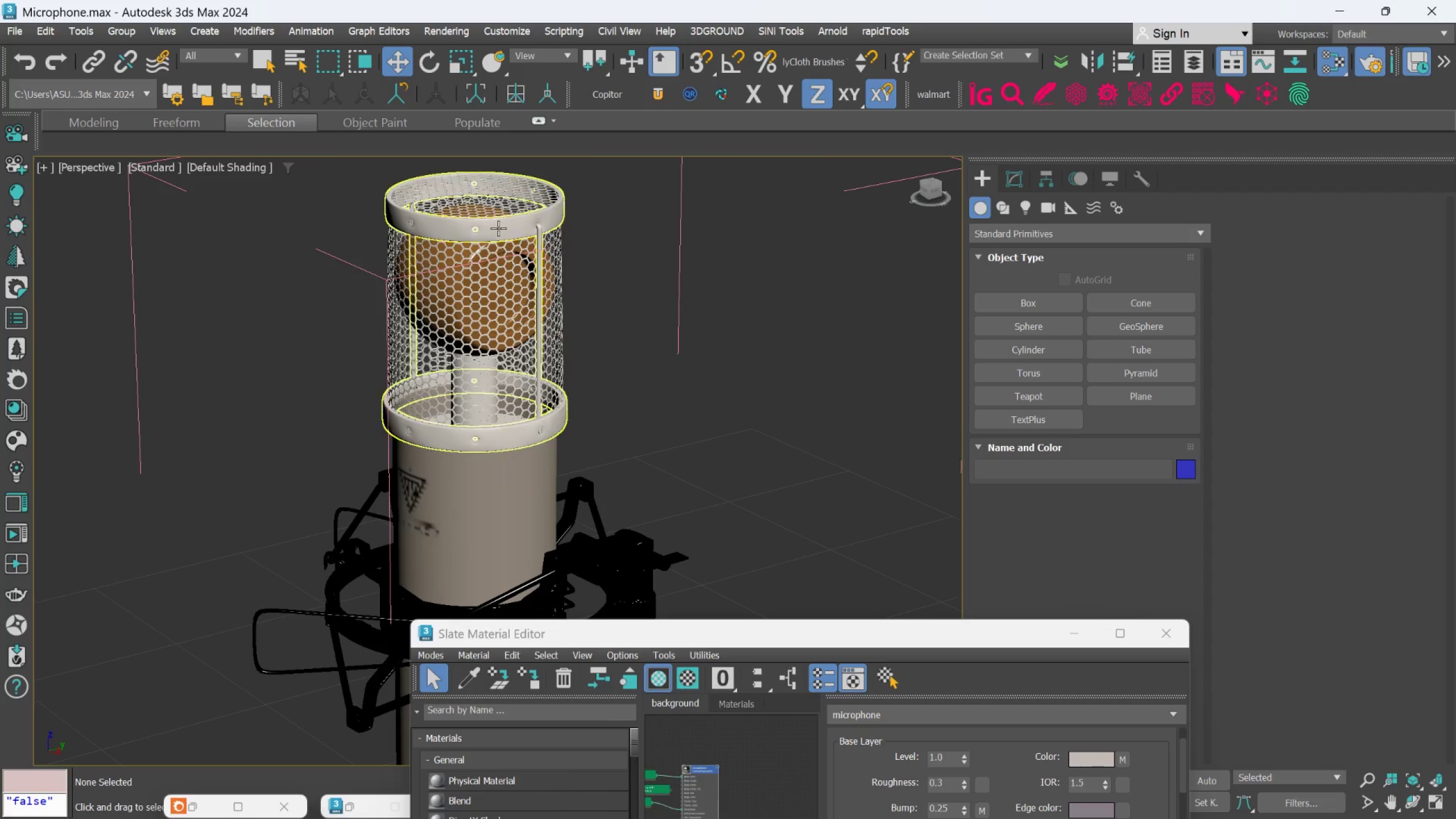 
left_click([498, 228])
 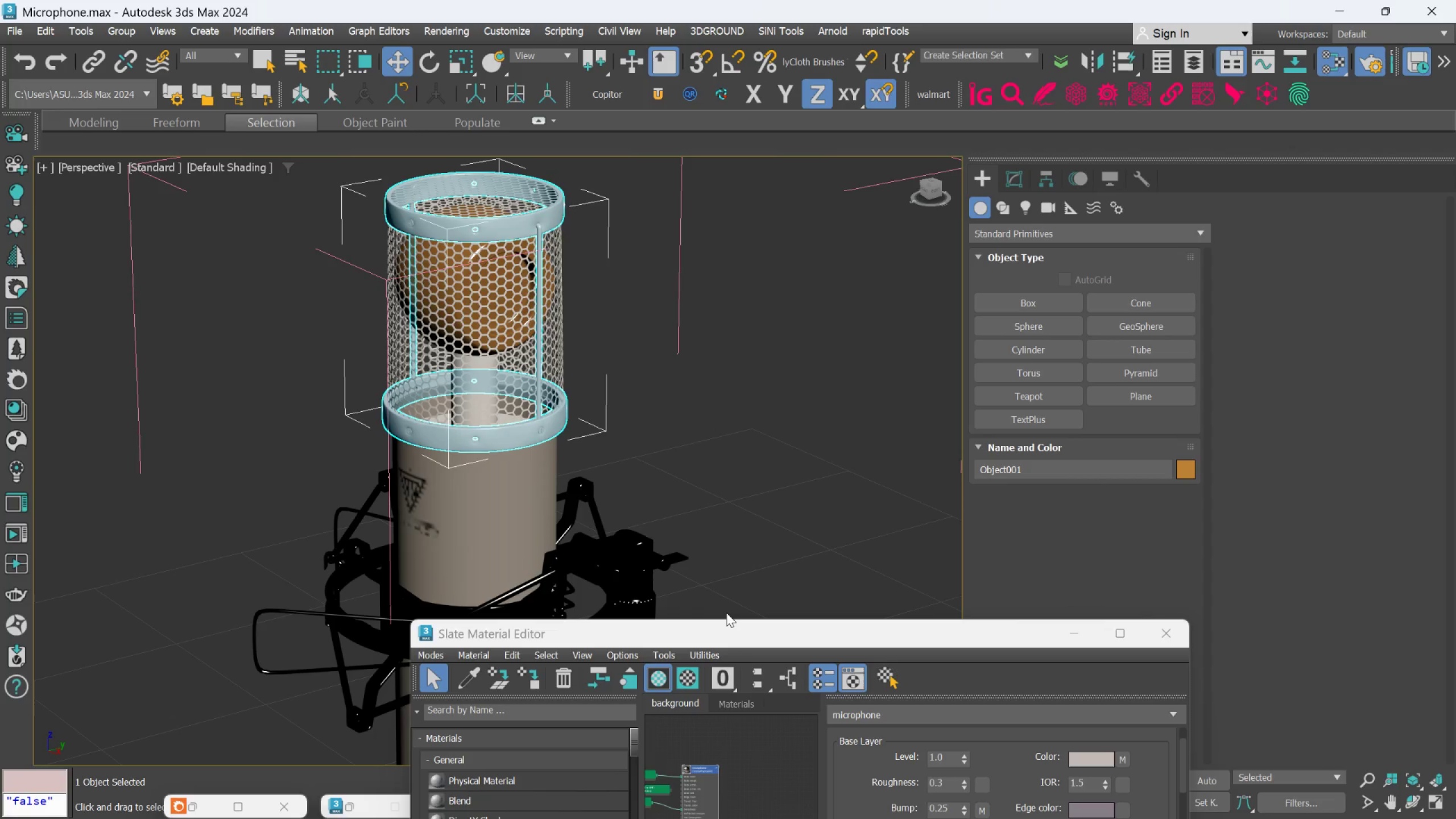 
left_click_drag(start_coordinate=[730, 627], to_coordinate=[841, 371])
 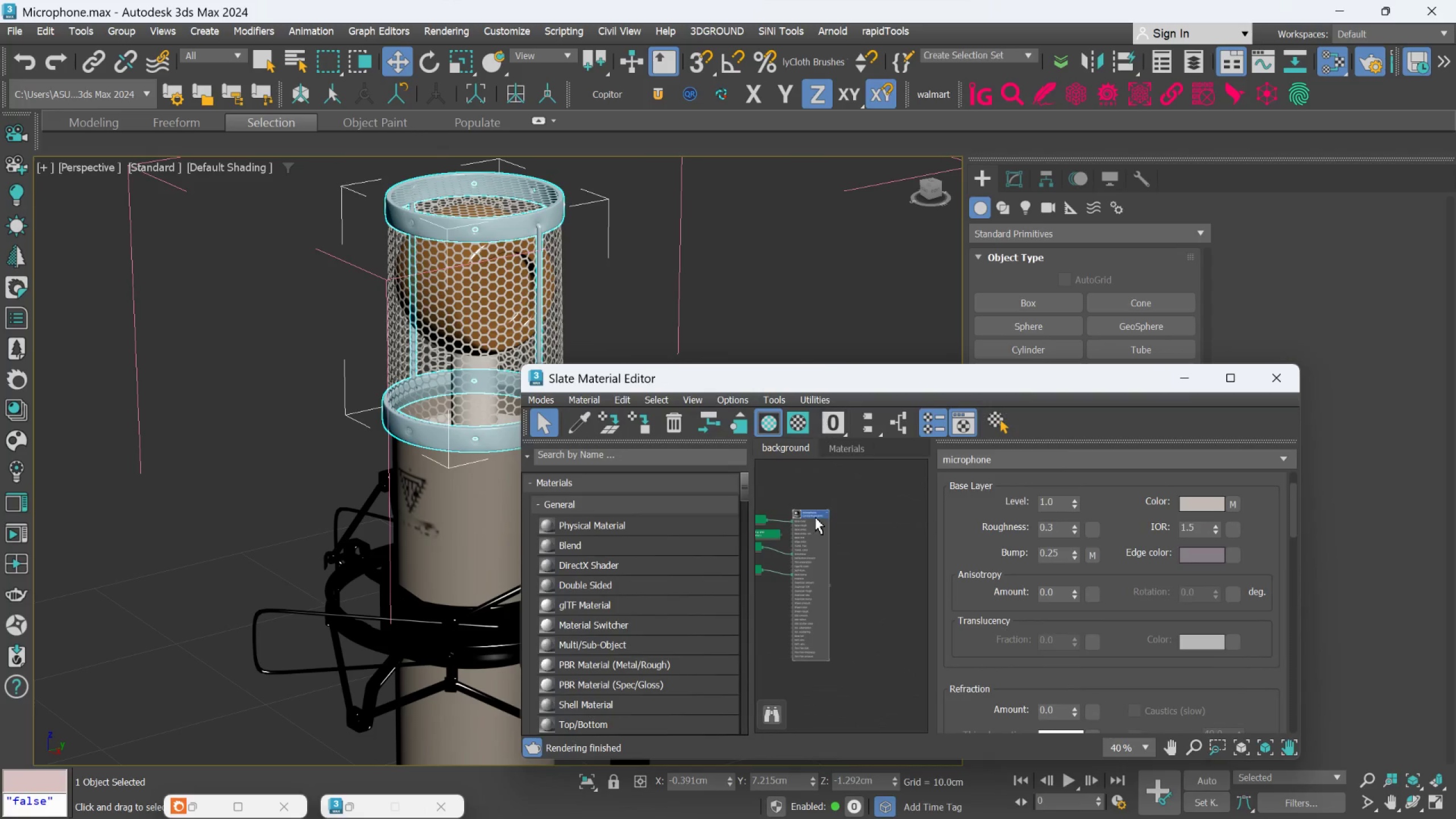 
scroll: coordinate [814, 520], scroll_direction: down, amount: 3.0
 